 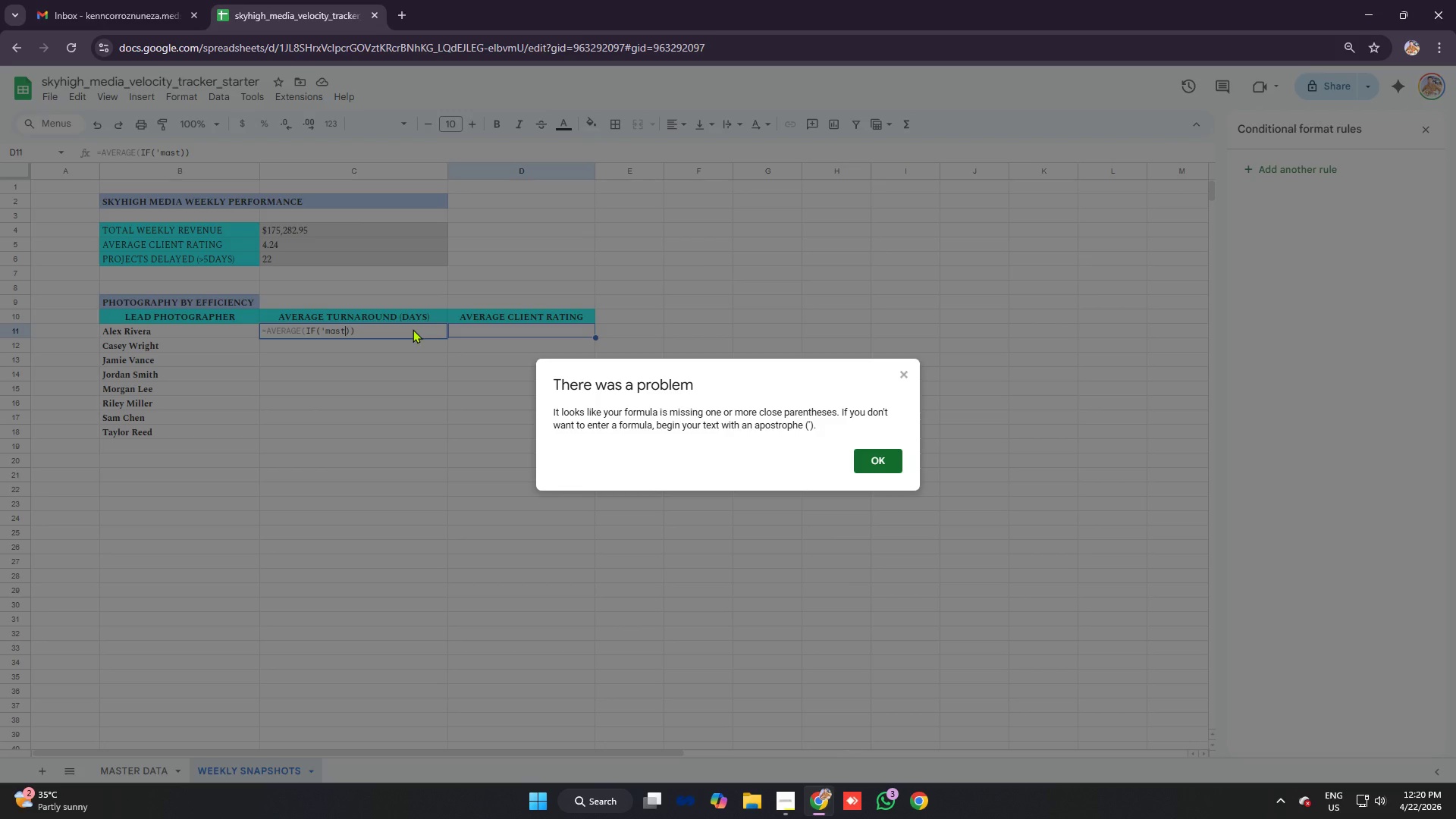 
left_click([882, 459])
 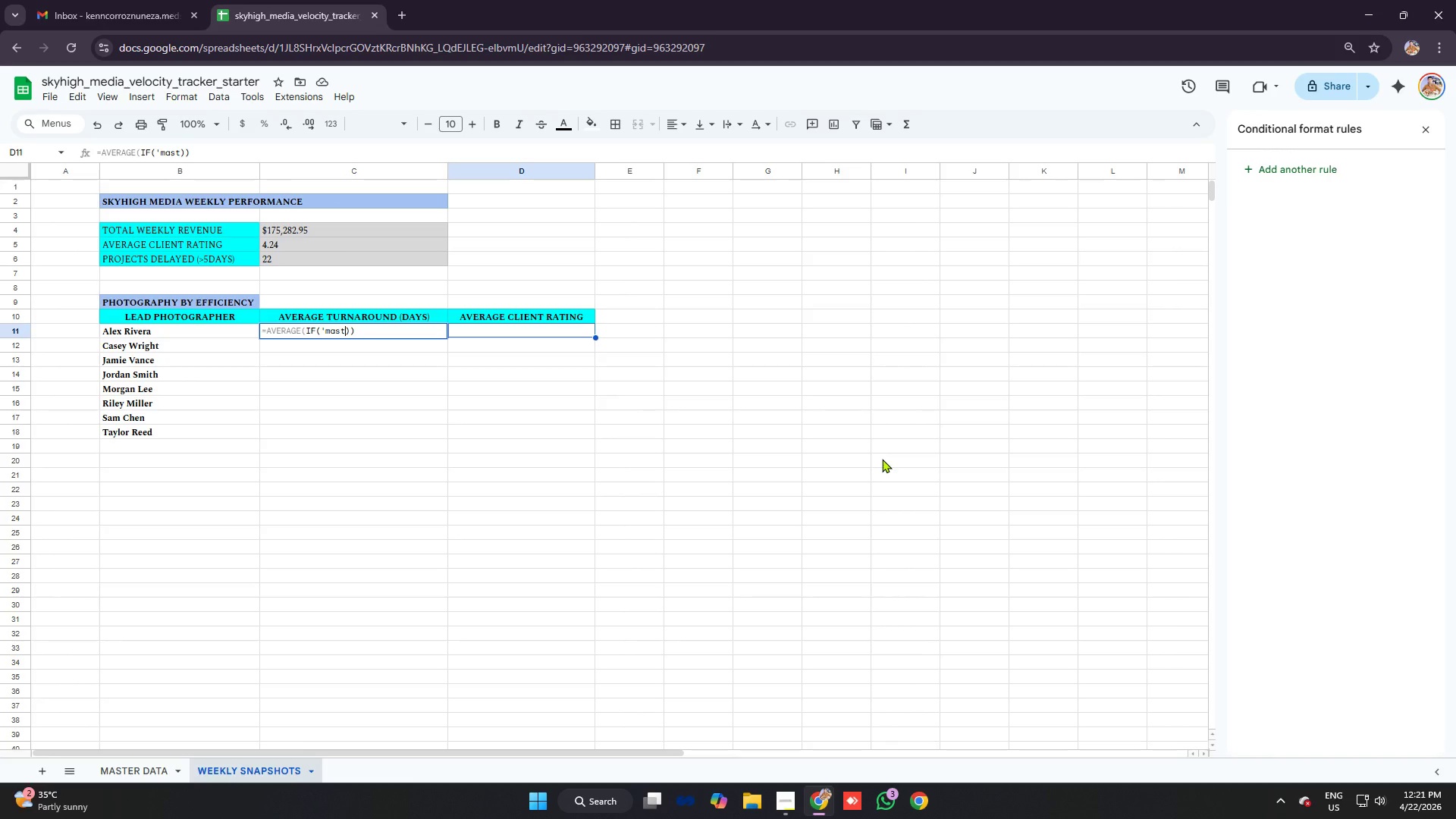 
key(CapsLock)
 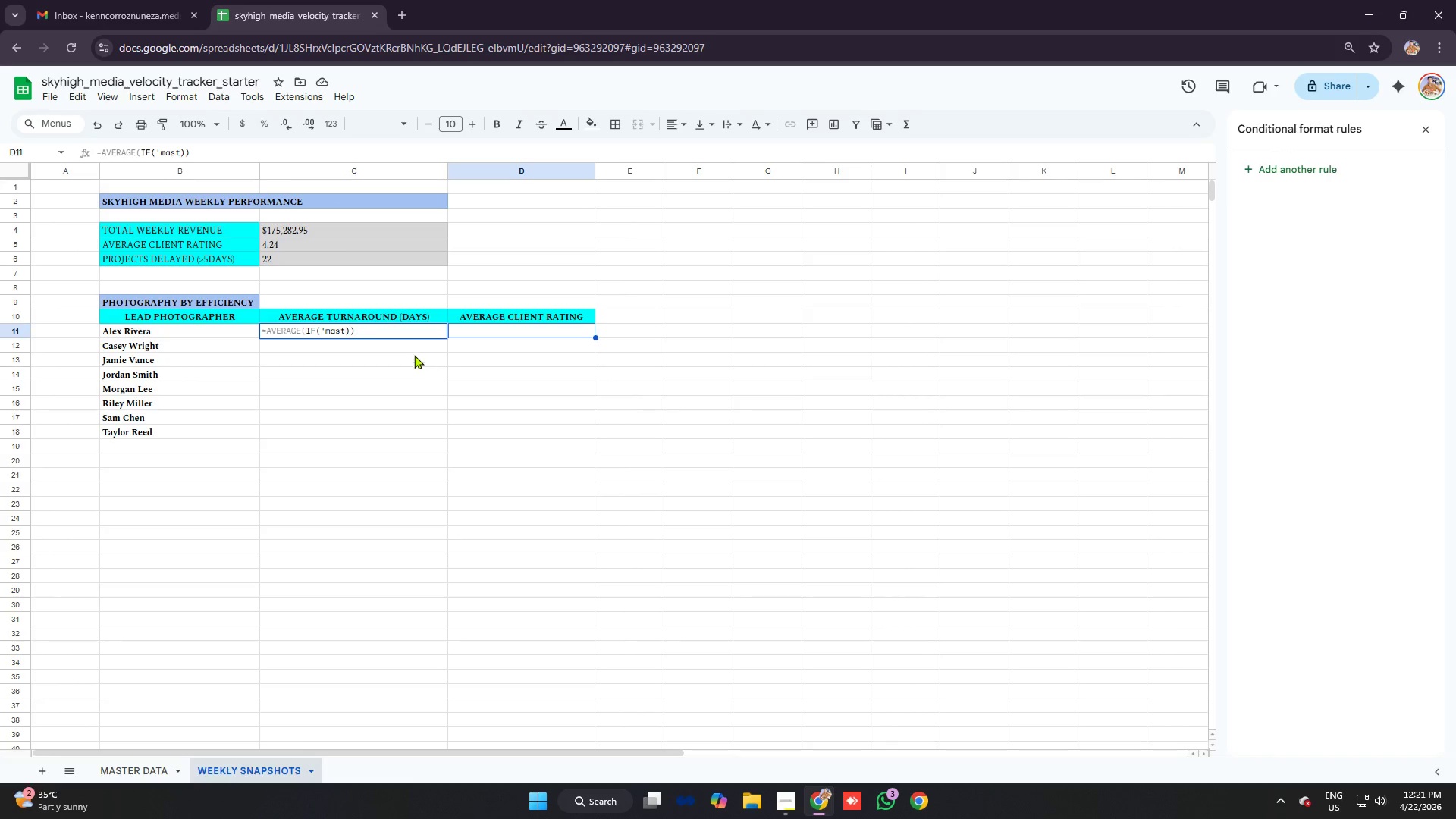 
left_click([393, 332])
 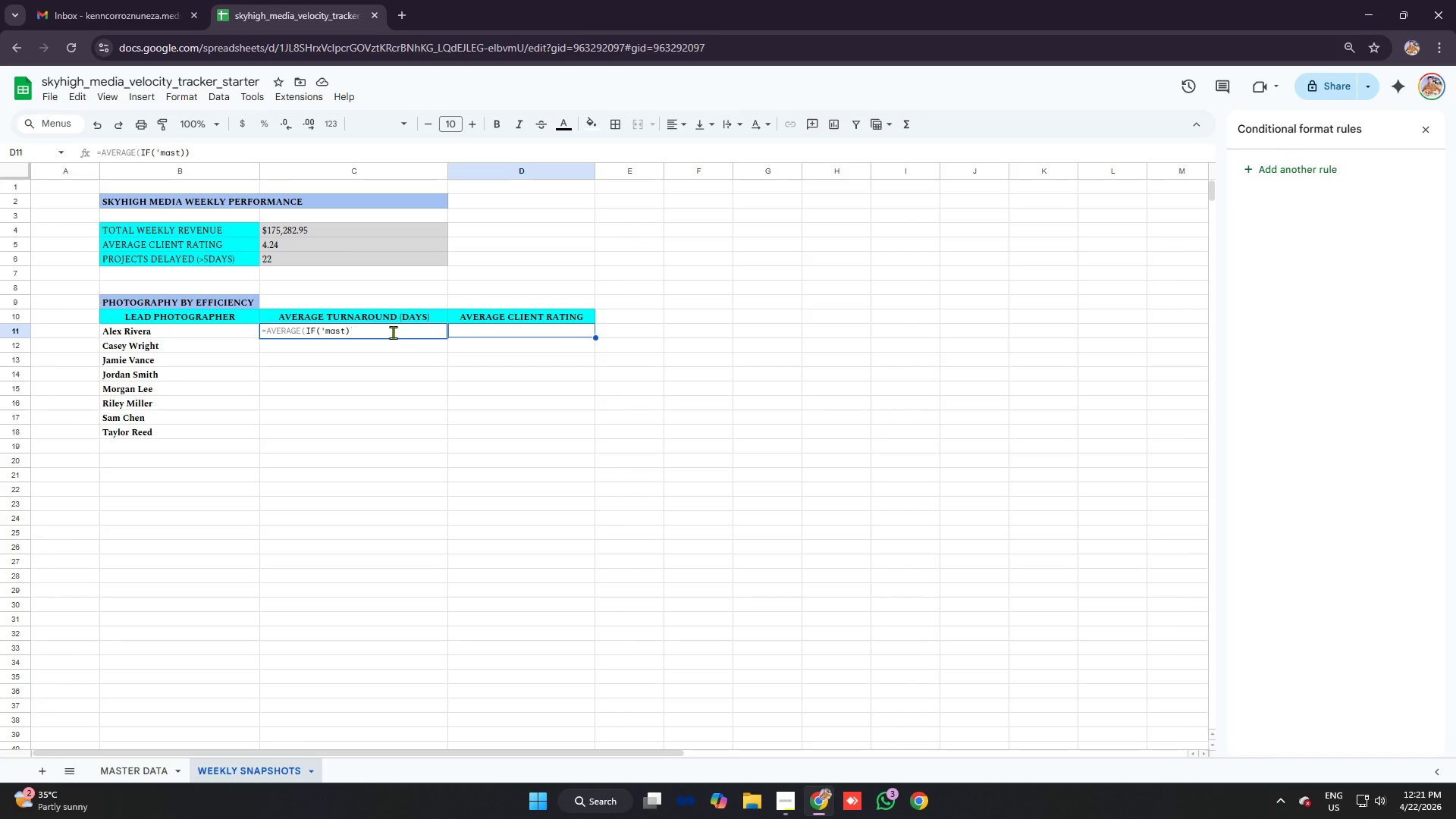 
key(Backspace)
key(Backspace)
key(Backspace)
key(Backspace)
key(Backspace)
key(Backspace)
type(master data )
key(Backspace)
type('!d:D)
key(Backspace)
type(d,b11)
 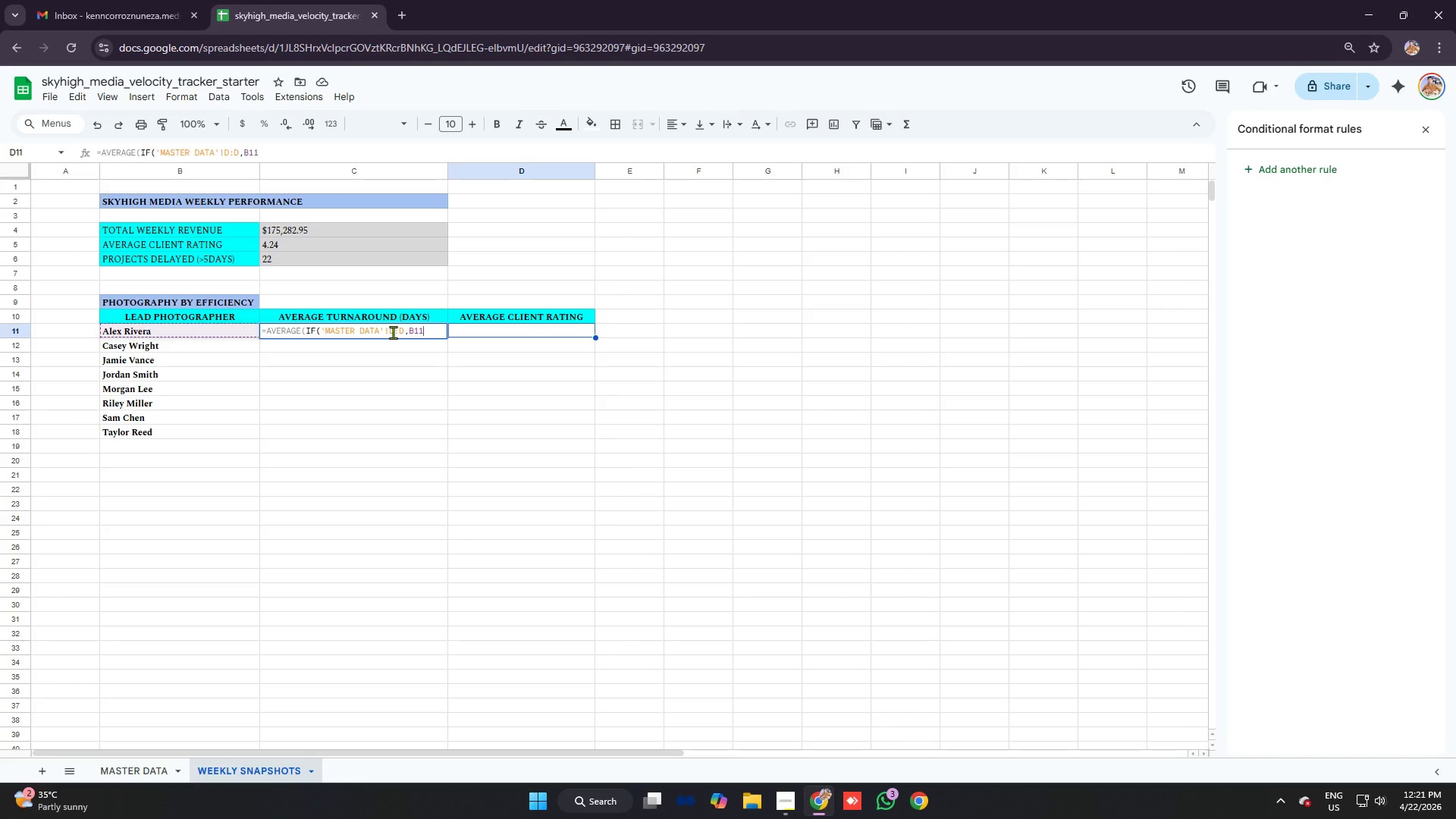 
wait(7.48)
 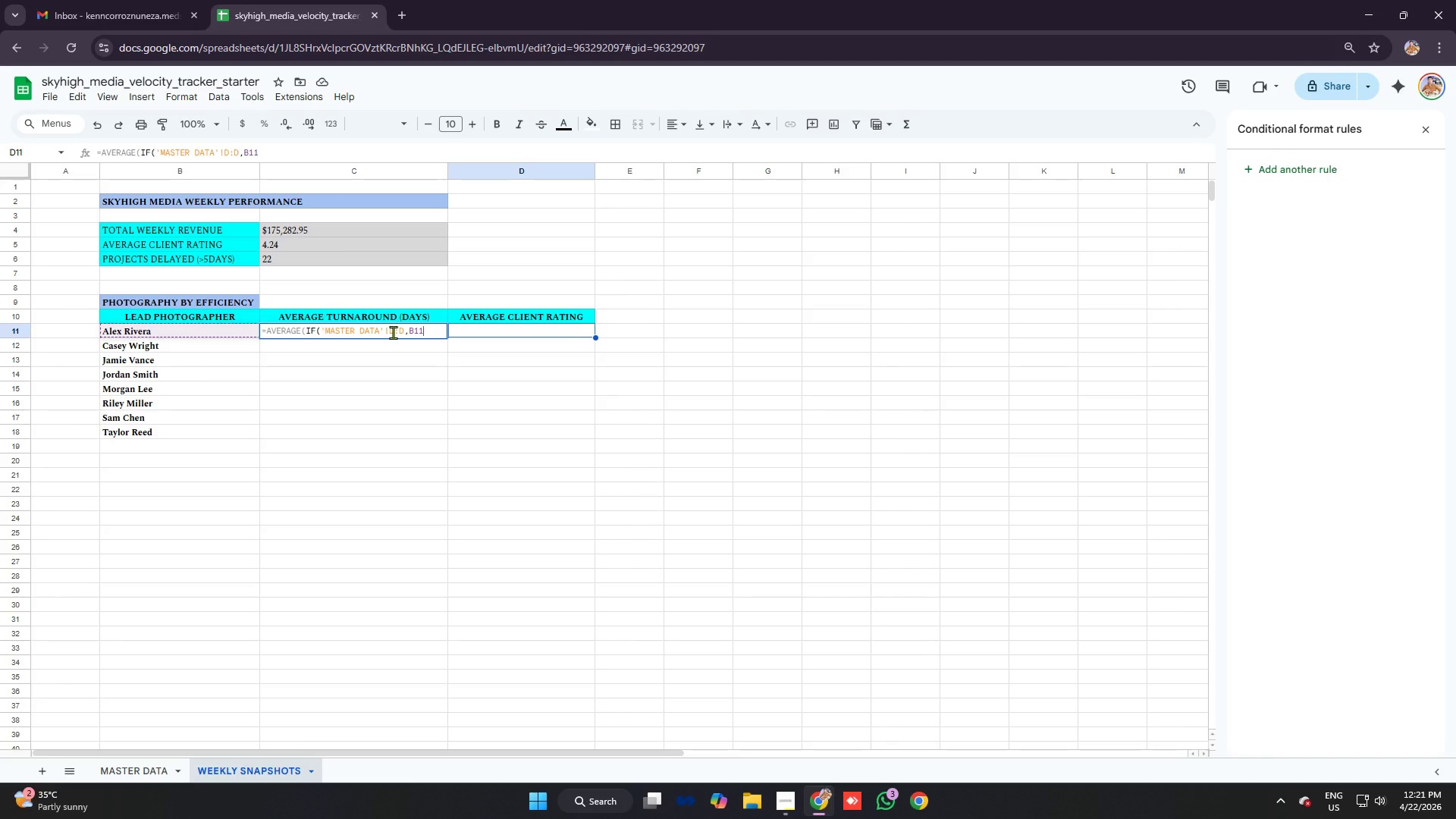 
type(,'ms)
key(Backspace)
type(aster data'!j:j)
 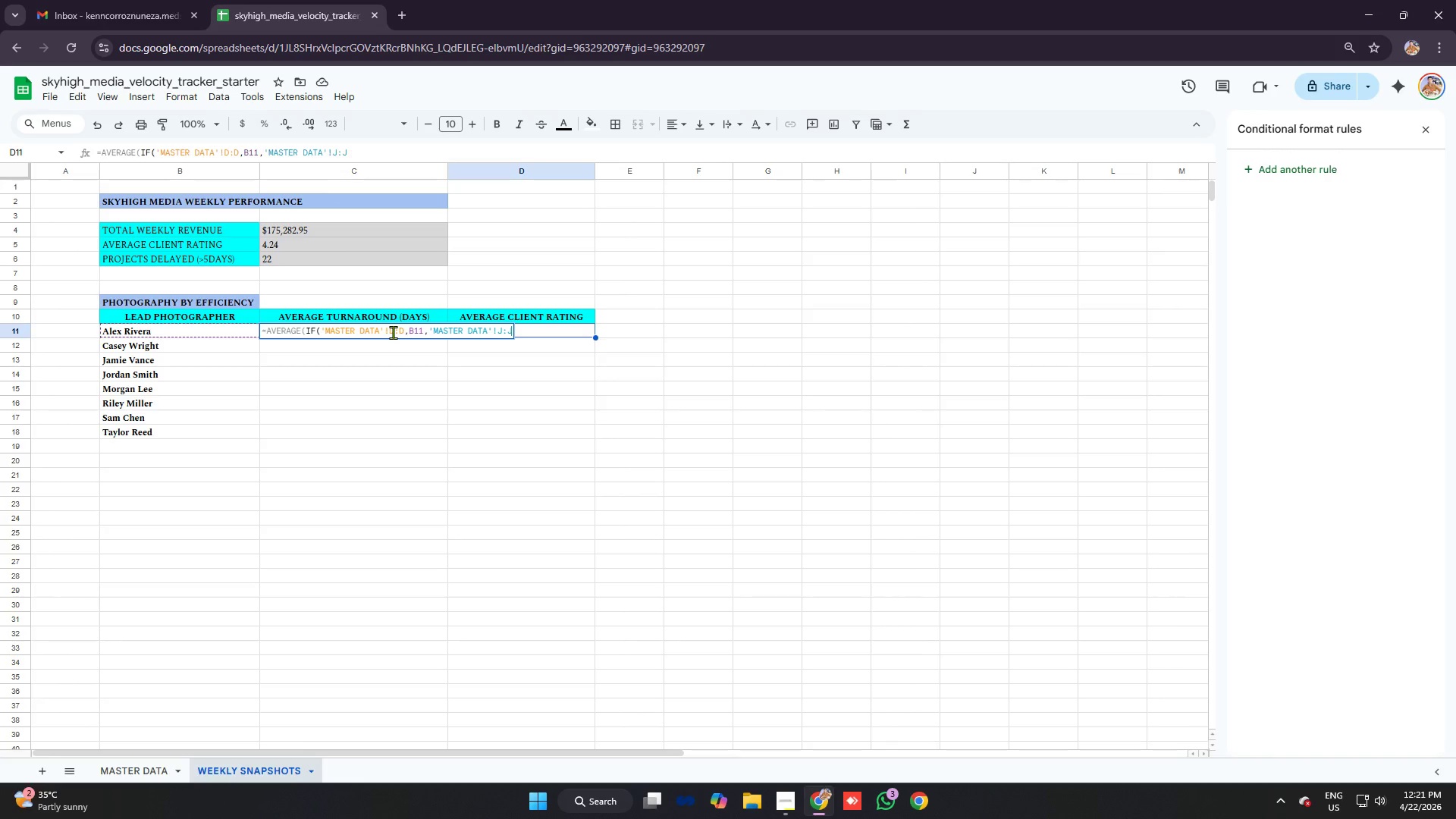 
key(Enter)
 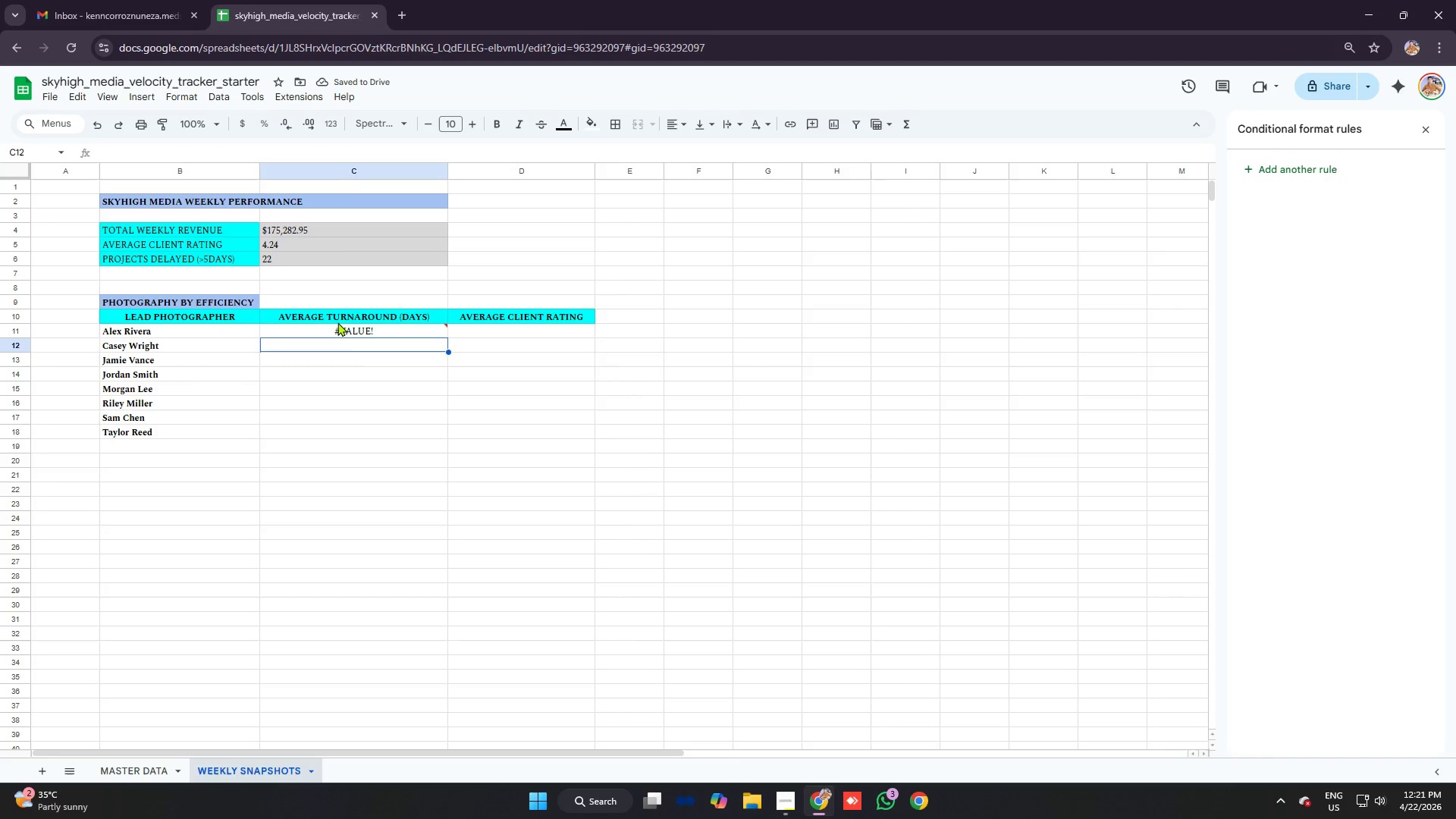 
left_click([356, 338])
 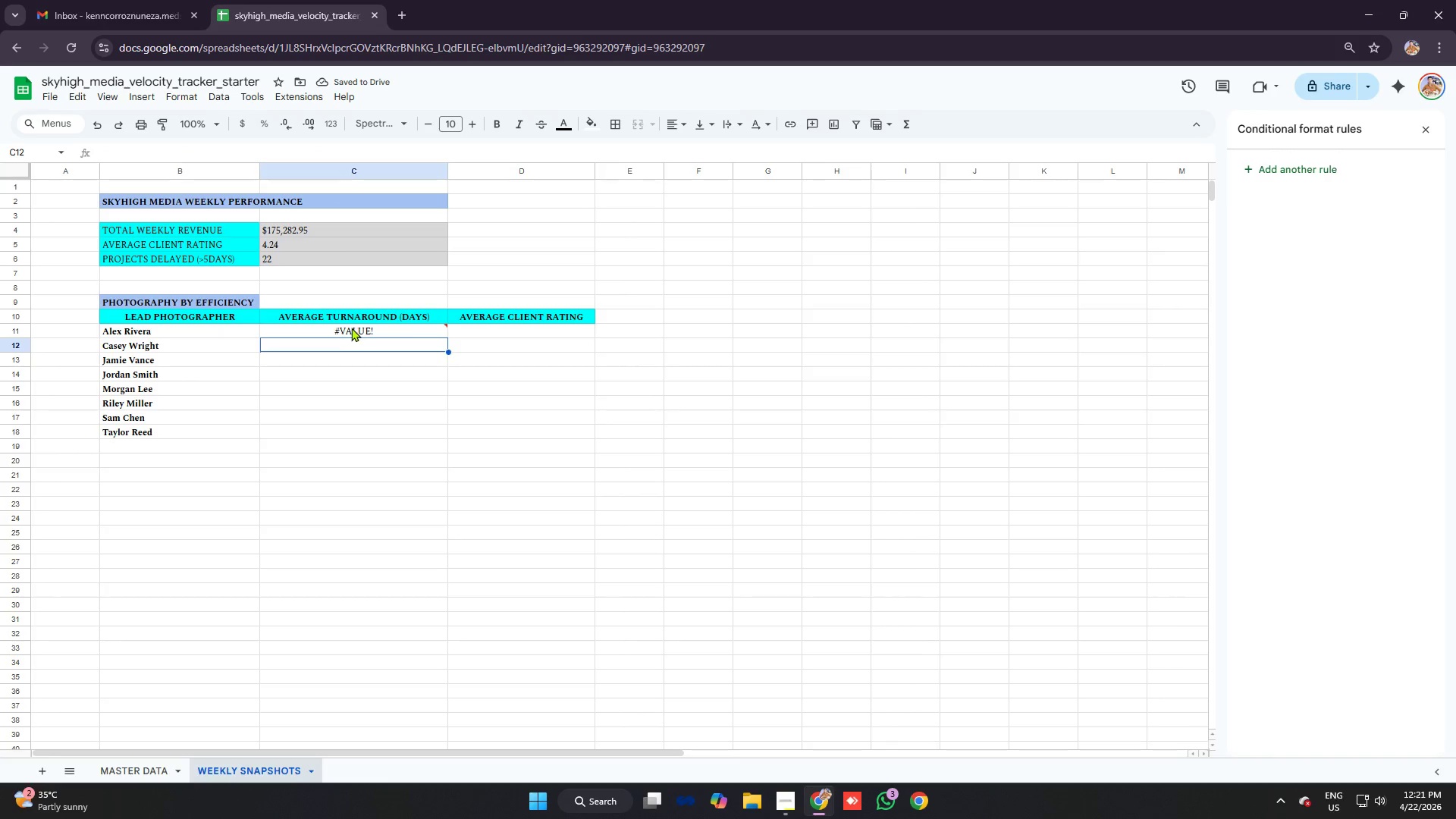 
left_click([351, 328])
 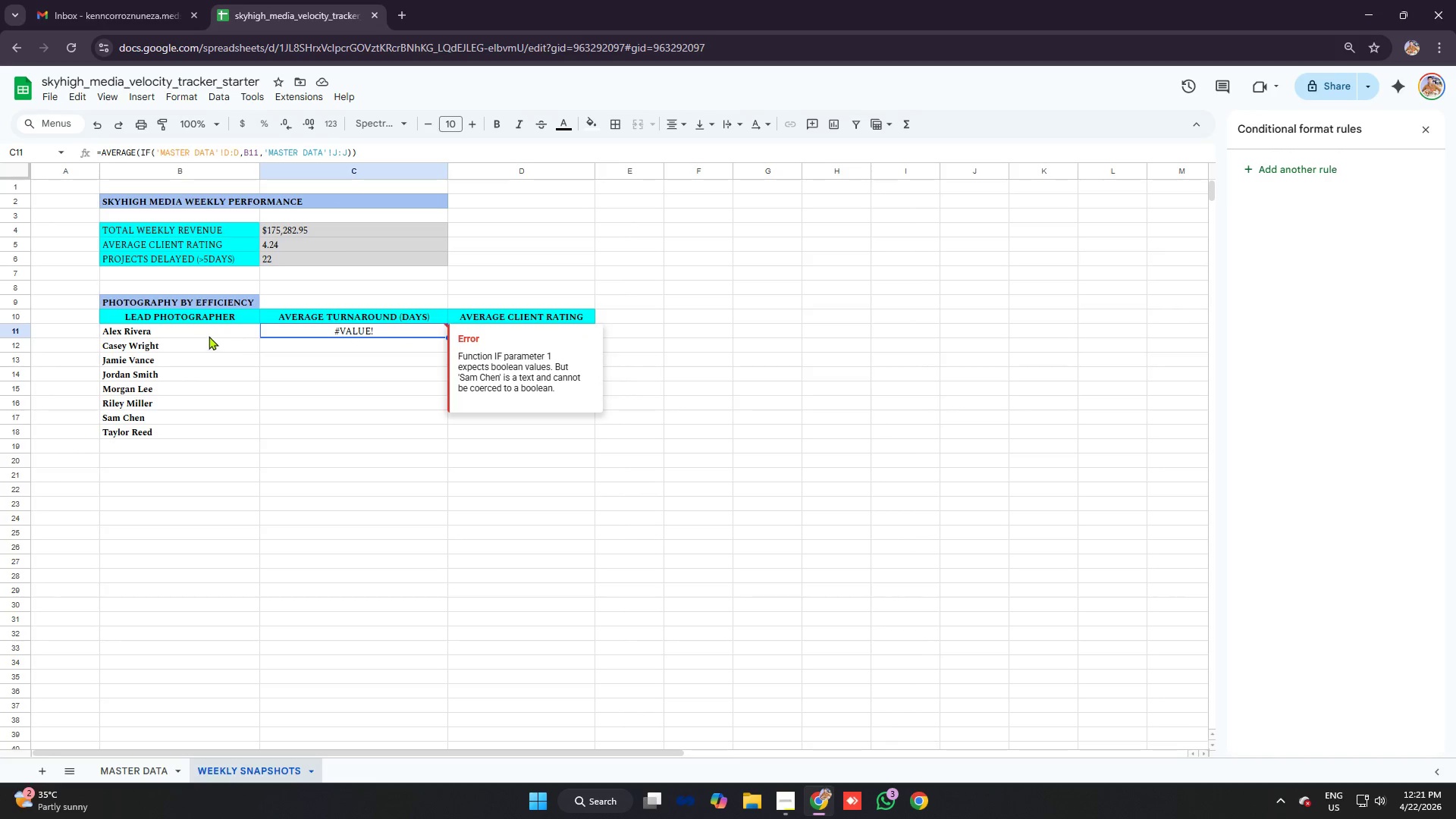 
left_click_drag(start_coordinate=[198, 332], to_coordinate=[205, 436])
 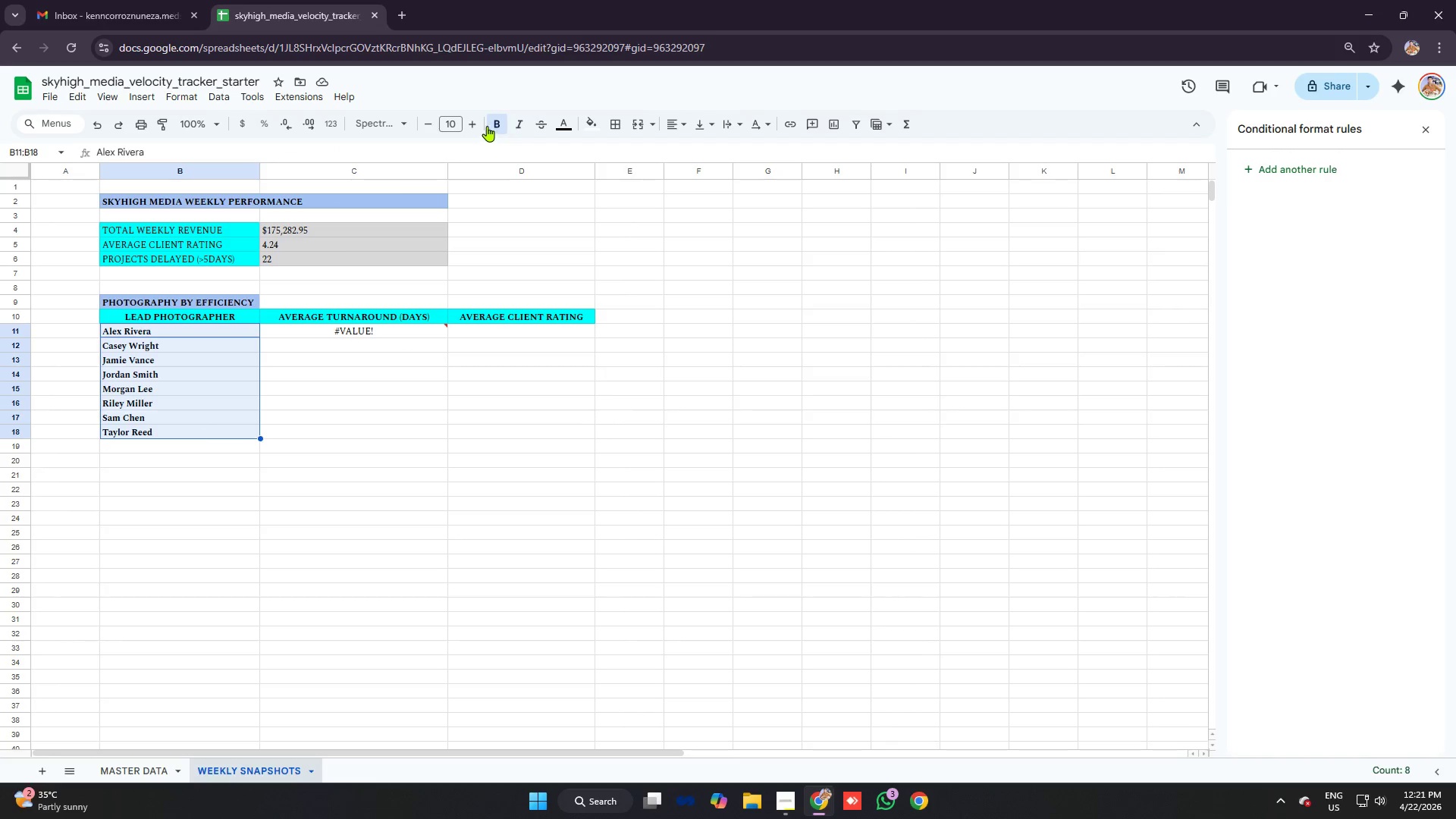 
left_click([496, 123])
 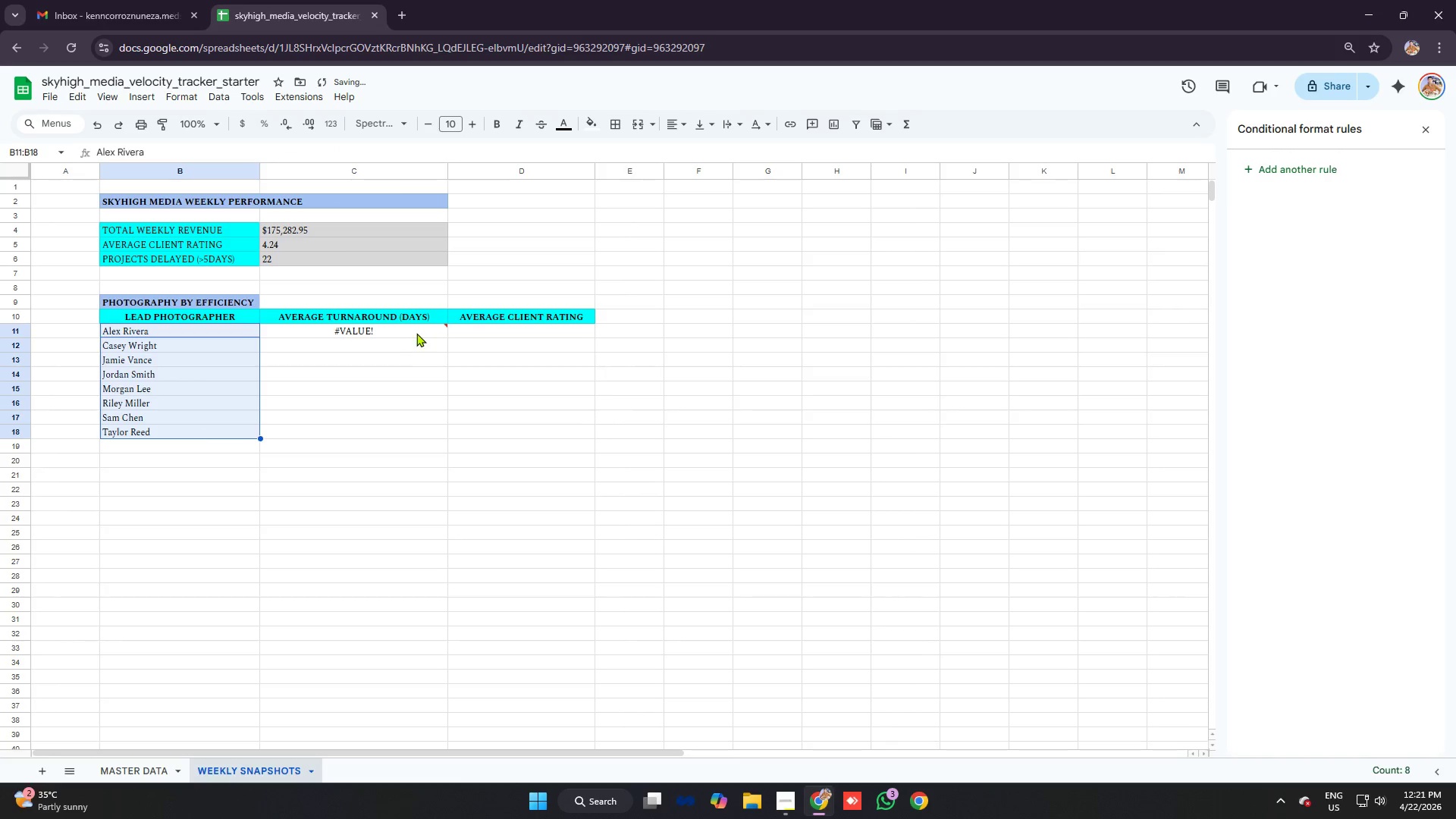 
left_click([403, 330])
 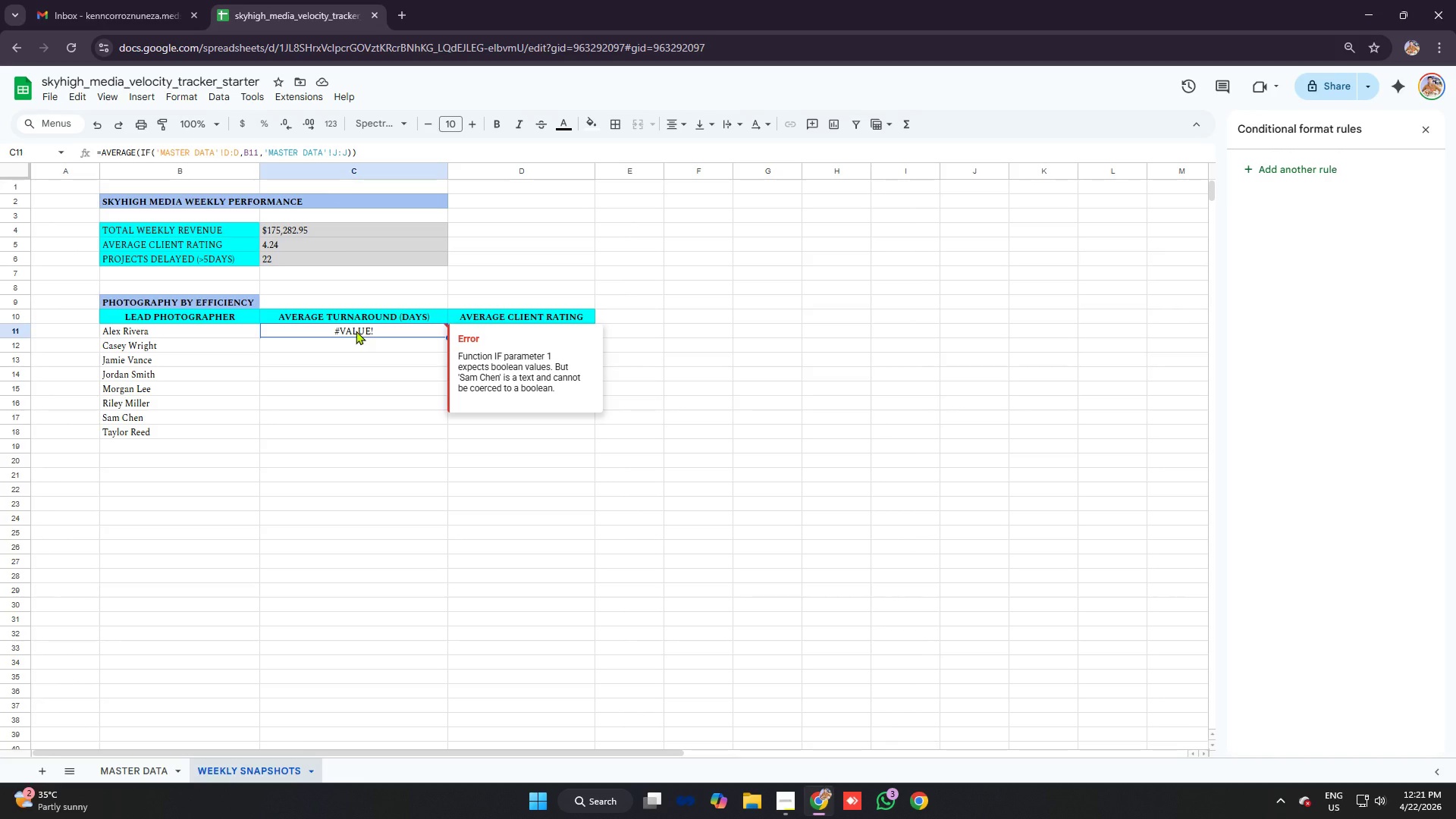 
wait(11.72)
 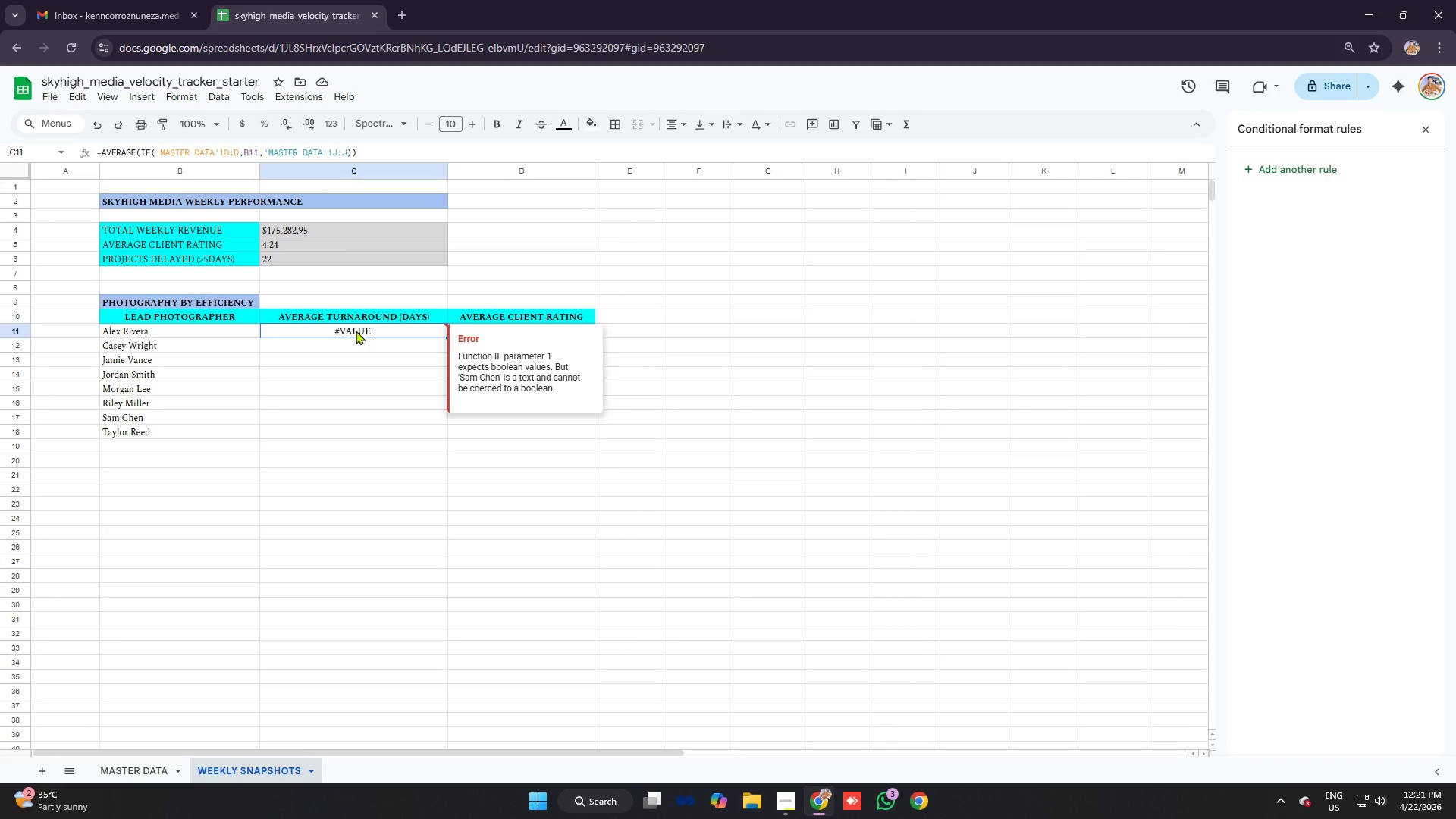 
left_click([366, 146])
 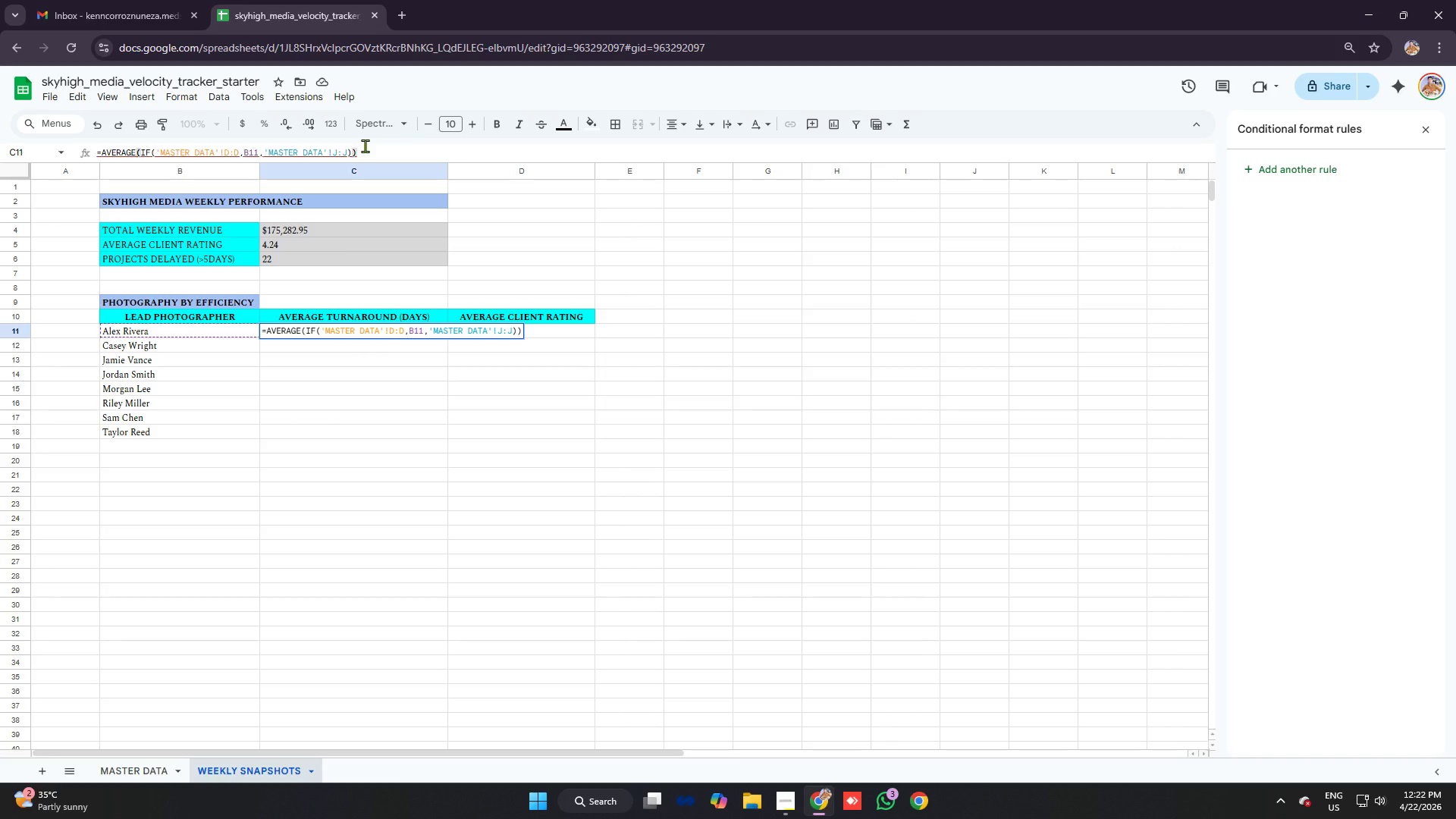 
key(Backspace)
 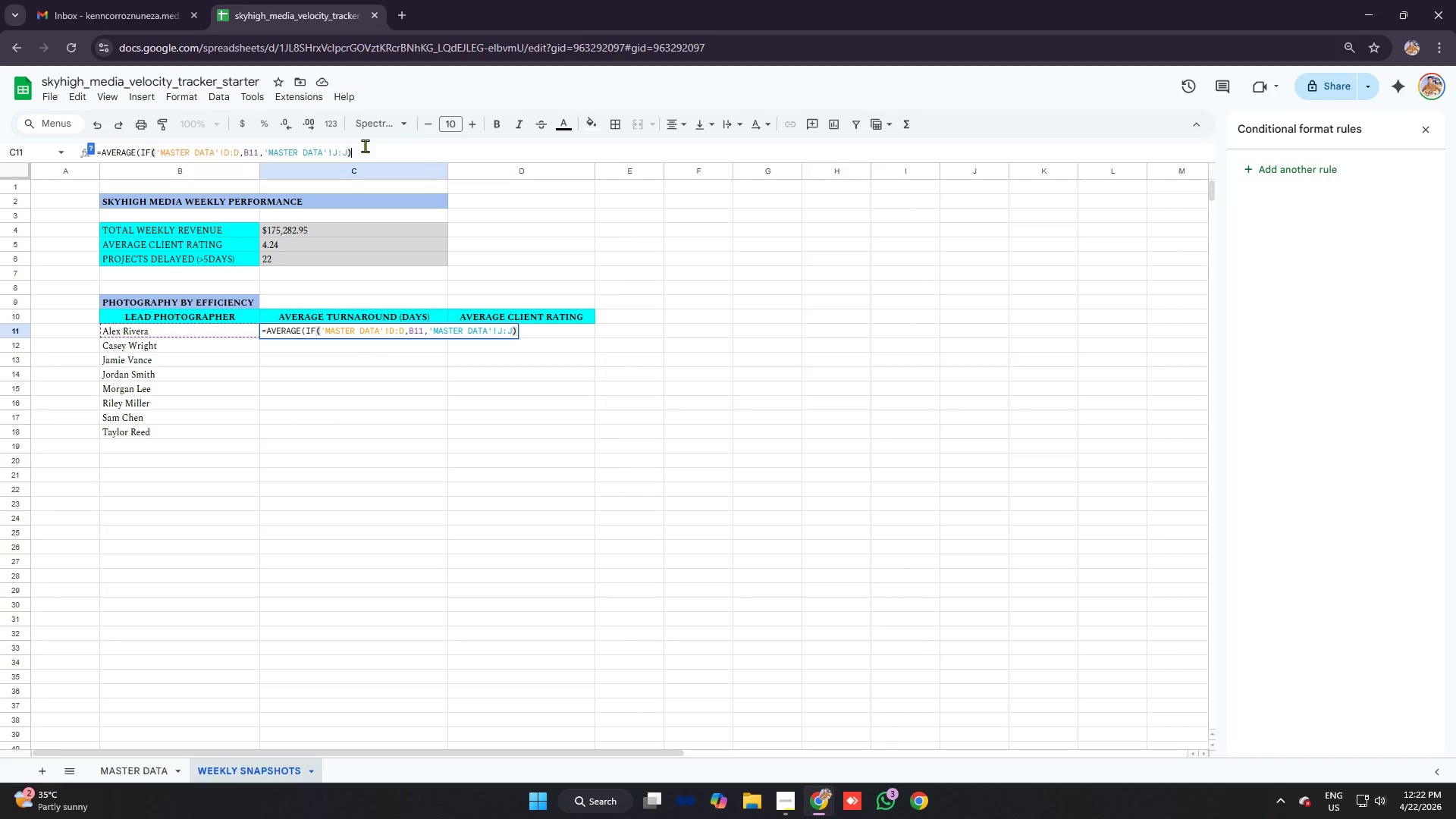 
key(Enter)
 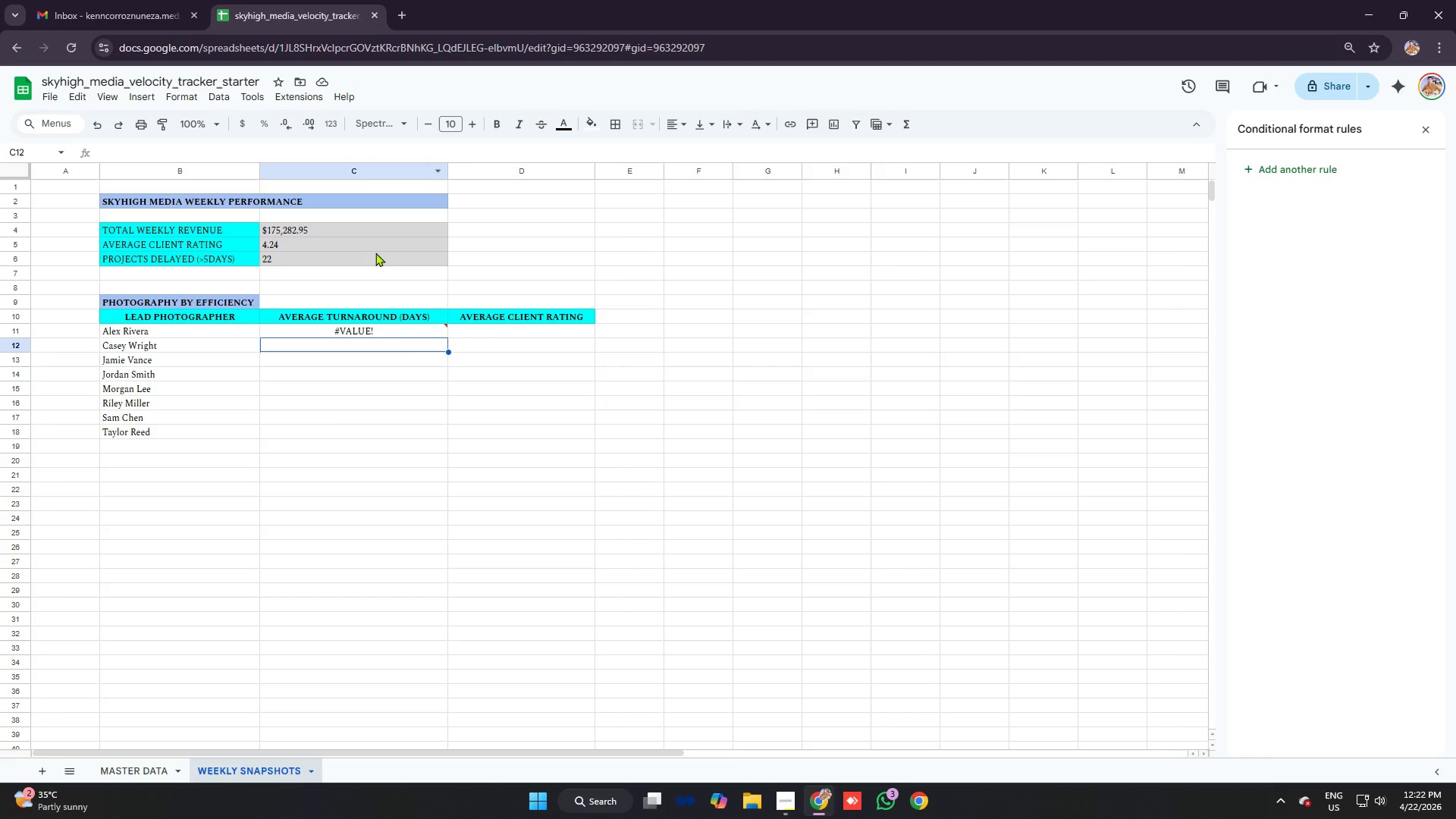 
left_click([374, 327])
 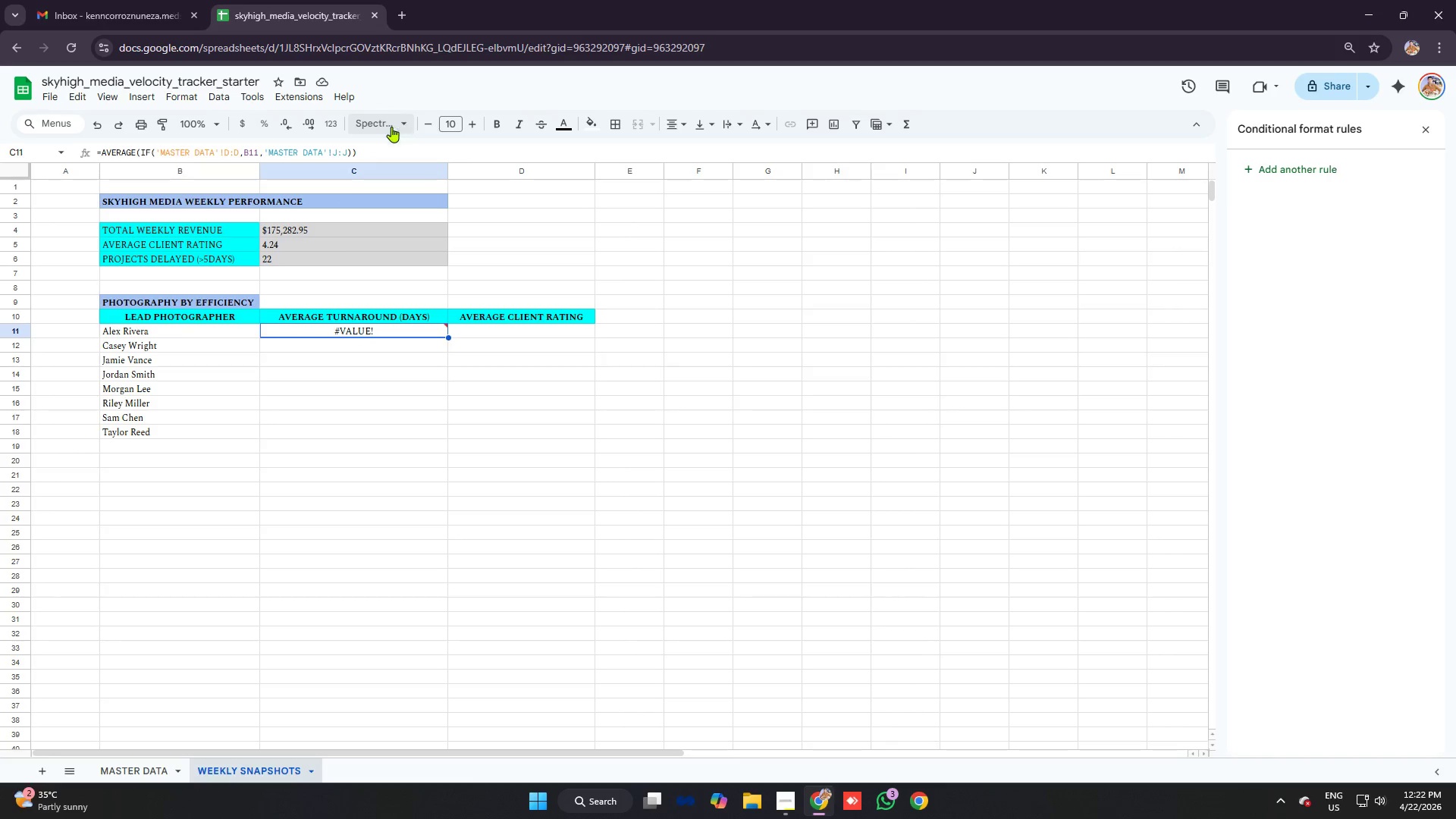 
left_click([371, 155])
 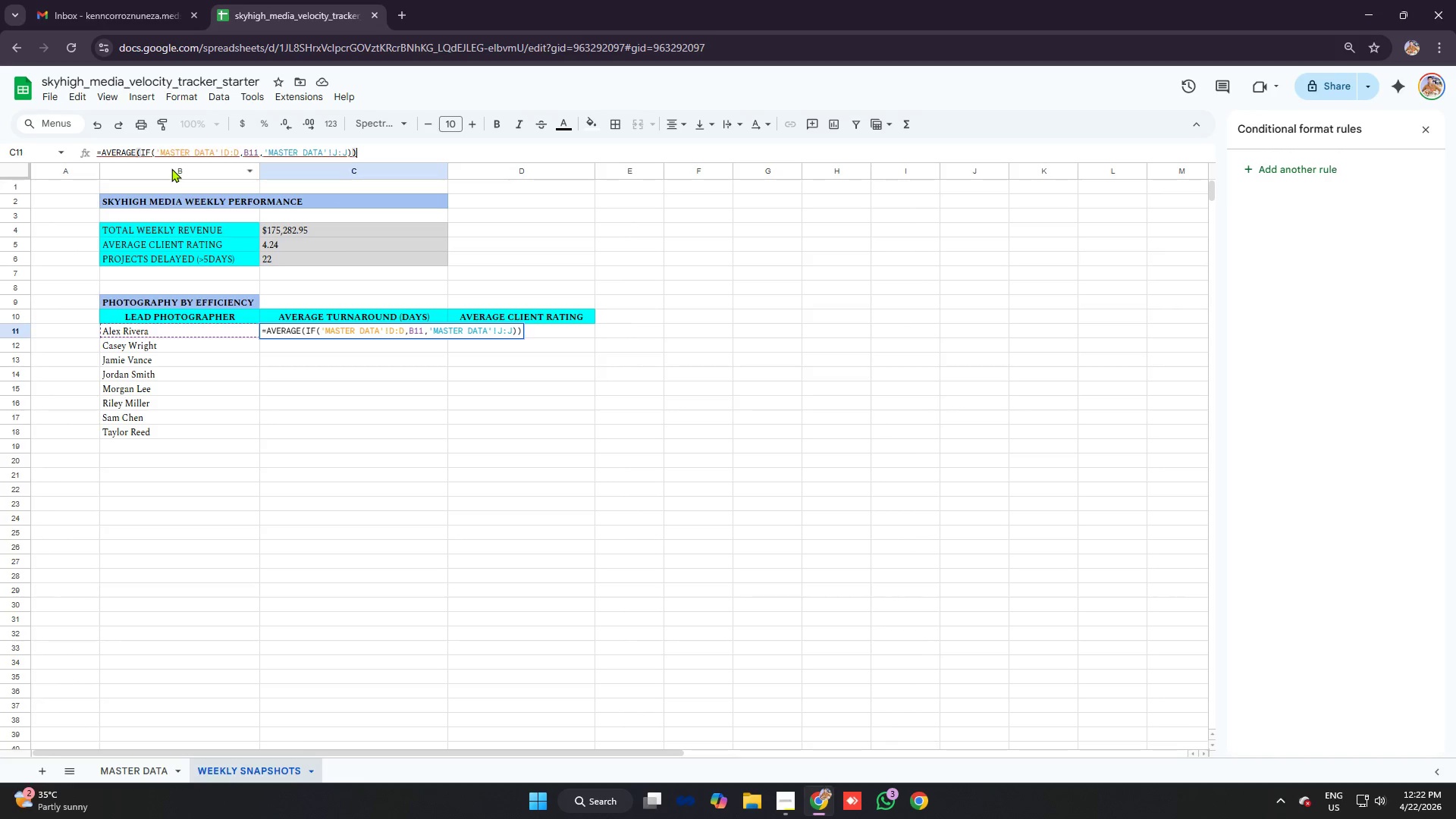 
left_click([143, 149])
 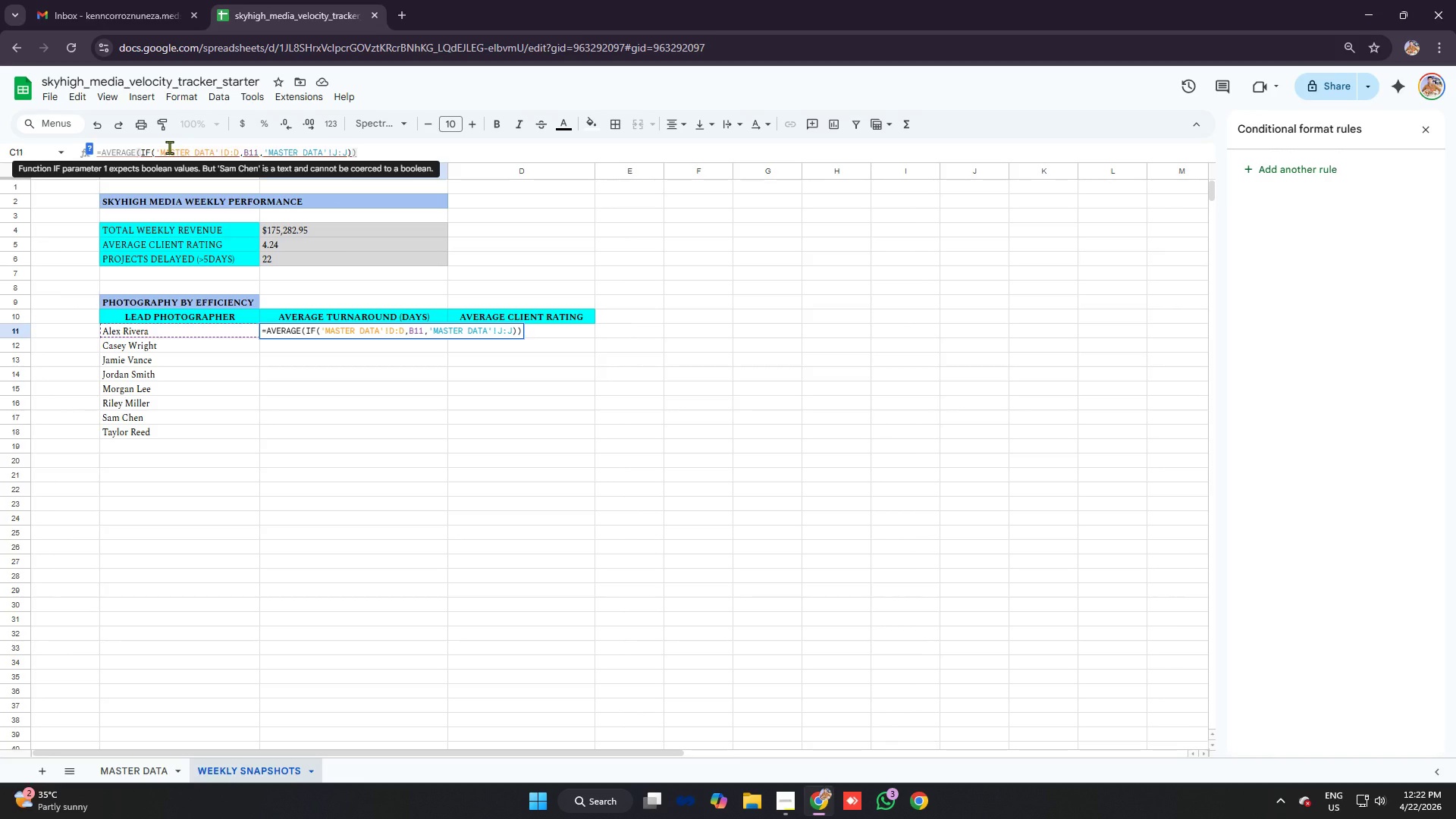 
key(Backspace)
 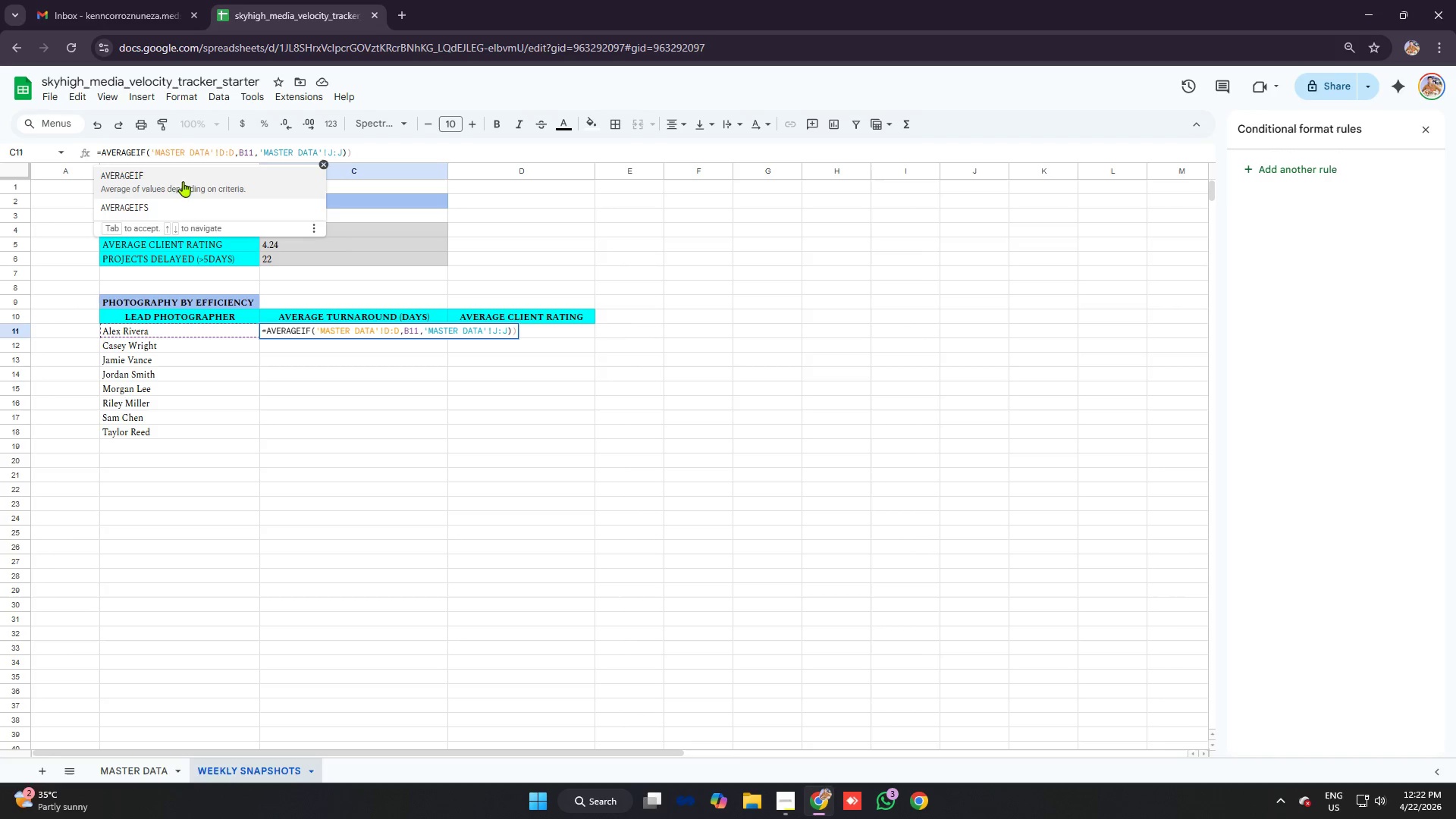 
left_click([177, 183])
 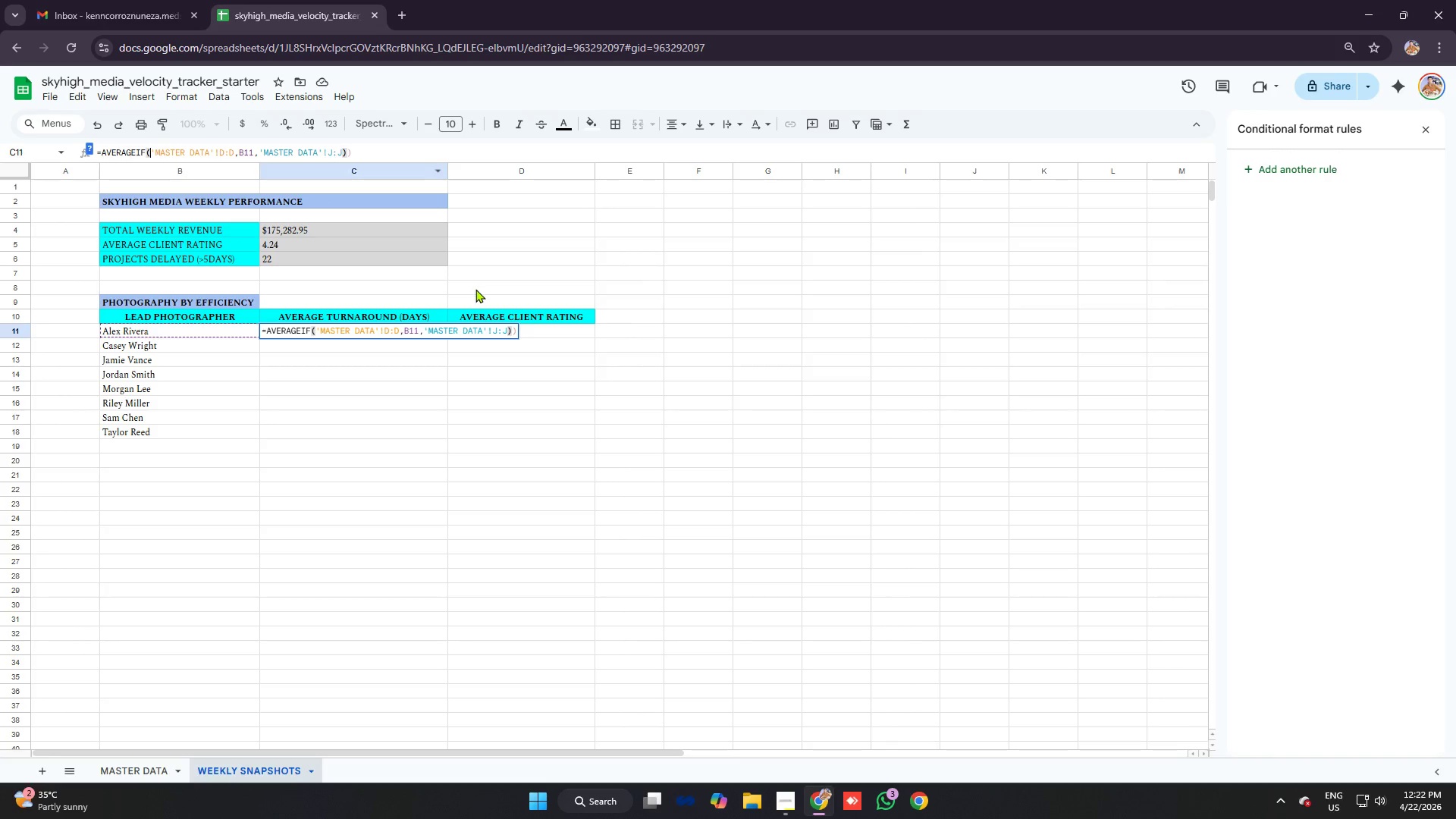 
key(Enter)
 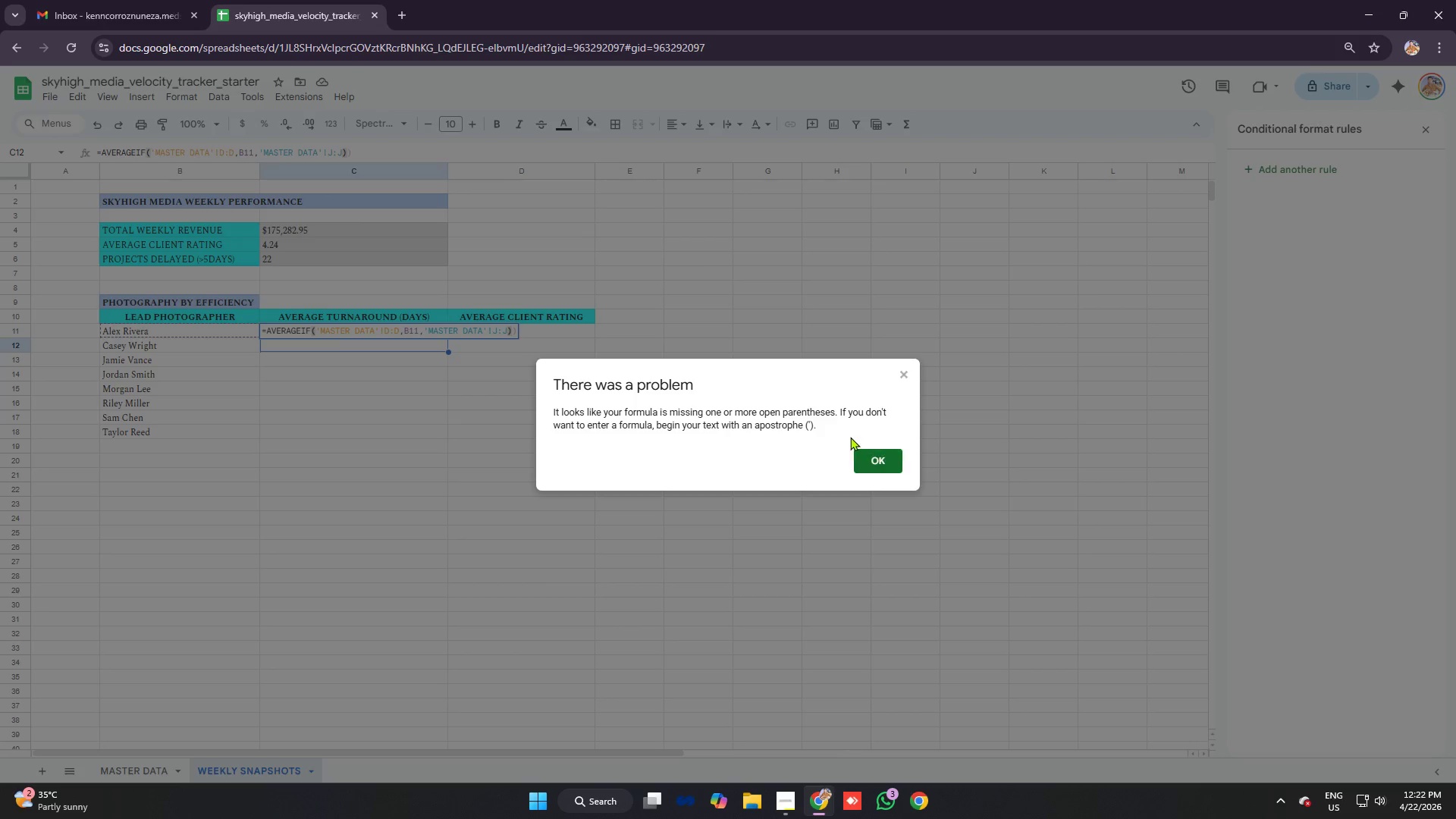 
left_click([881, 456])
 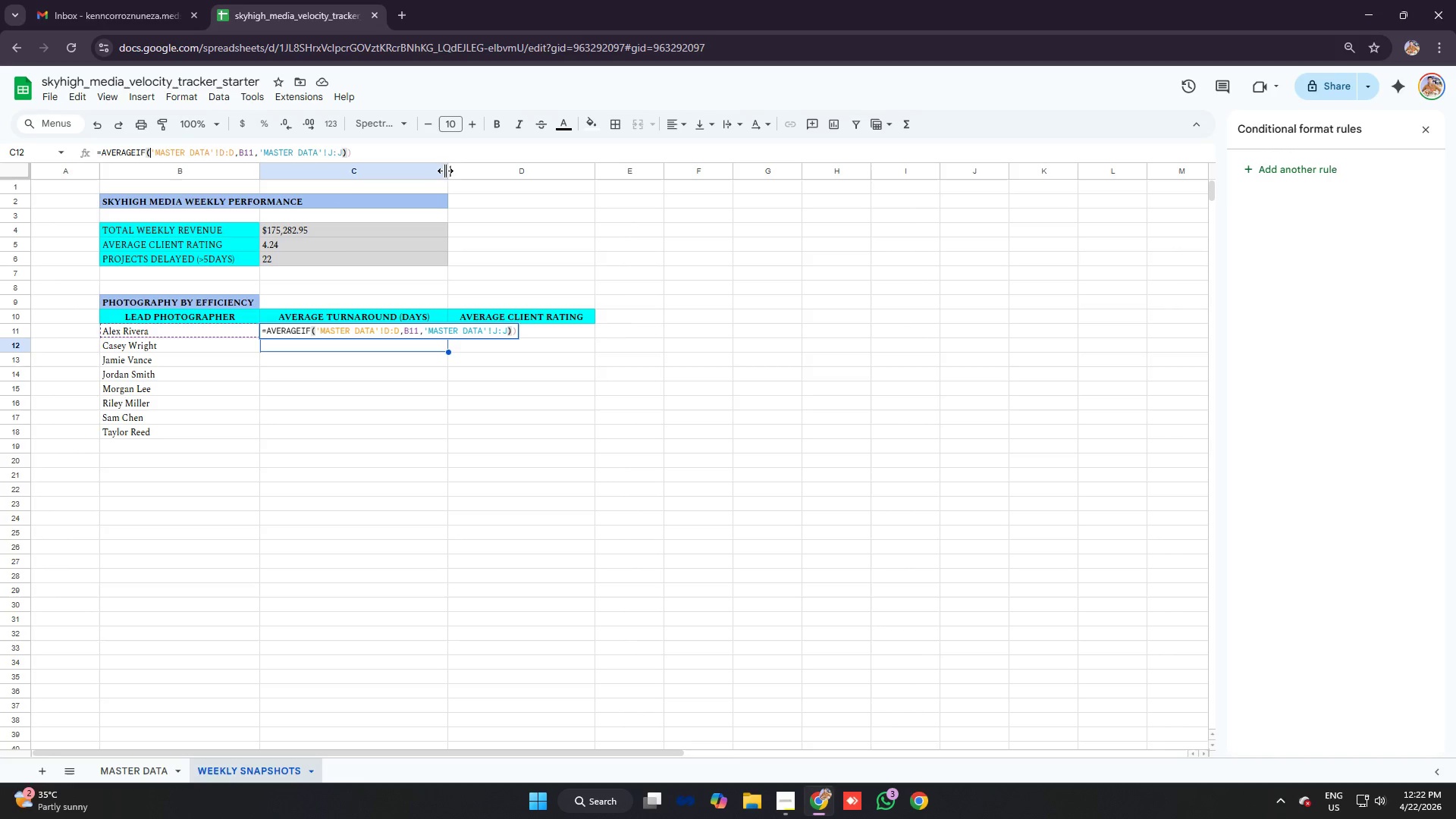 
left_click([390, 153])
 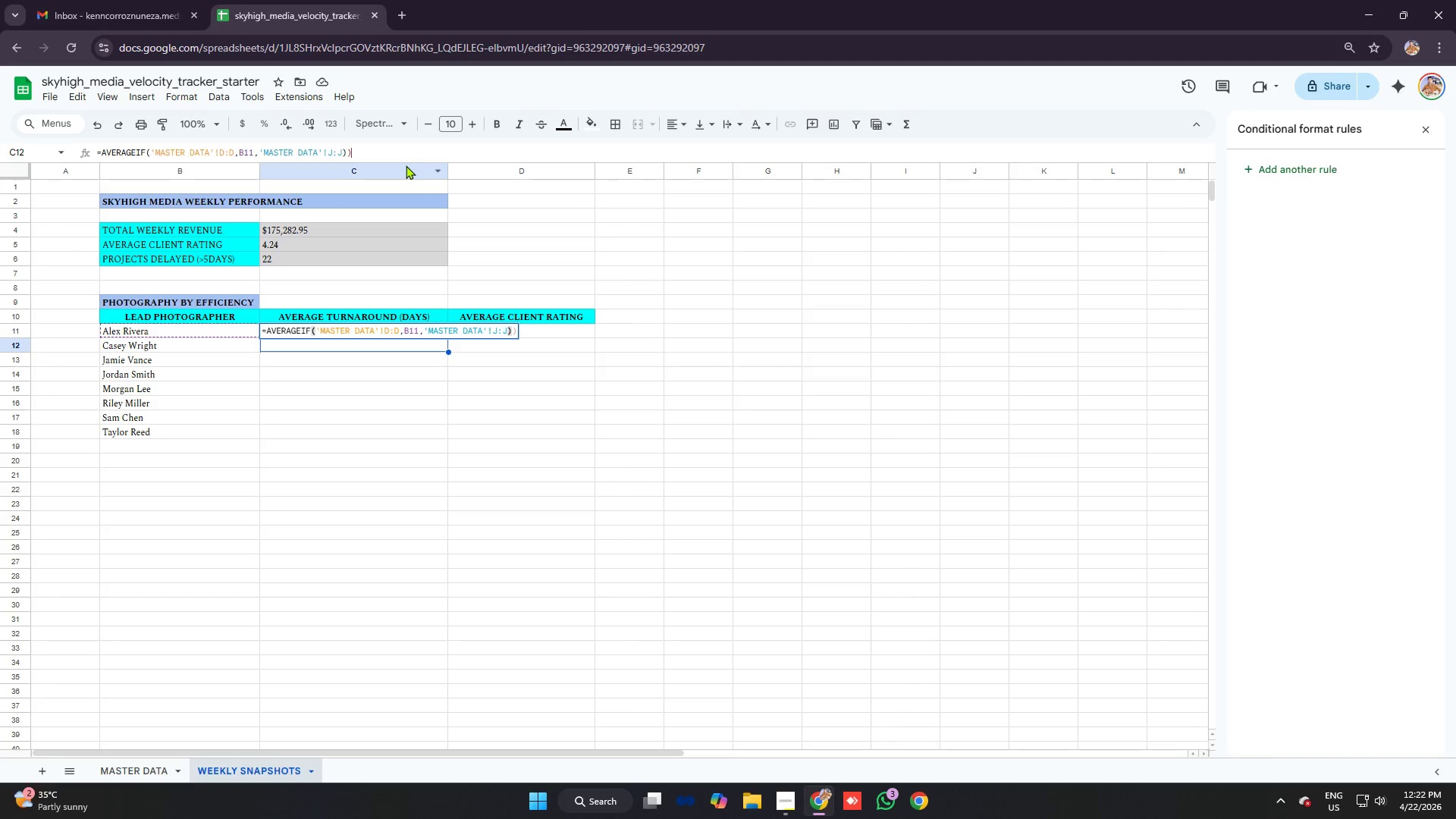 
key(Backspace)
 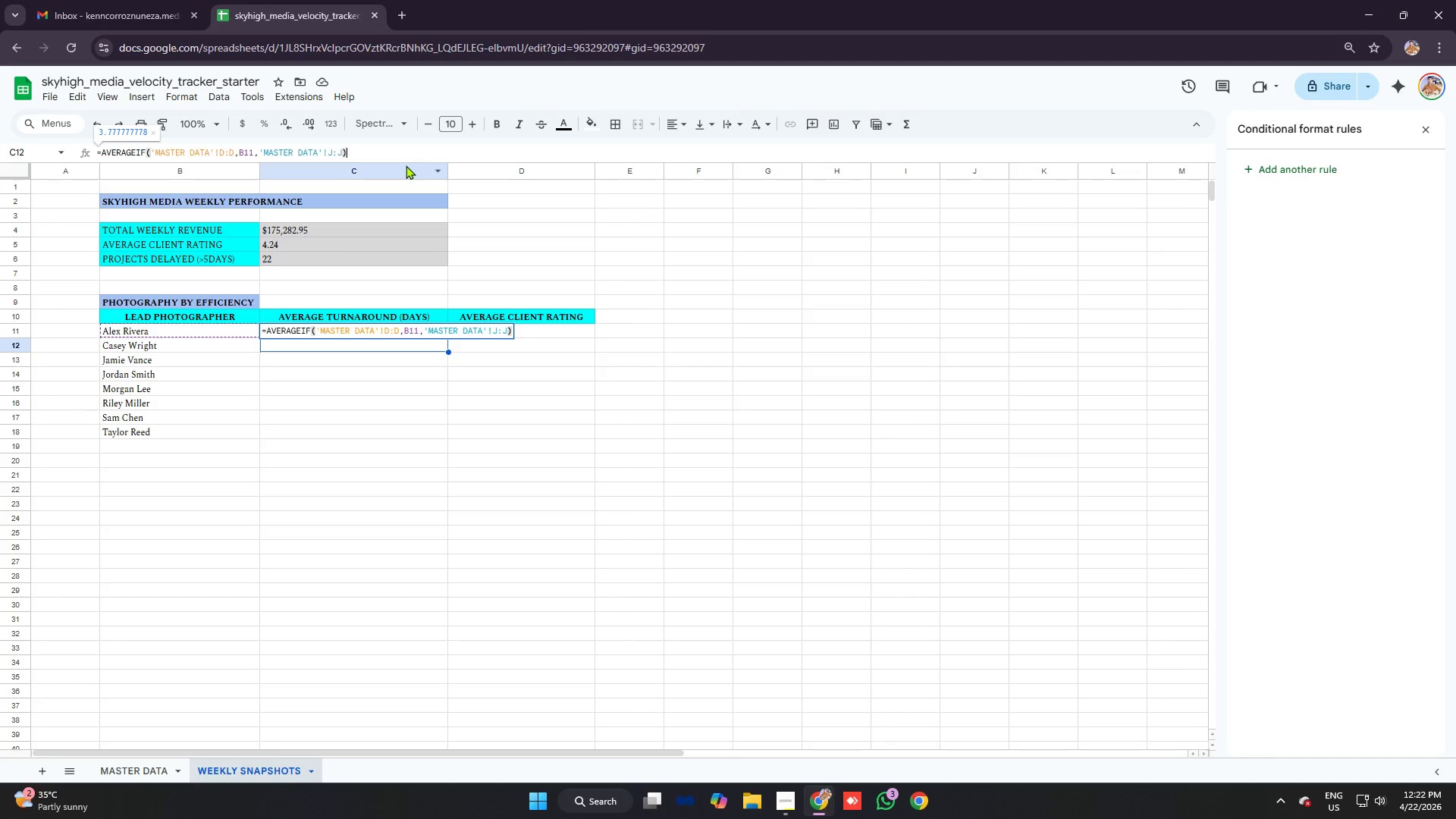 
key(Backspace)
 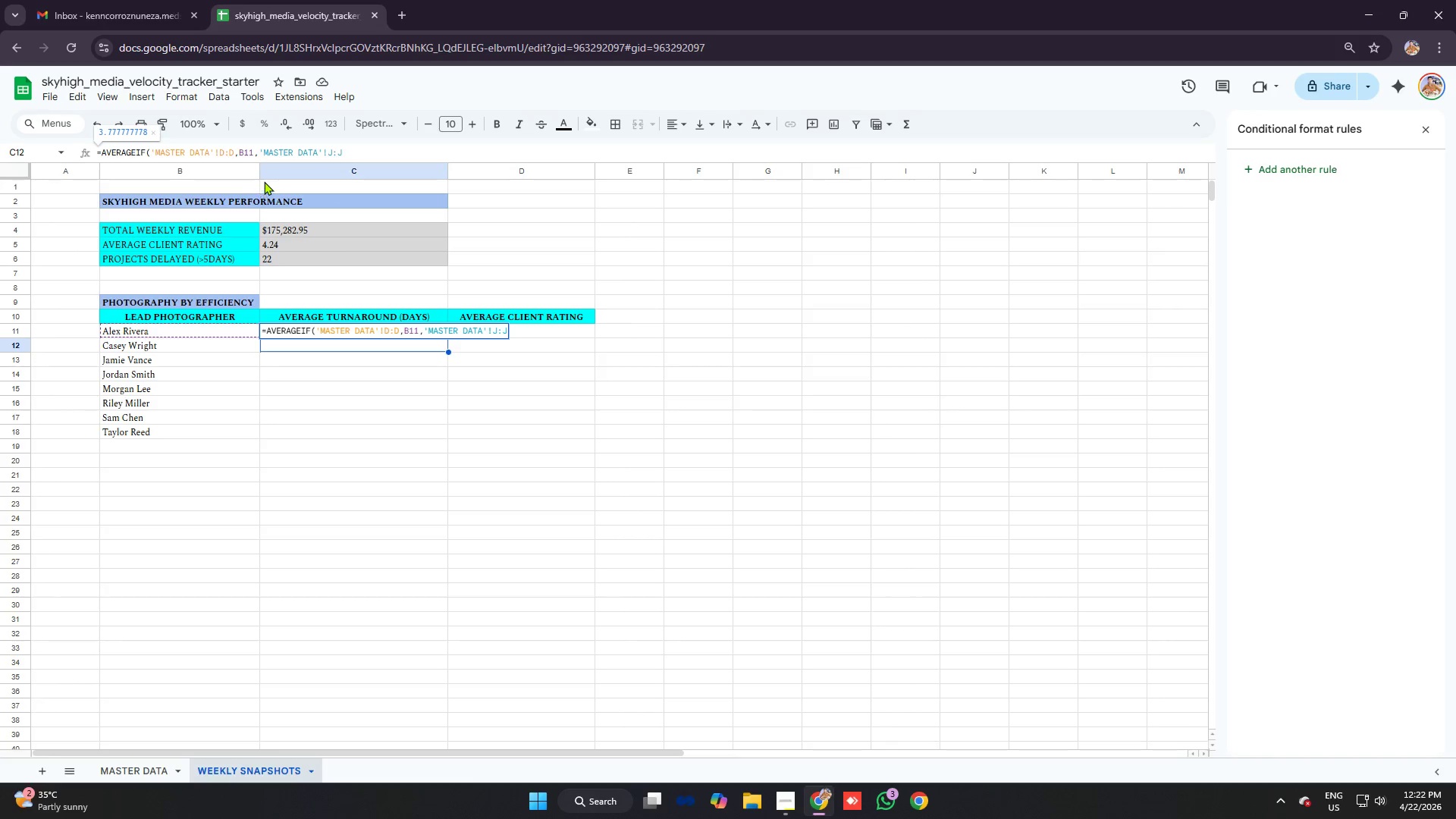 
wait(11.12)
 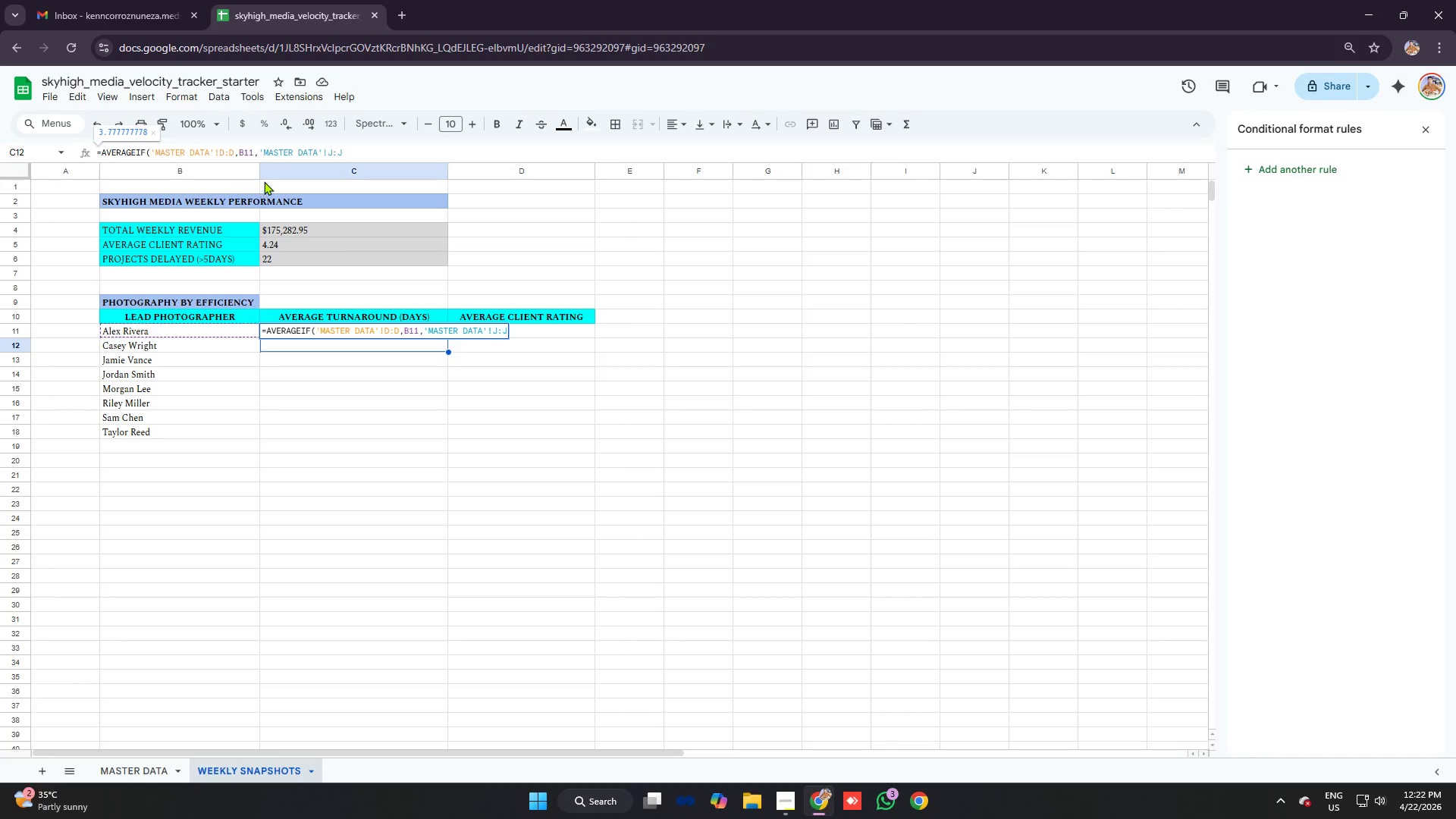 
left_click([140, 149])
 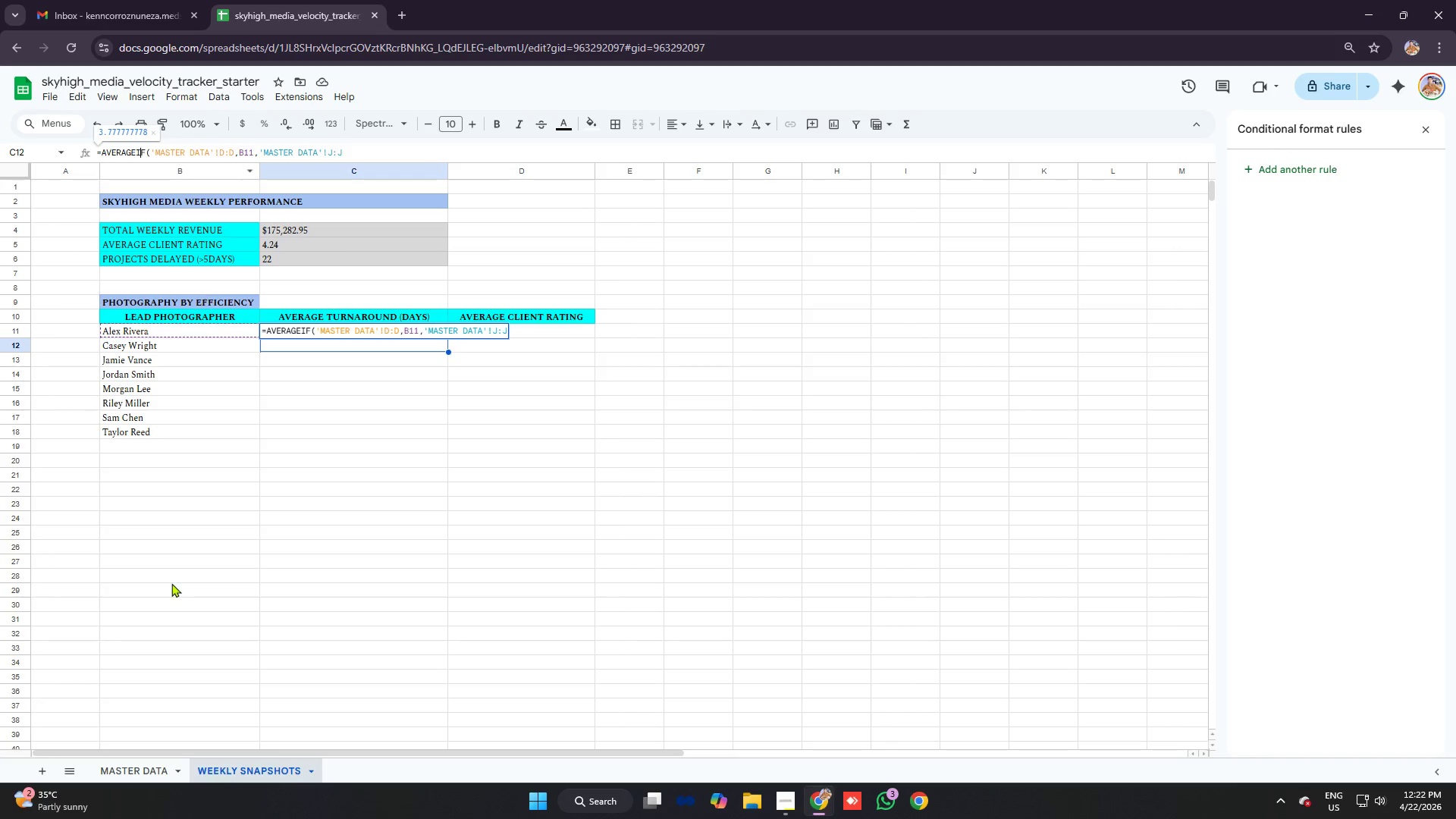 
left_click([148, 774])
 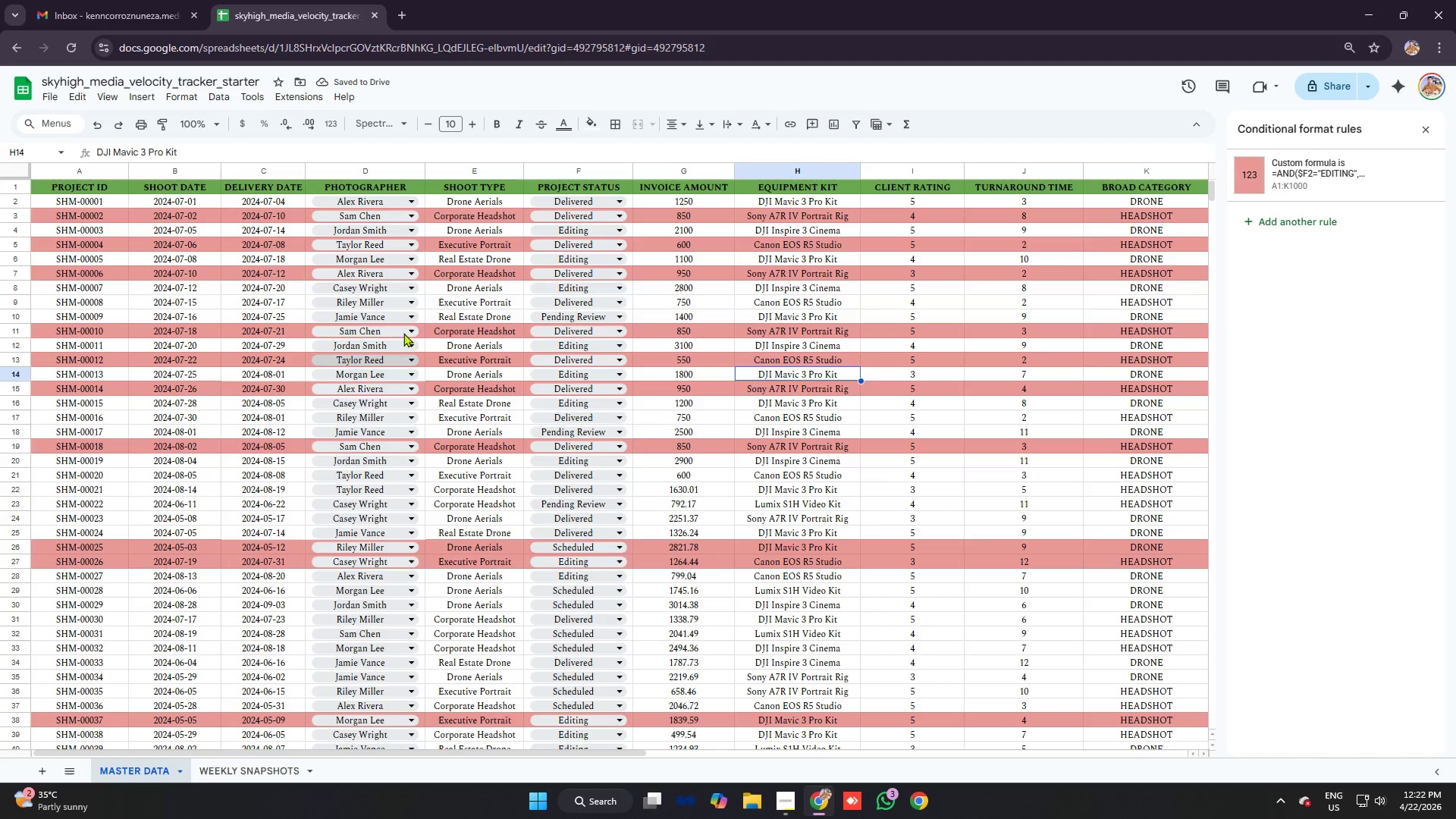 
left_click([376, 168])
 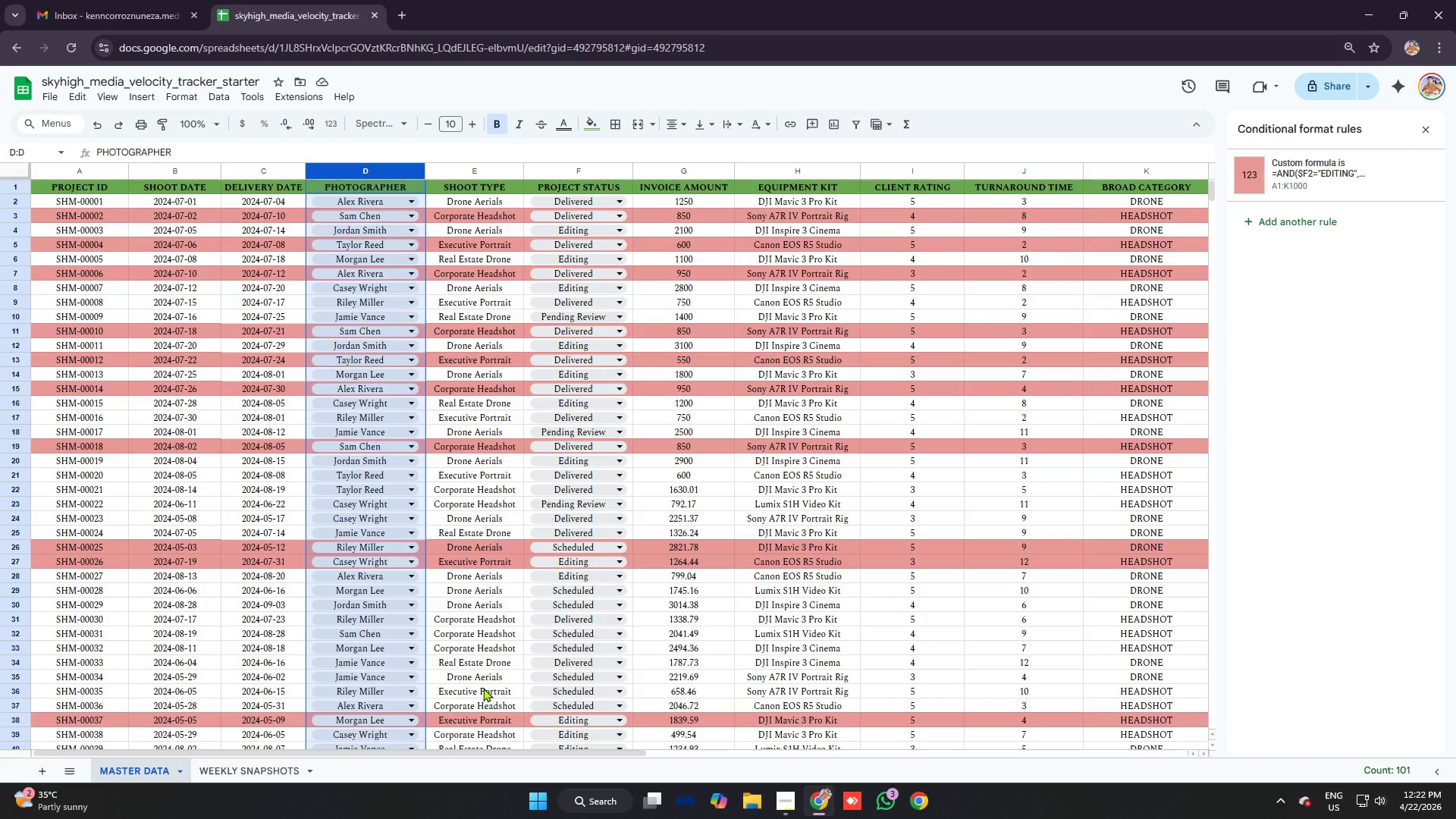 
left_click([267, 764])
 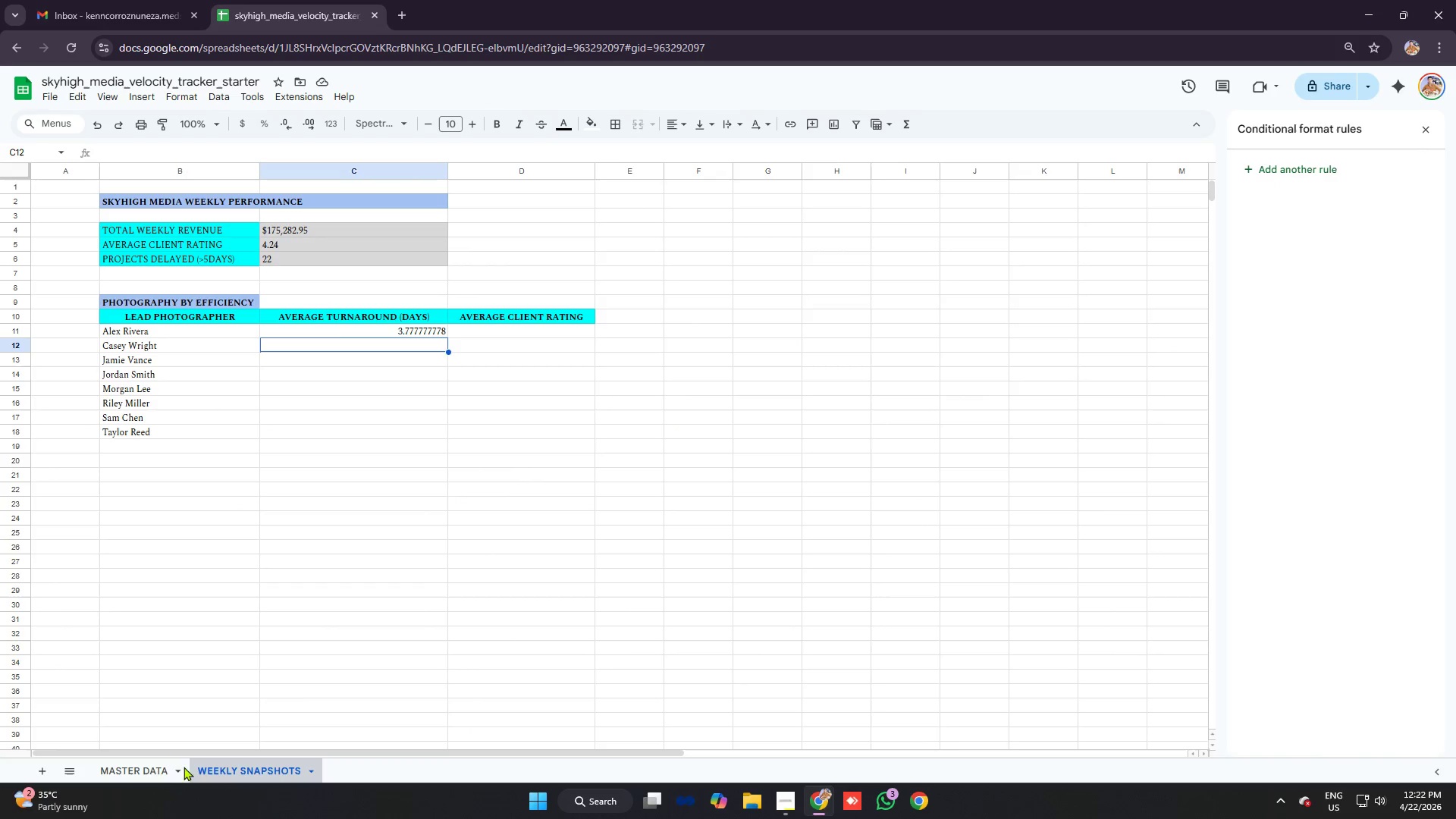 
left_click([149, 767])
 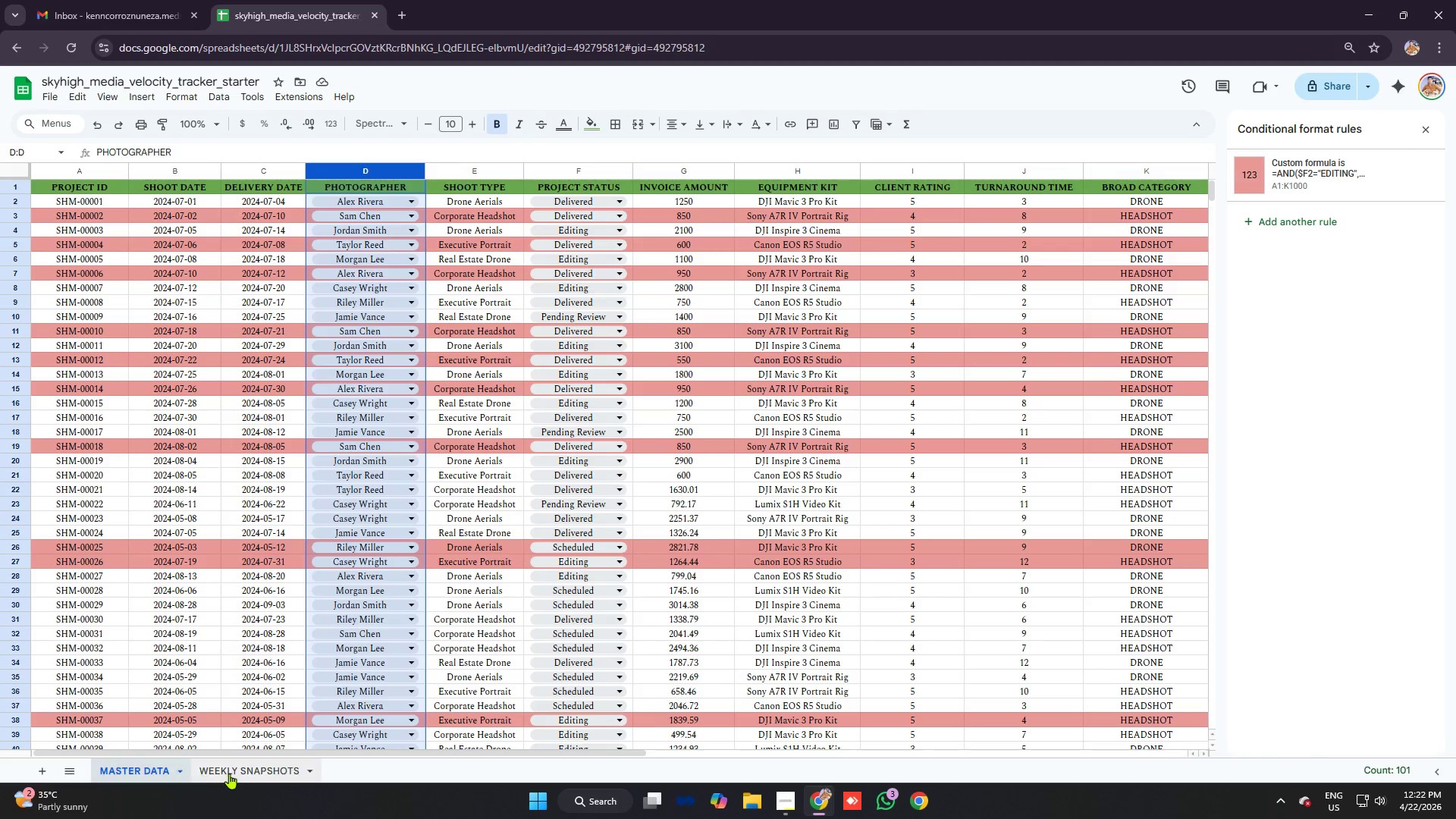 
left_click([246, 770])
 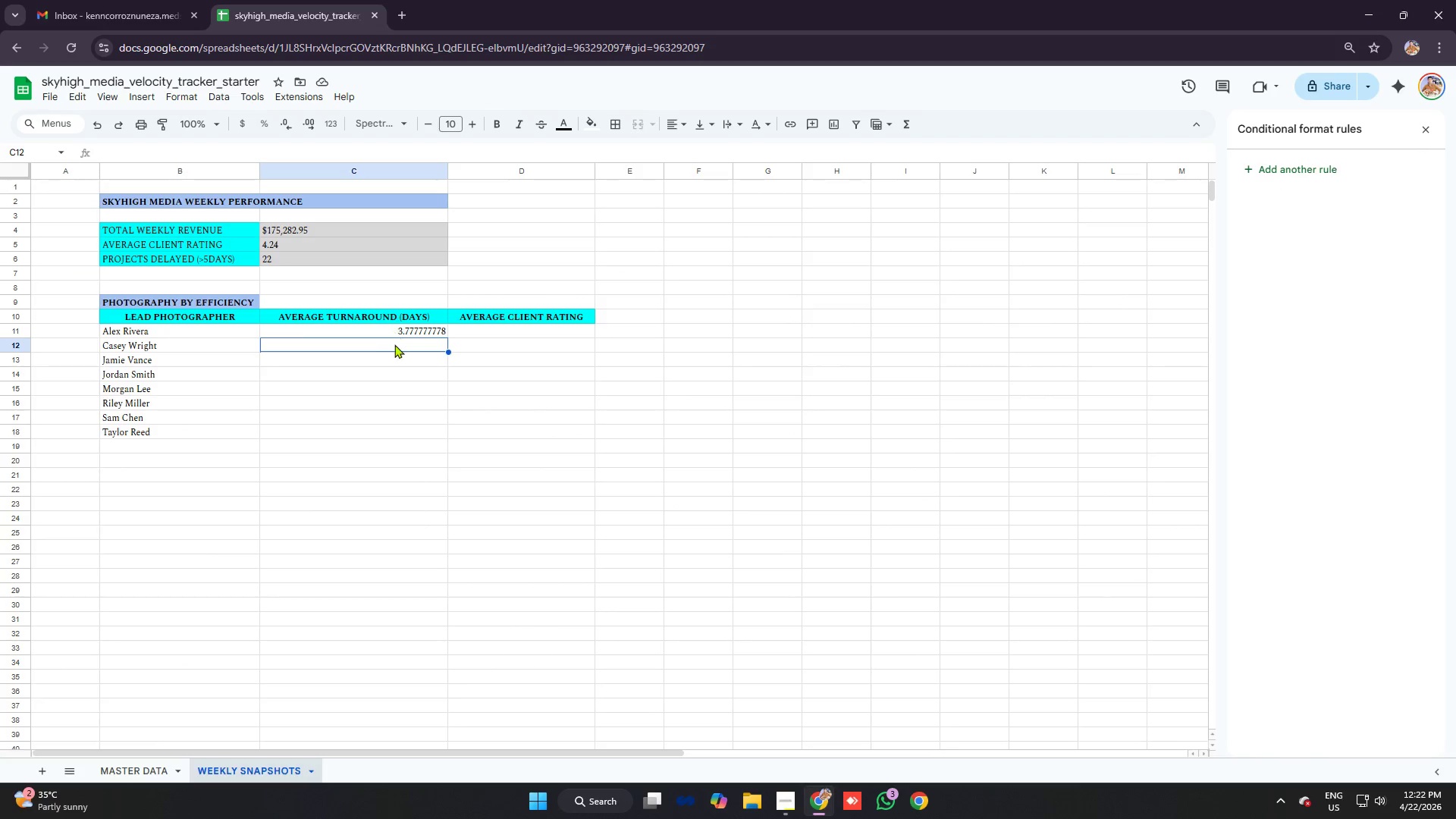 
left_click([394, 333])
 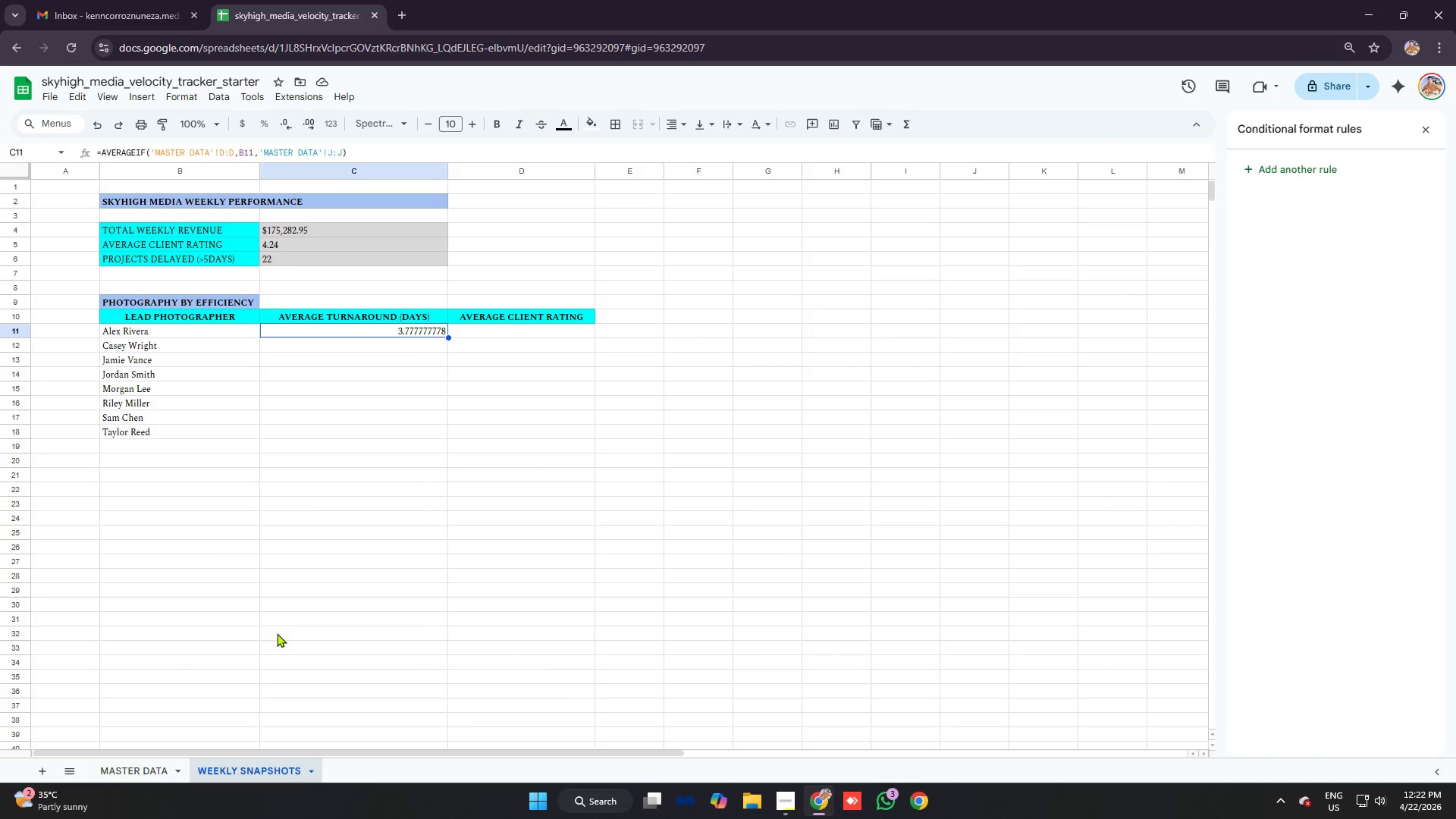 
left_click([138, 767])
 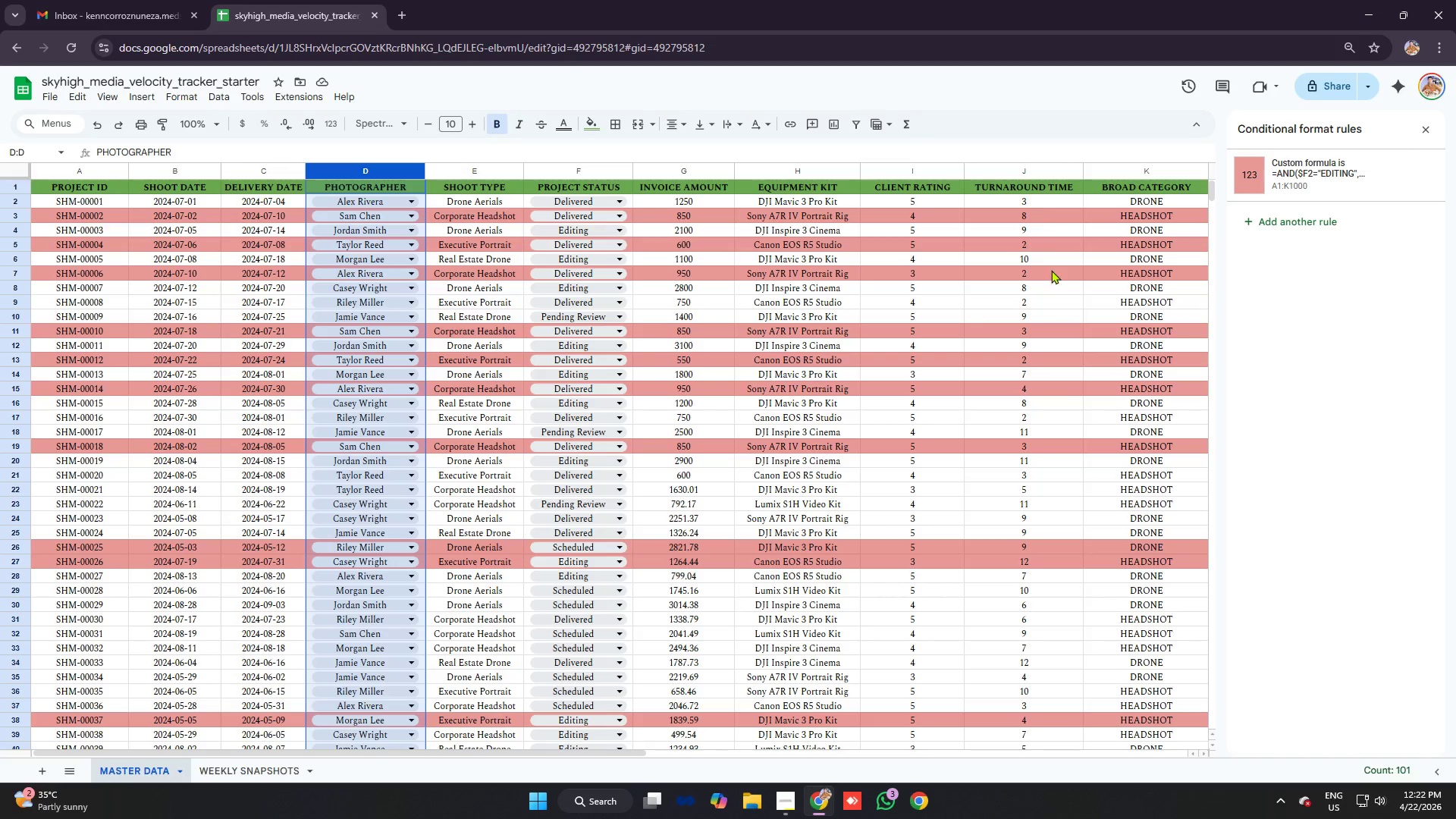 
left_click([1021, 169])
 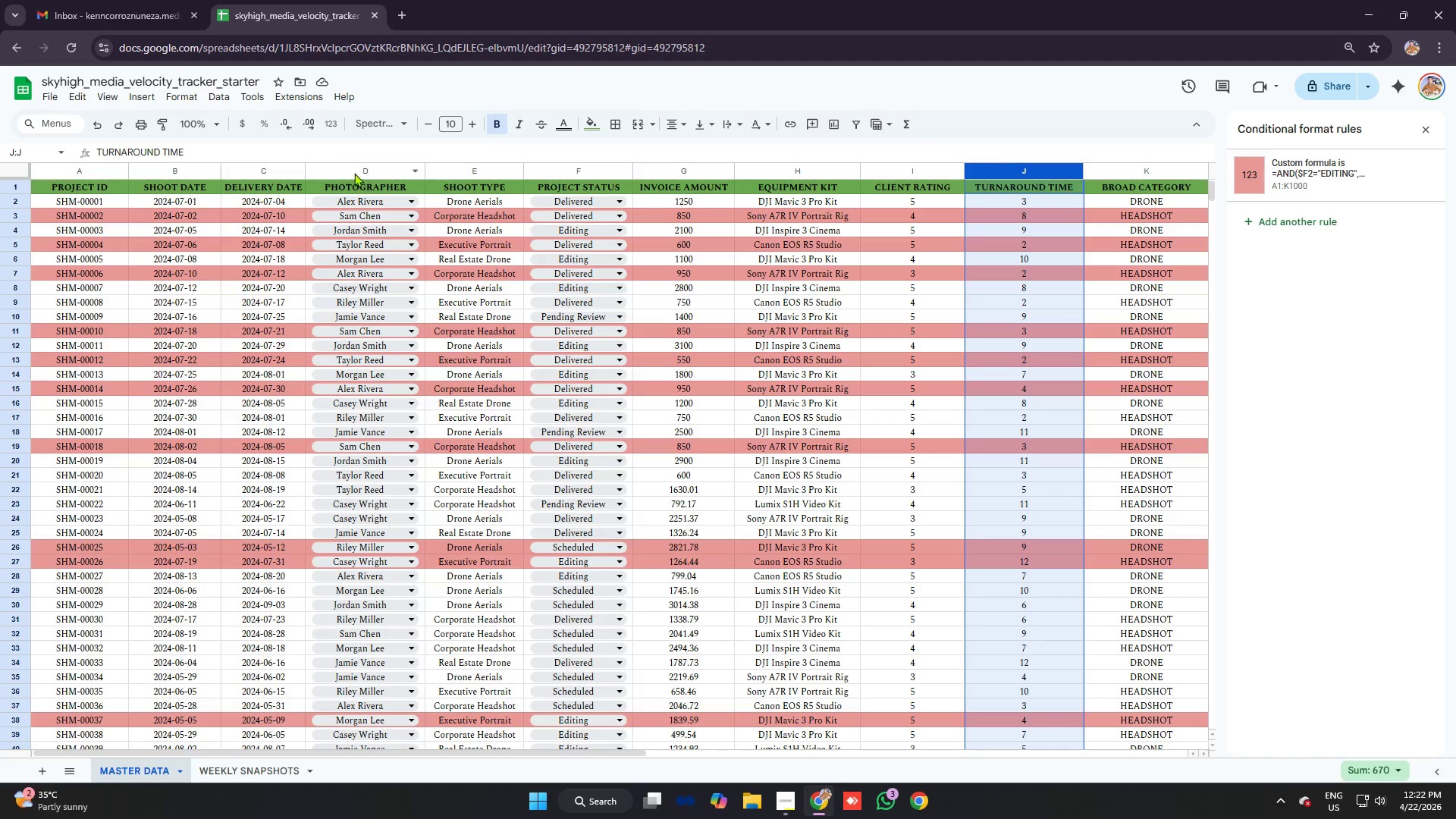 
left_click([354, 170])
 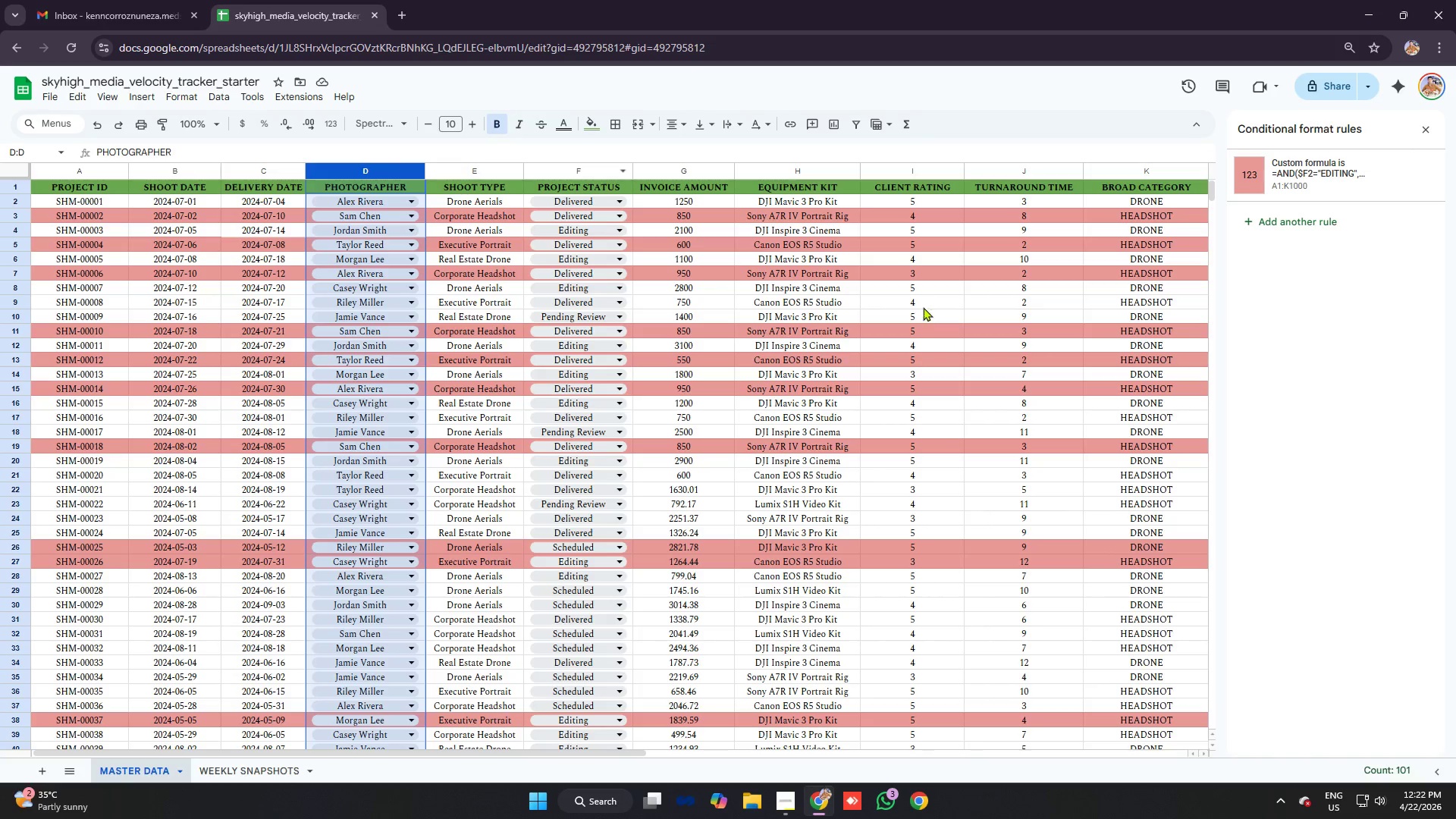 
left_click([934, 291])
 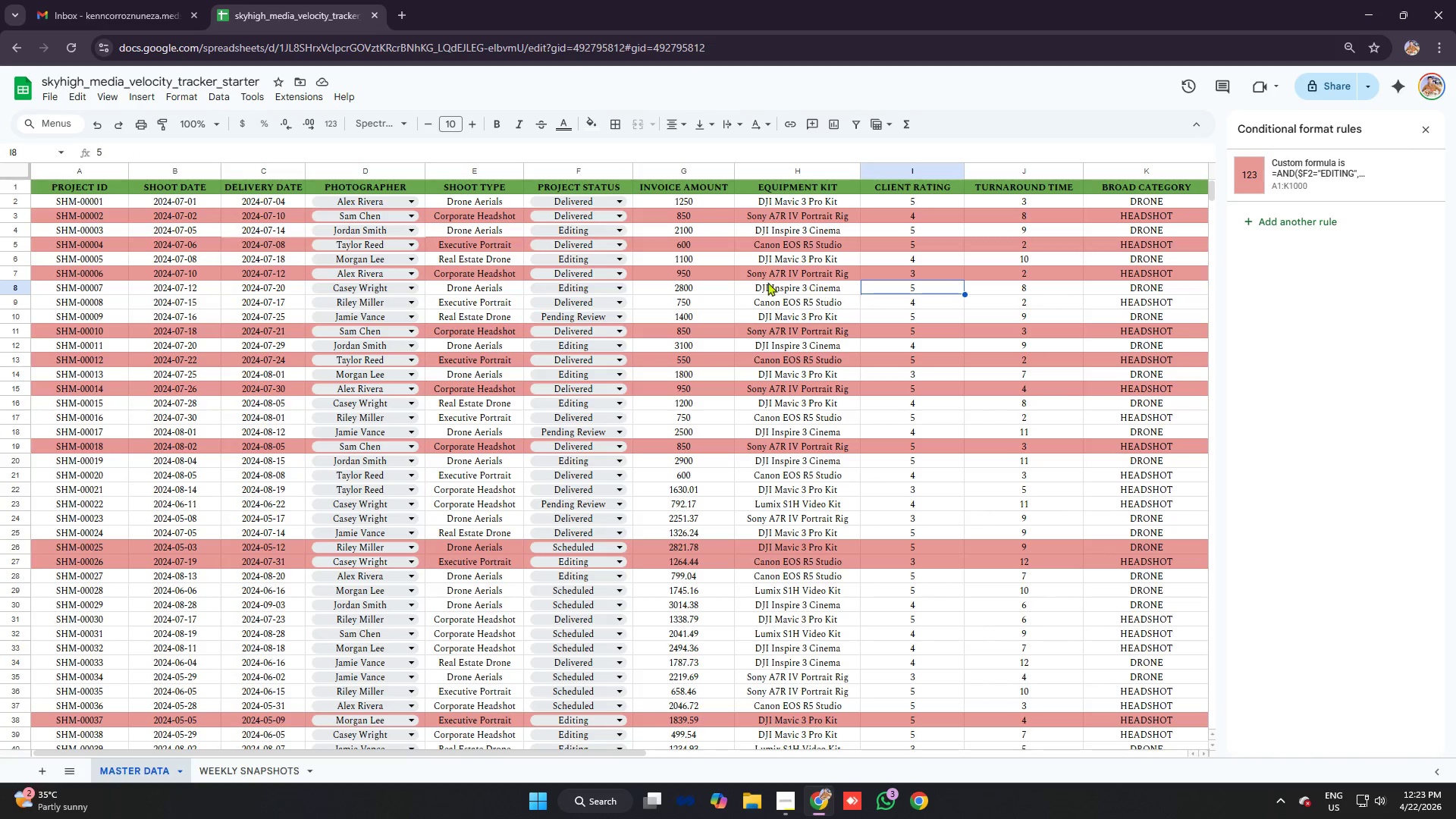 
hold_key(key=ControlLeft, duration=3.05)
left_click([371, 172])
 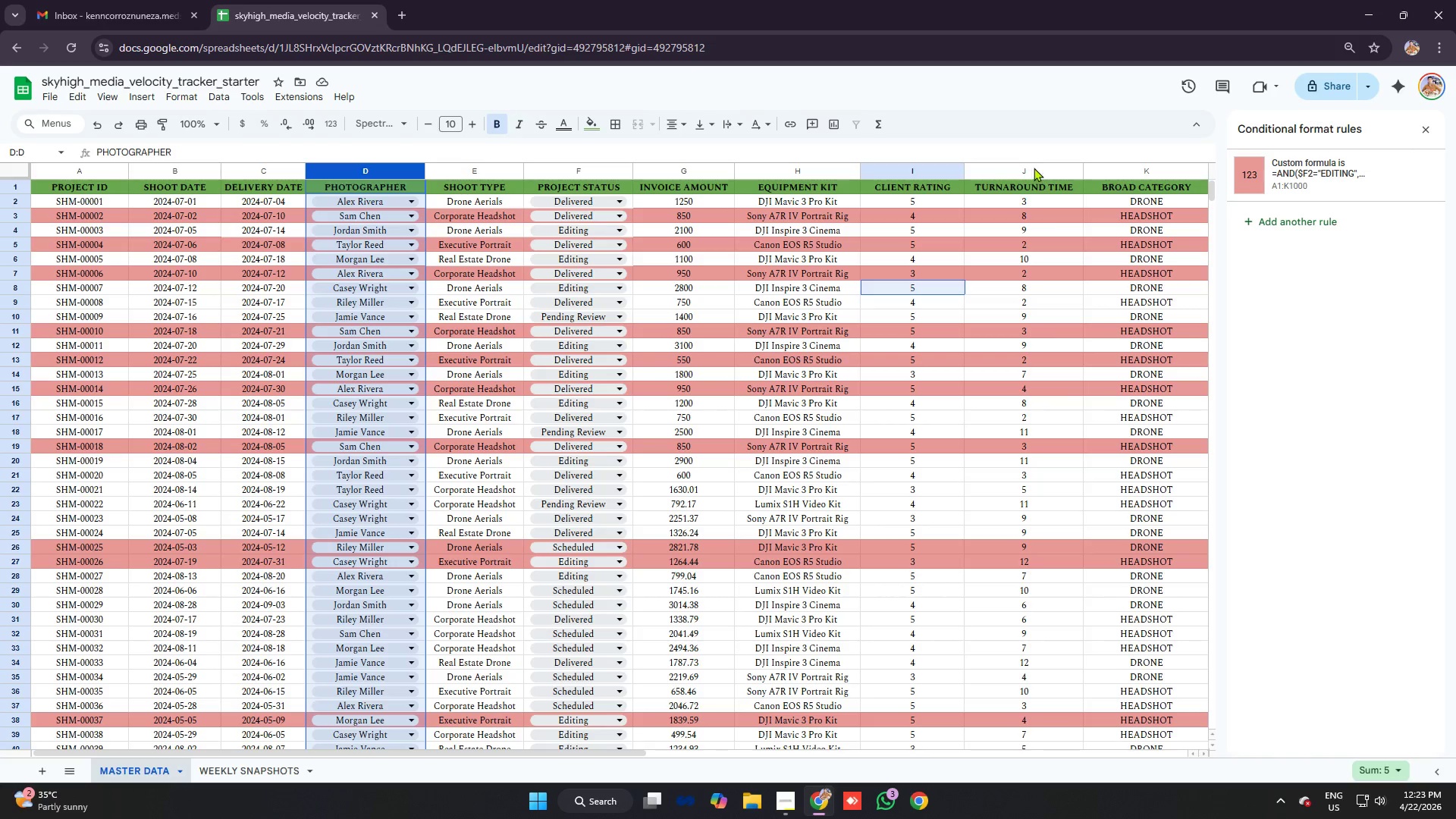 
left_click([1031, 174])
 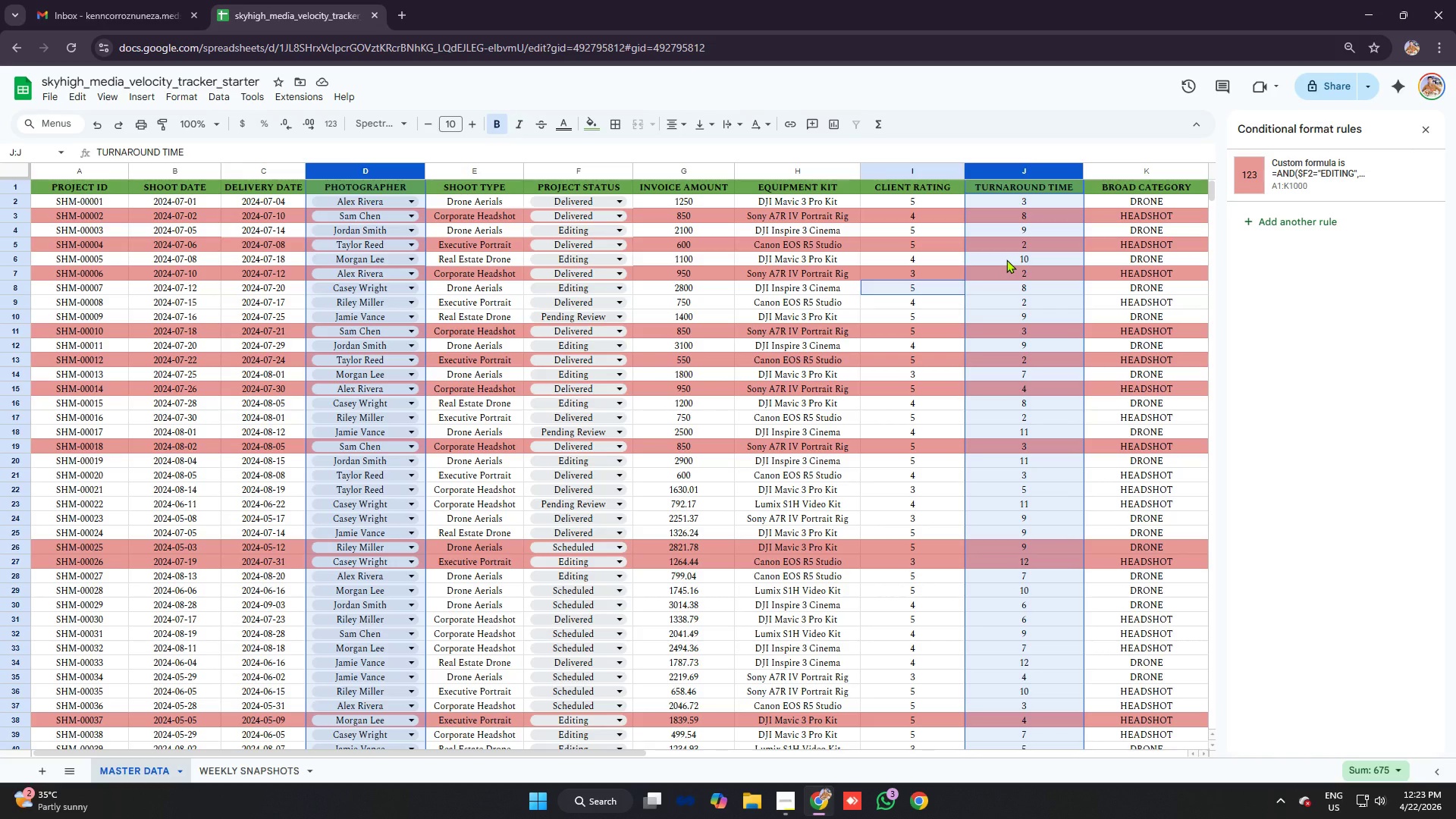 
hold_key(key=ControlLeft, duration=1.06)
left_click([1020, 264])
 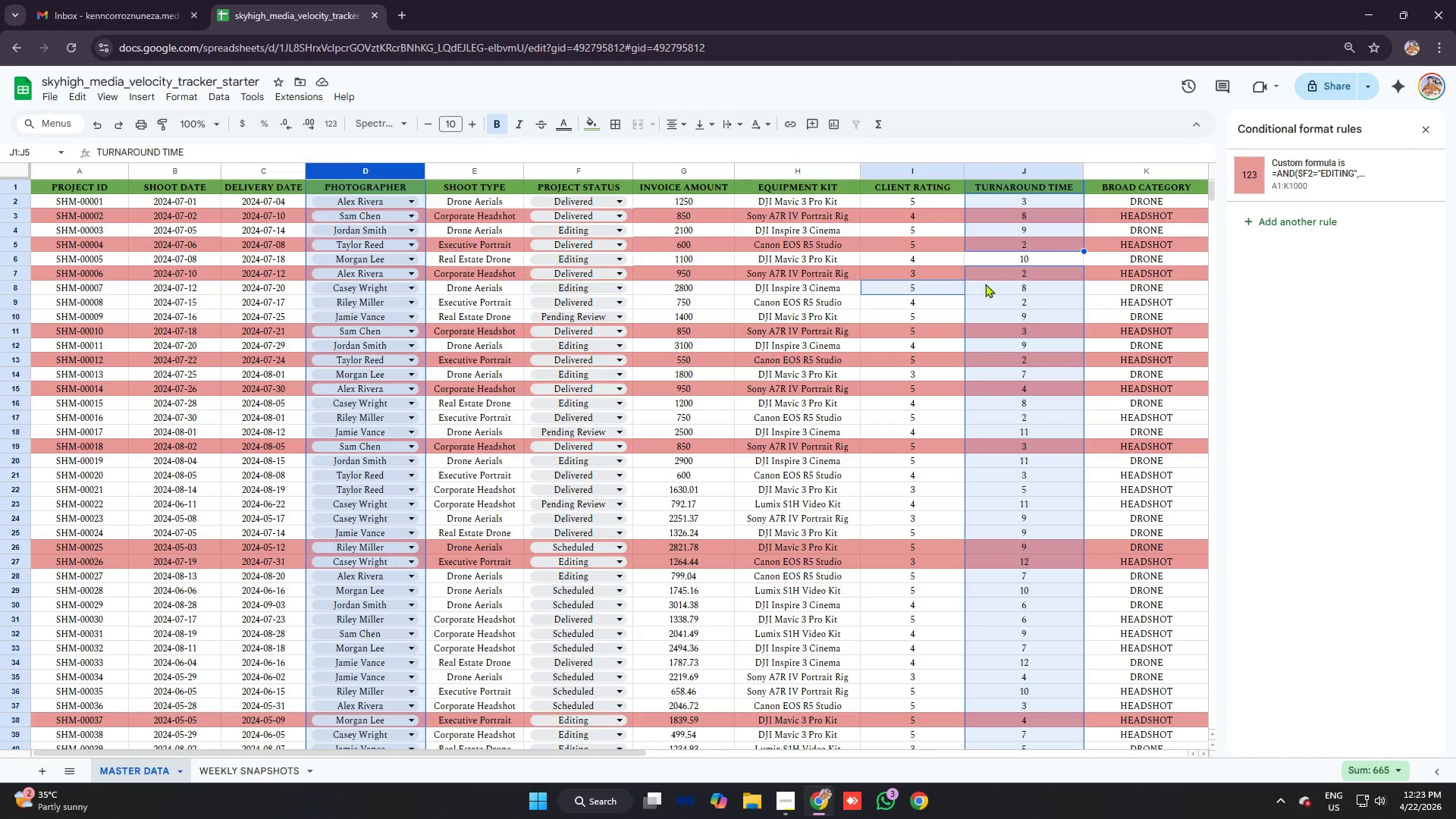 
left_click([949, 293])
 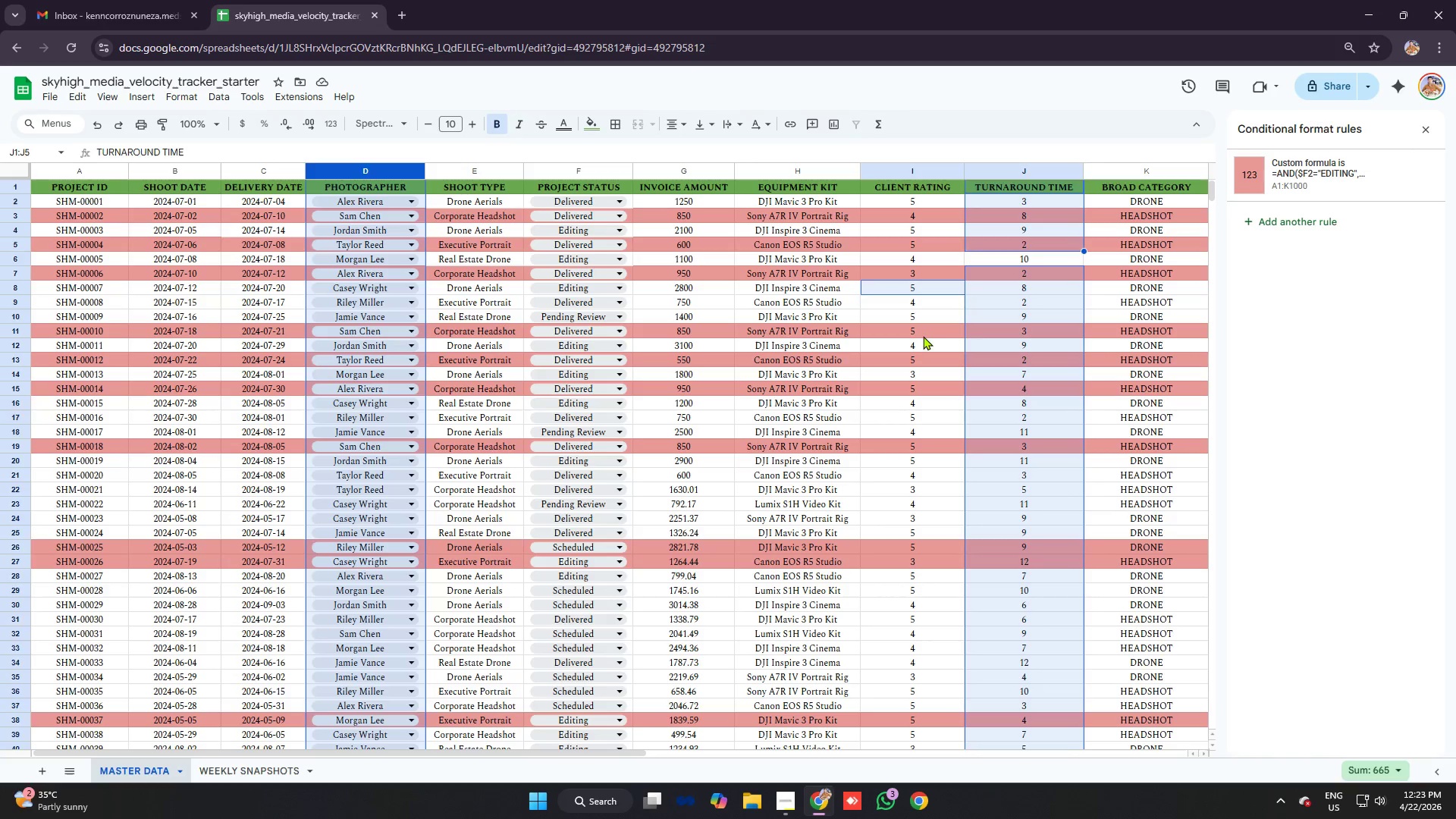 
left_click([923, 337])
 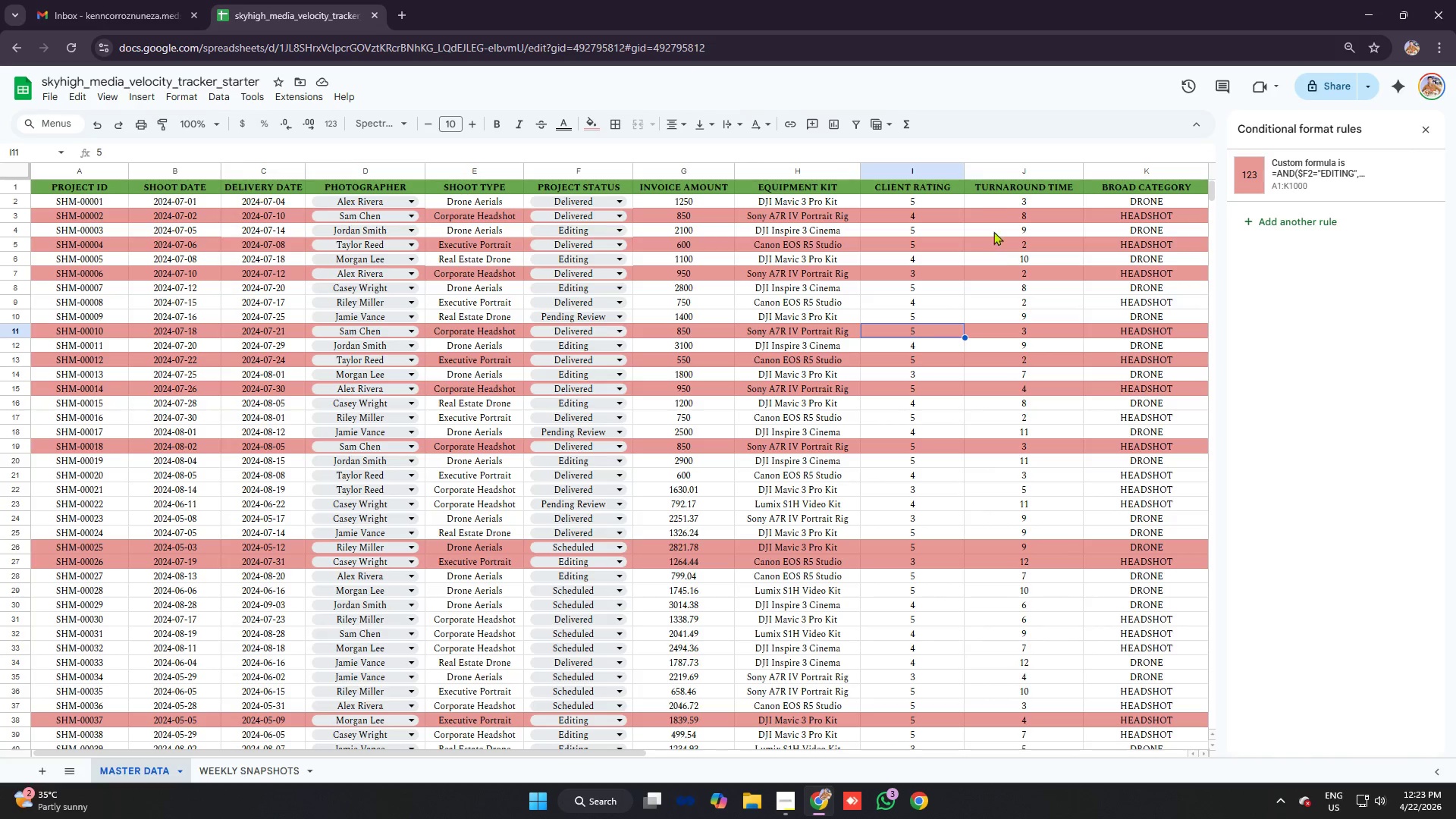 
hold_key(key=ControlLeft, duration=2.62)
left_click([1017, 171])
 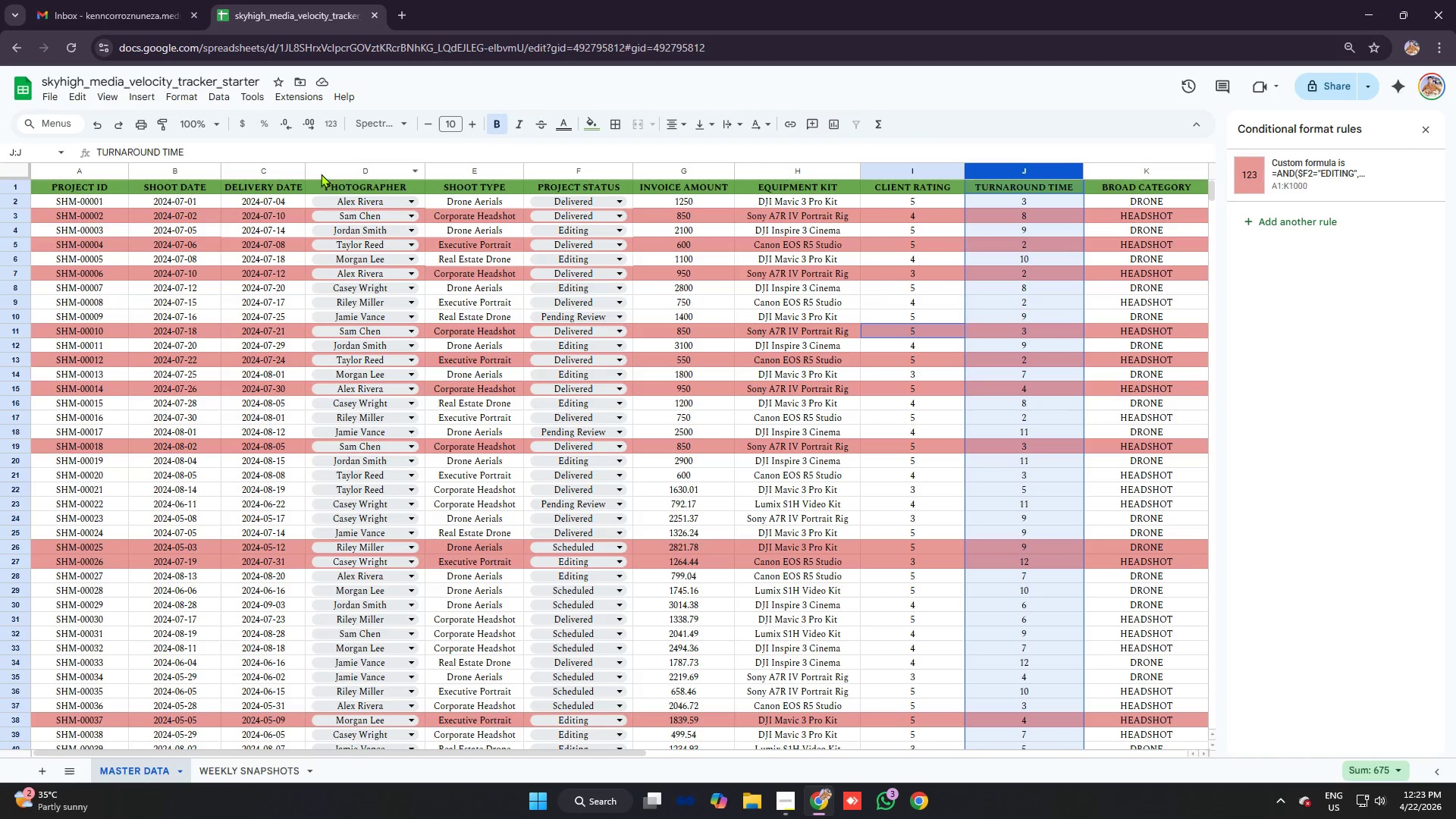 
left_click([352, 165])
 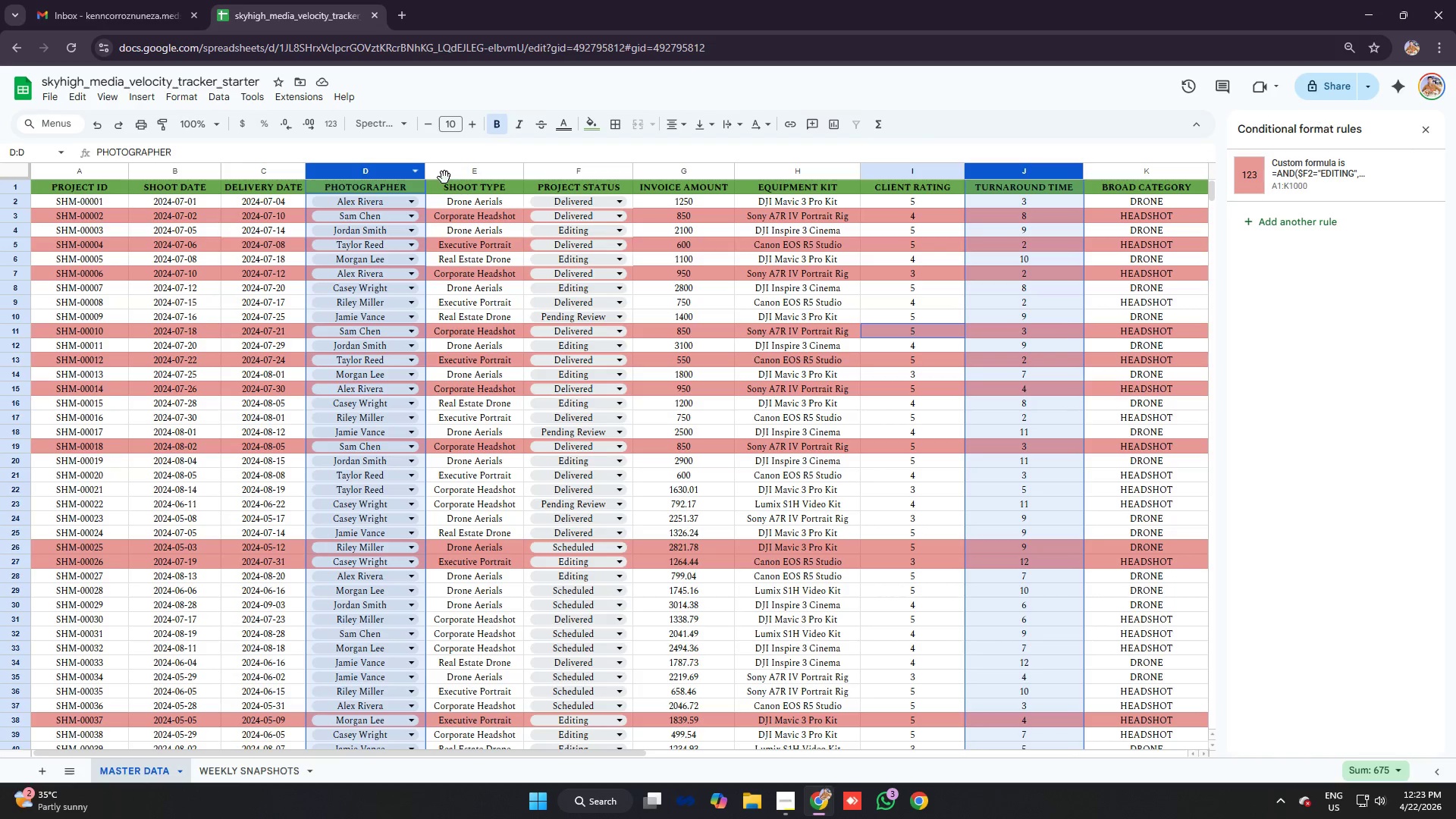 
mouse_move([570, 193])
 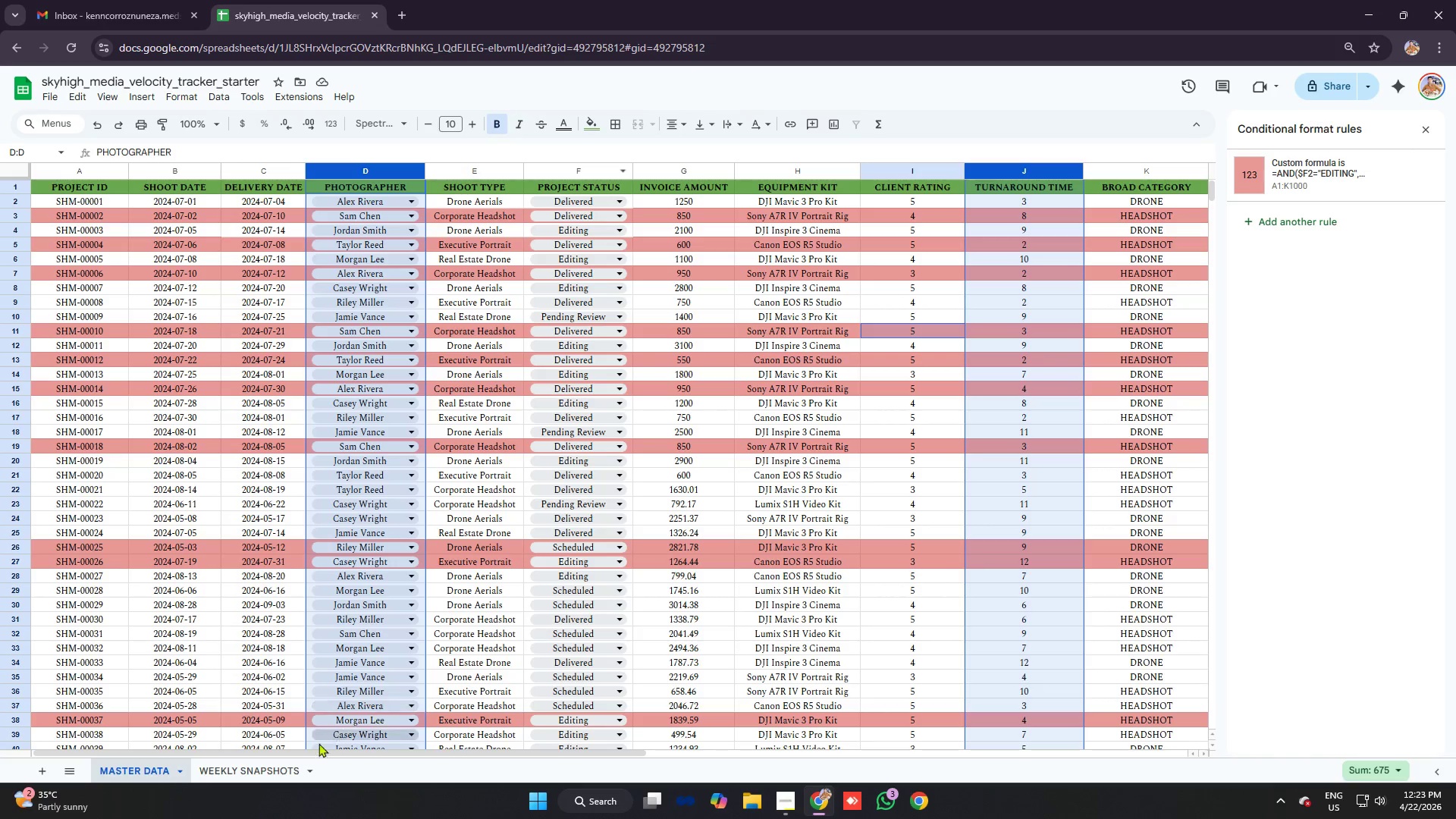 
left_click([256, 768])
 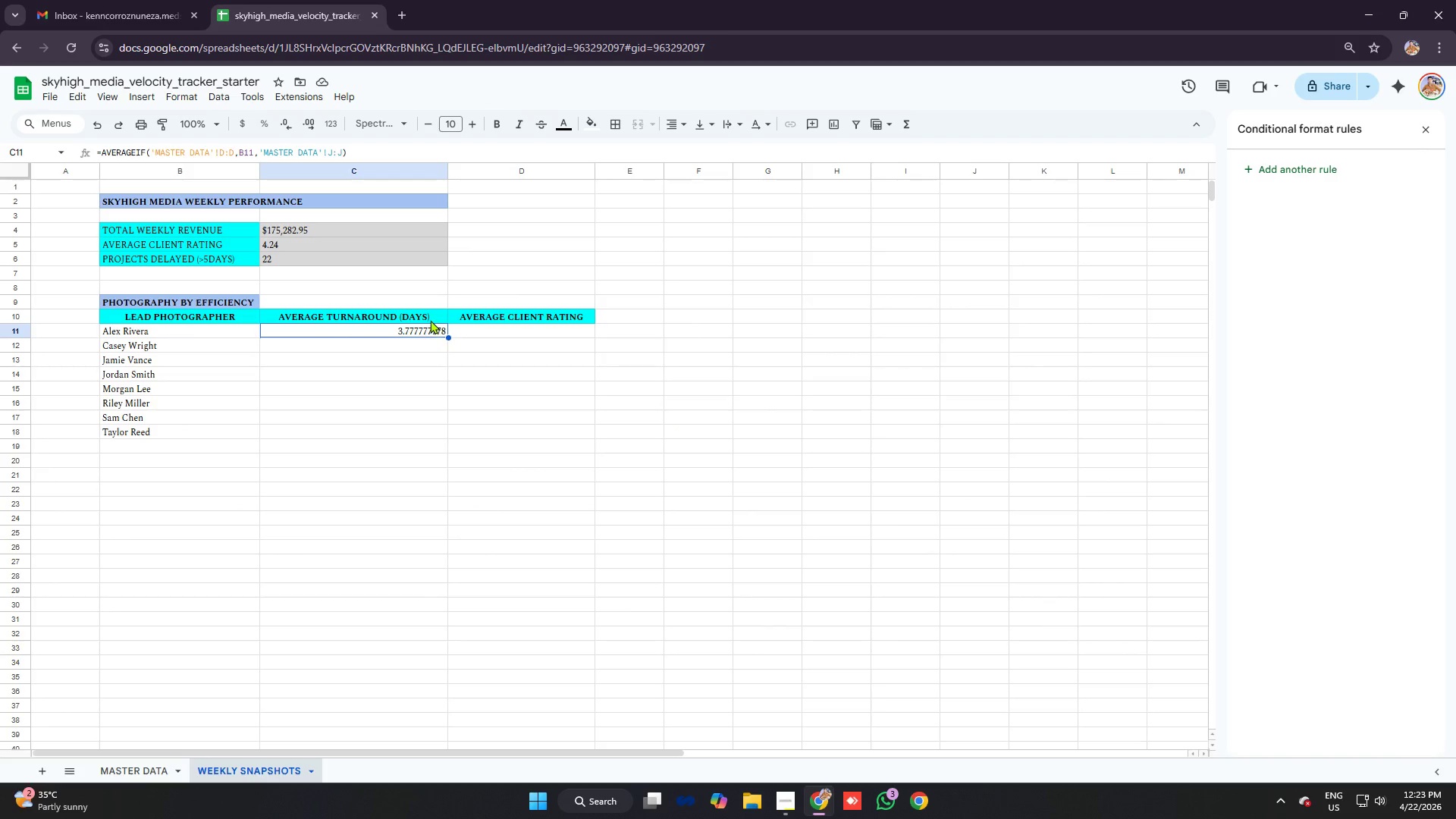 
wait(11.52)
 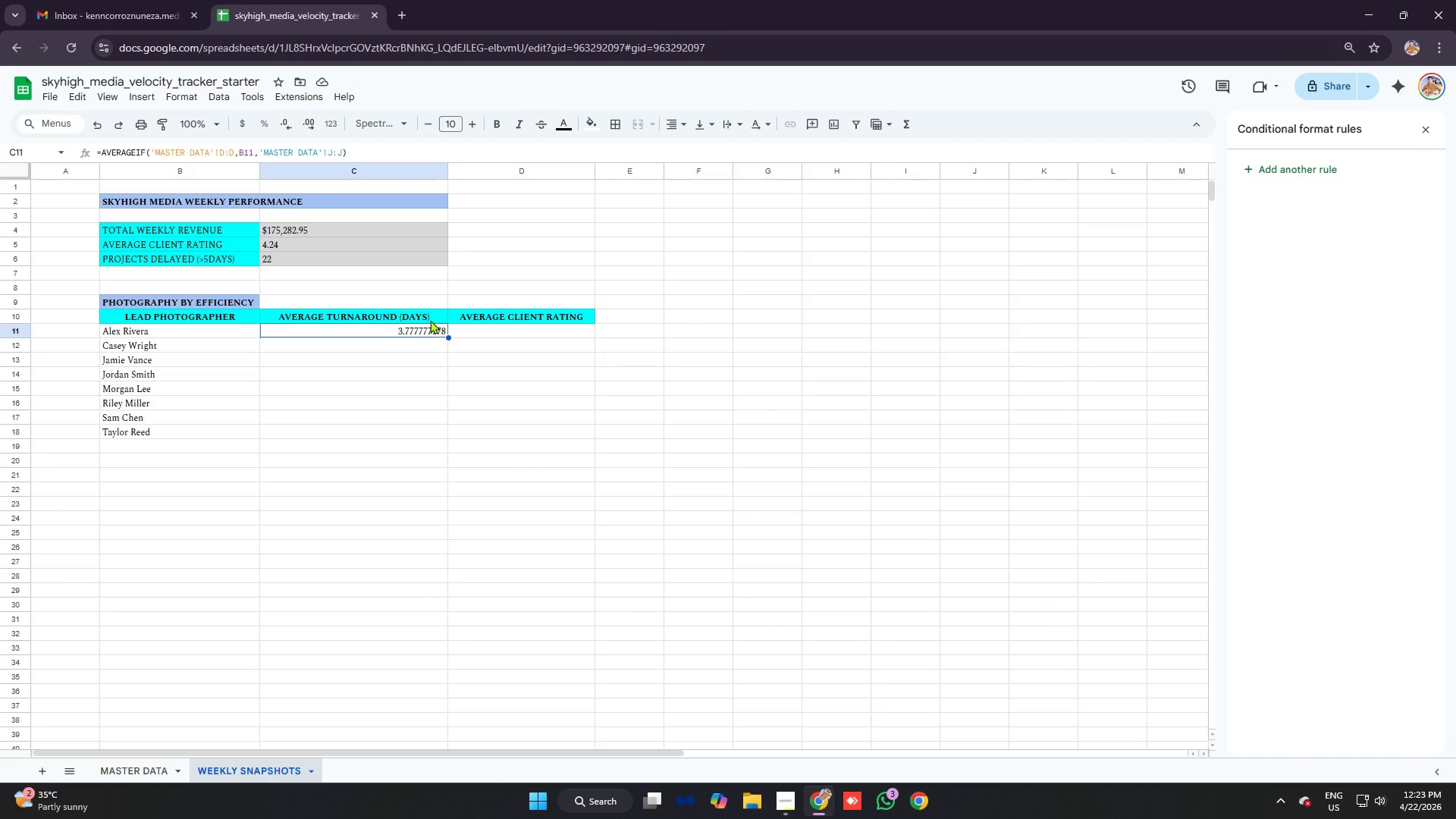 
left_click([459, 203])
 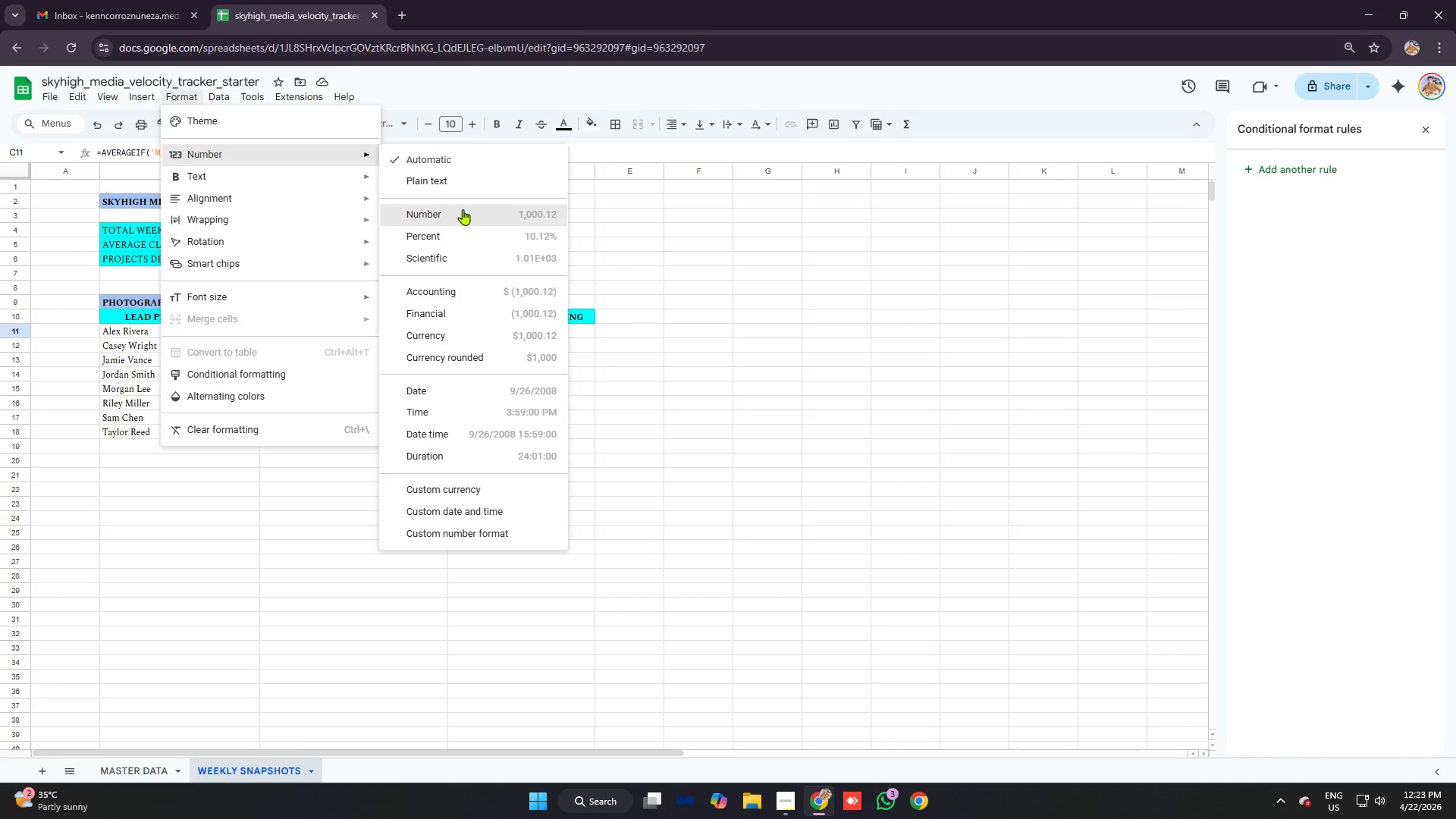 
left_click([463, 209])
 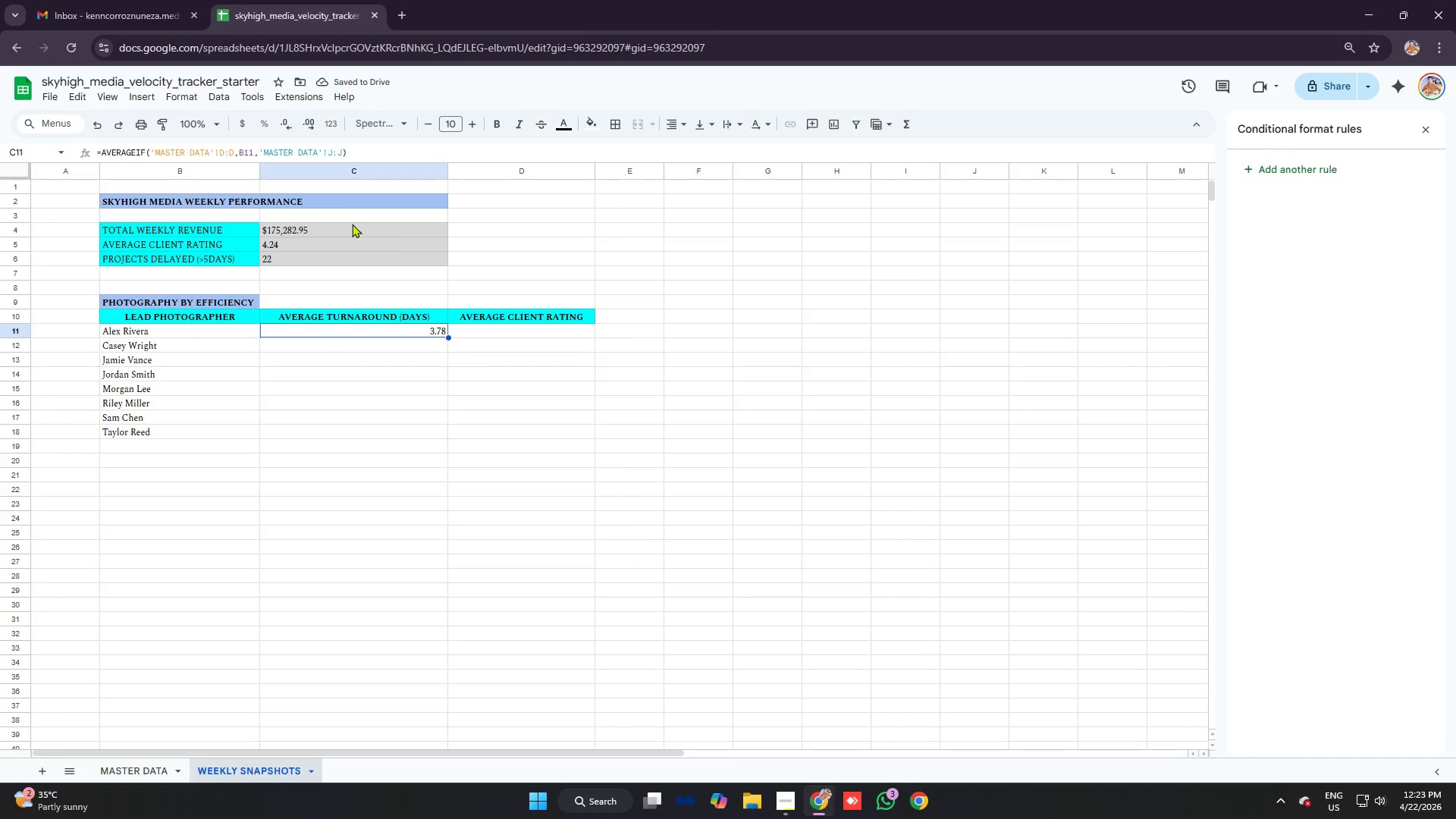 
left_click_drag(start_coordinate=[155, 334], to_coordinate=[482, 431])
 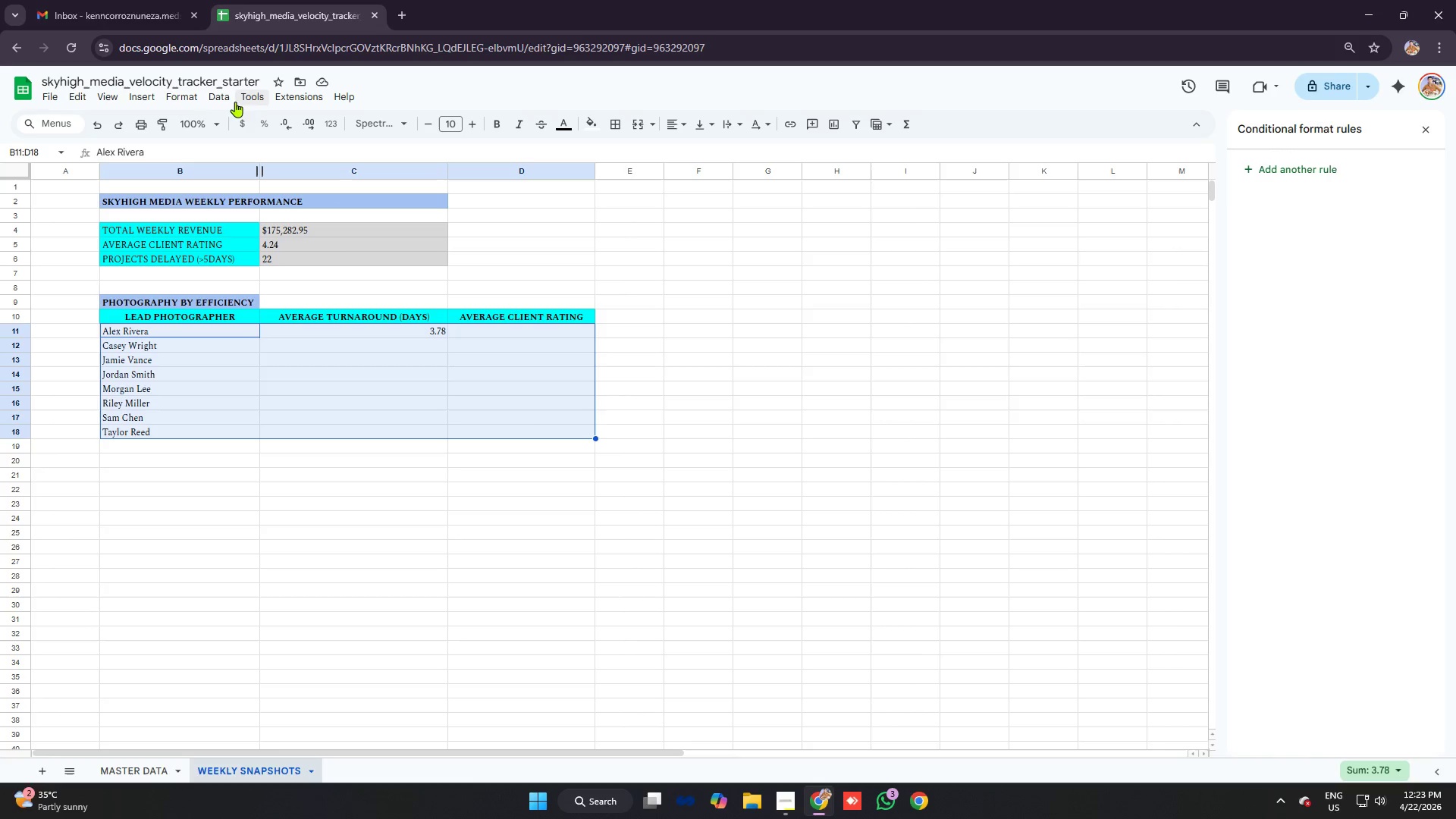 
left_click([181, 89])
 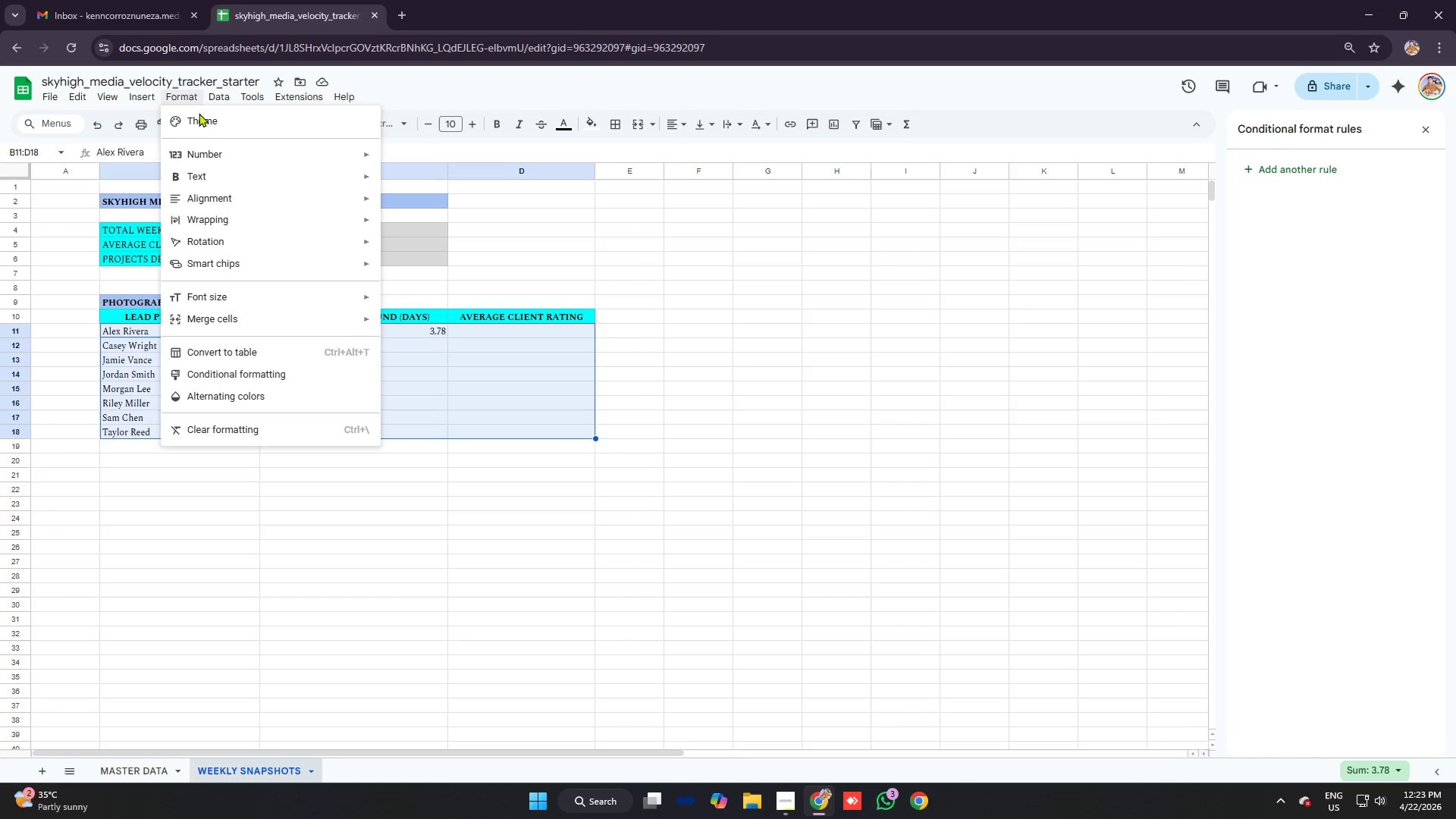 
mouse_move([217, 158])
 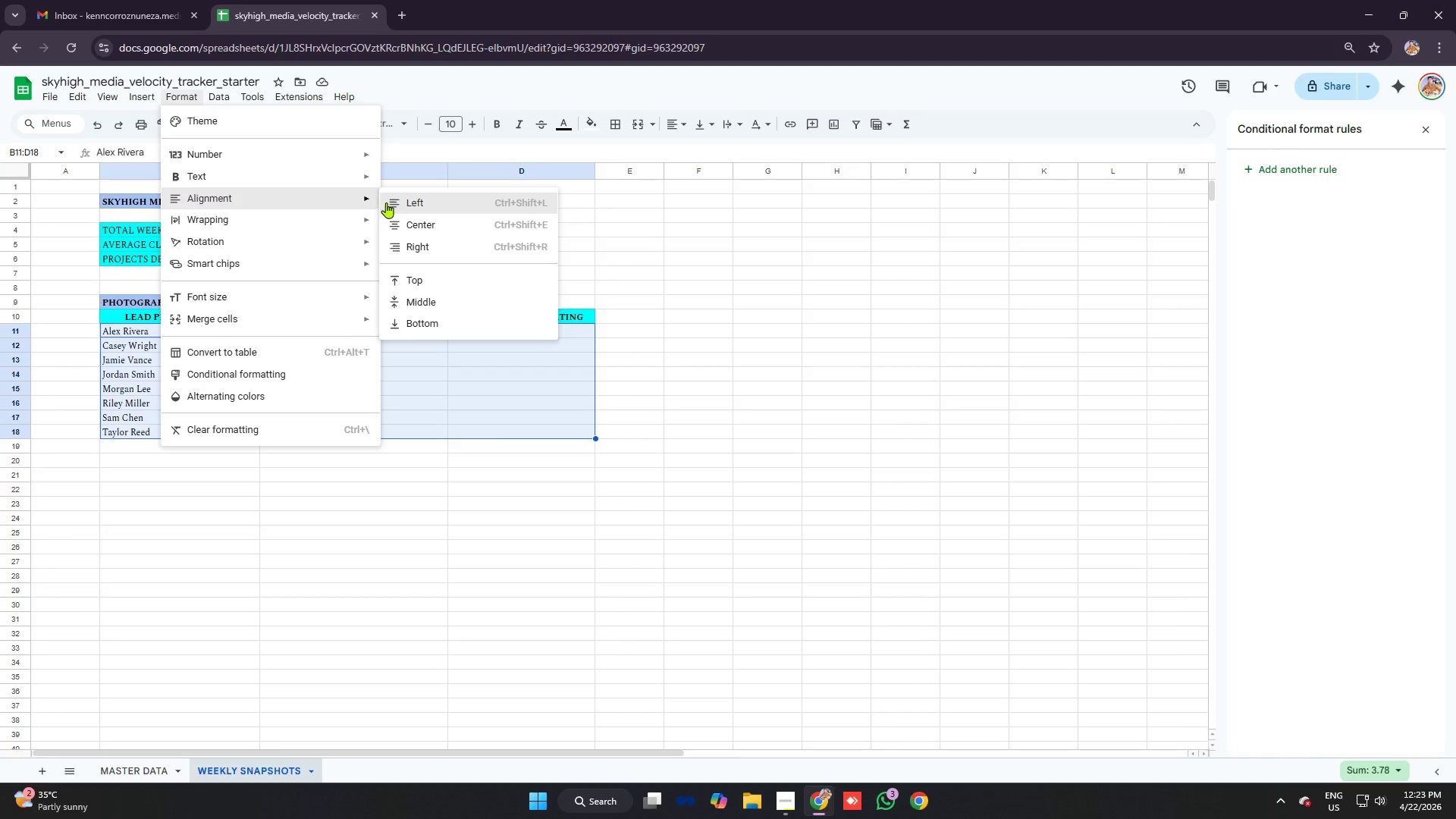 
left_click([427, 225])
 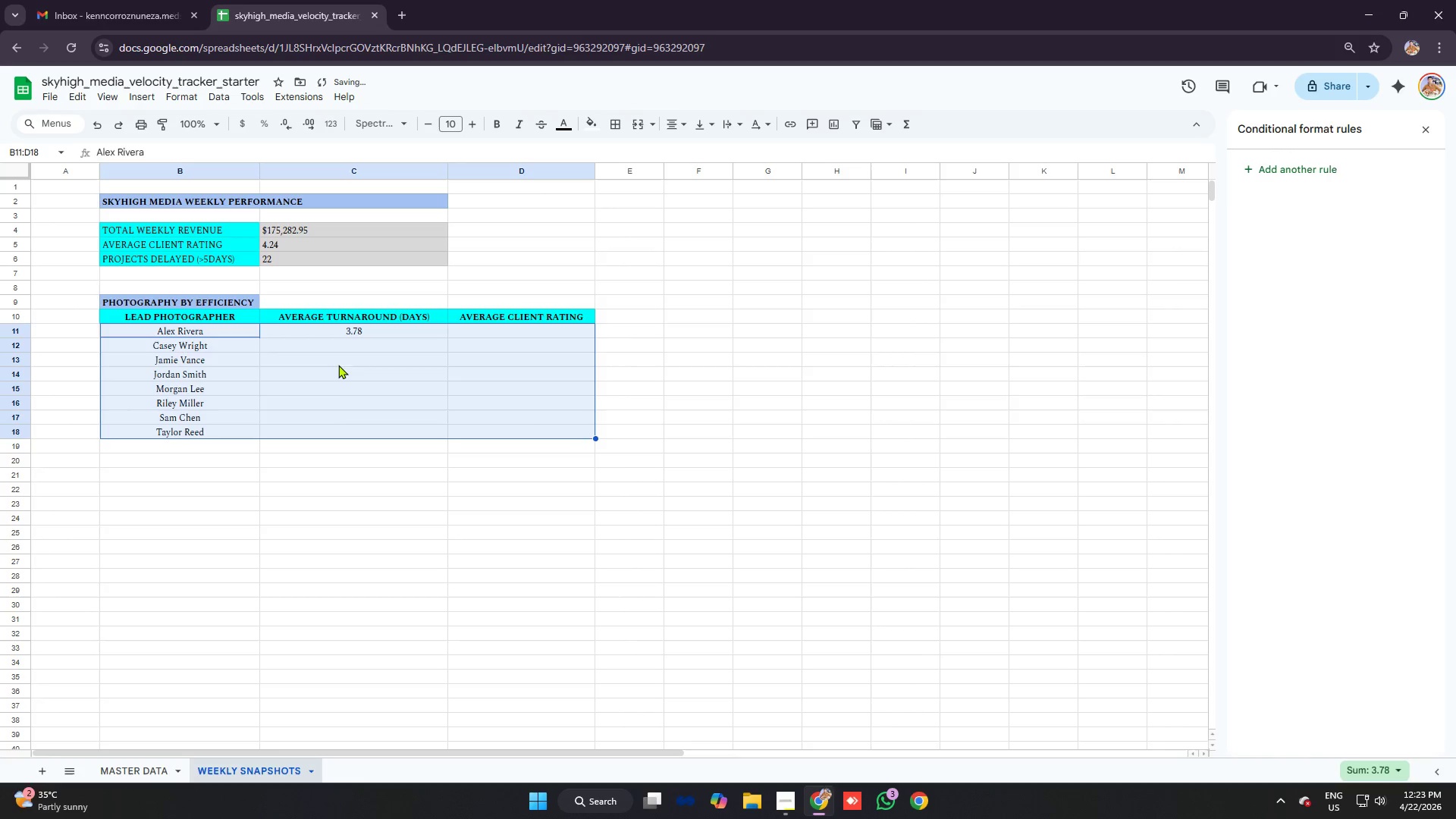 
left_click([340, 353])
 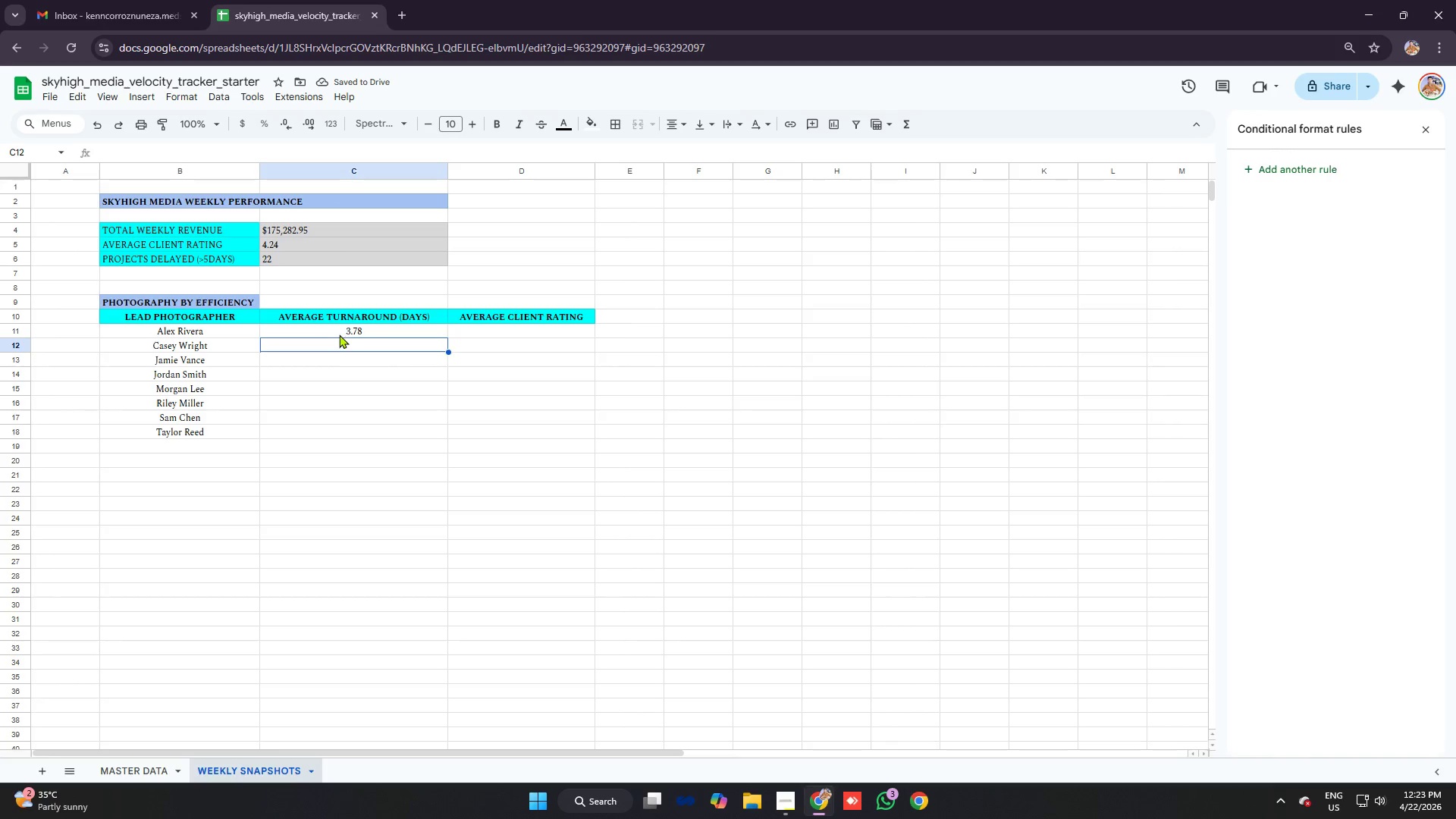 
left_click([341, 331])
 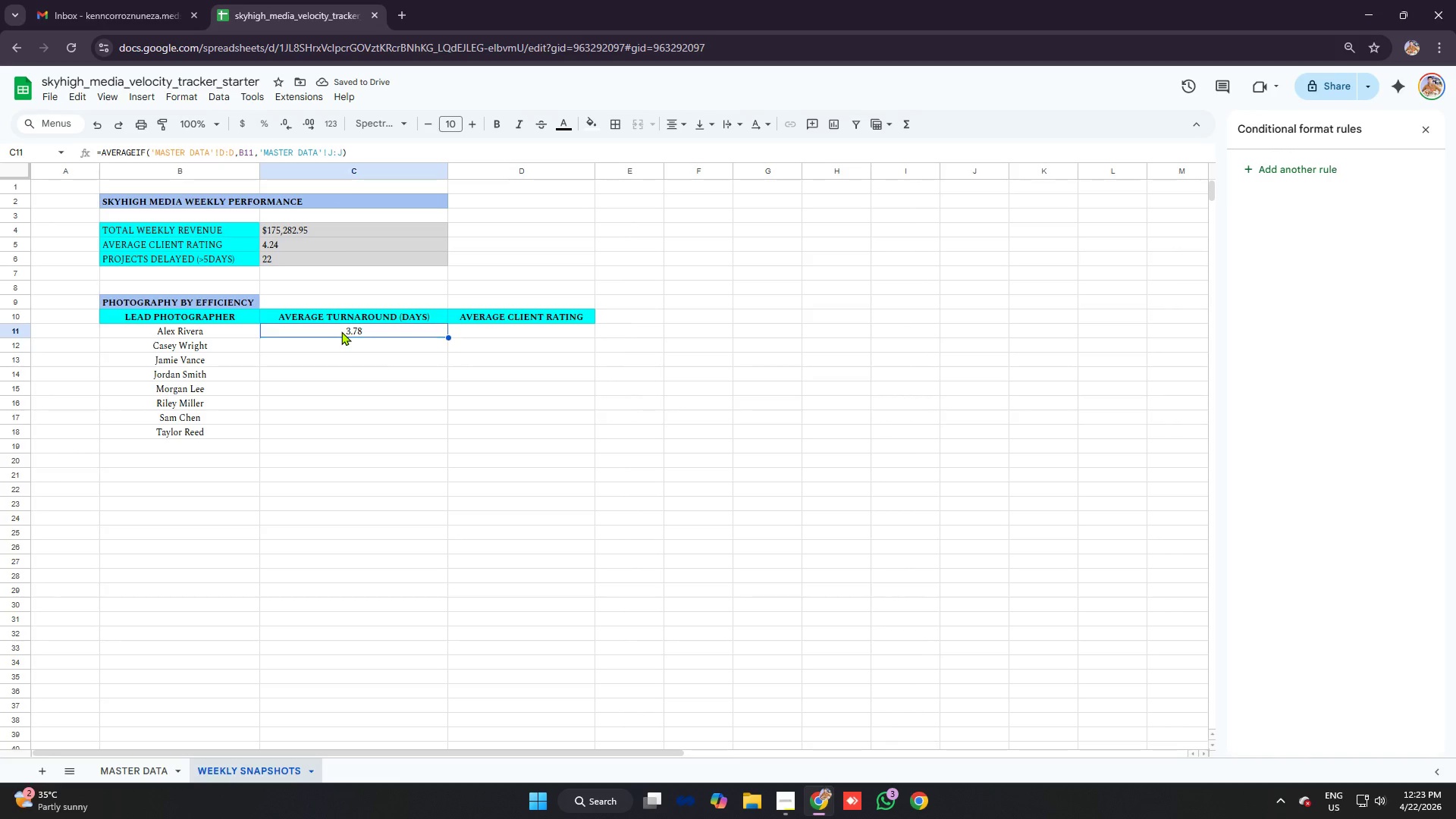 
left_click_drag(start_coordinate=[341, 331], to_coordinate=[475, 431])
 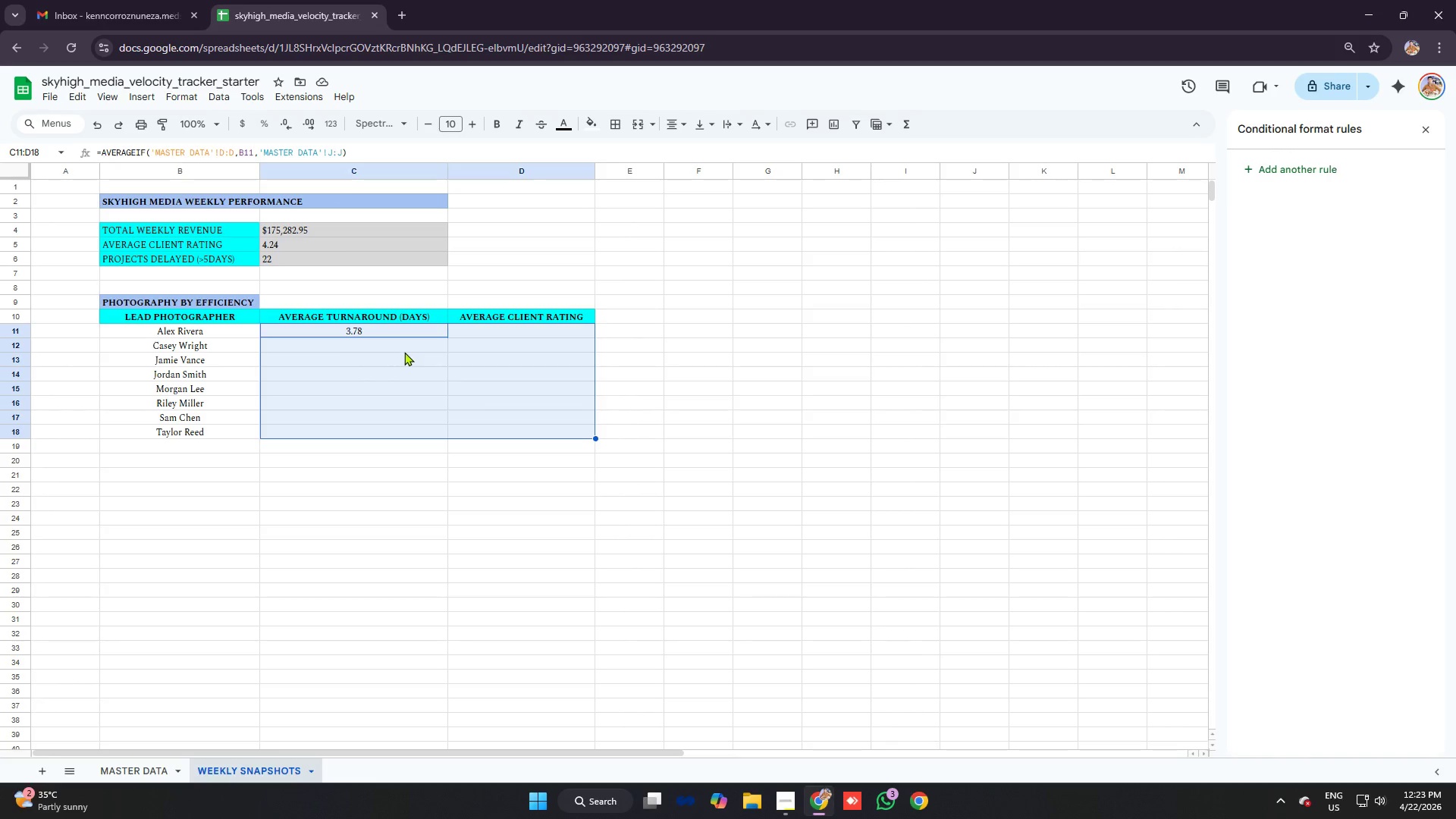 
left_click([404, 352])
 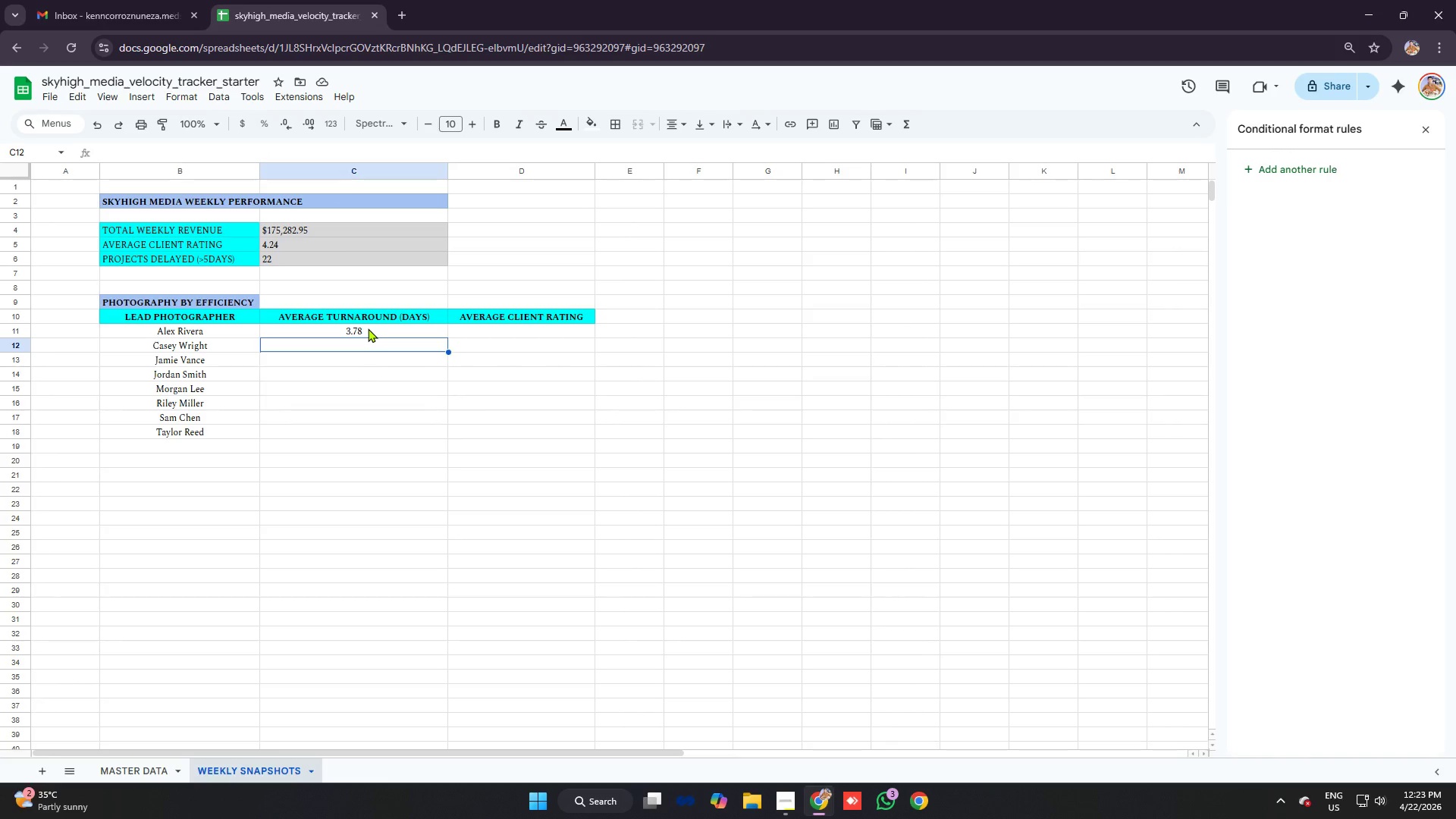 
left_click_drag(start_coordinate=[368, 328], to_coordinate=[375, 430])
 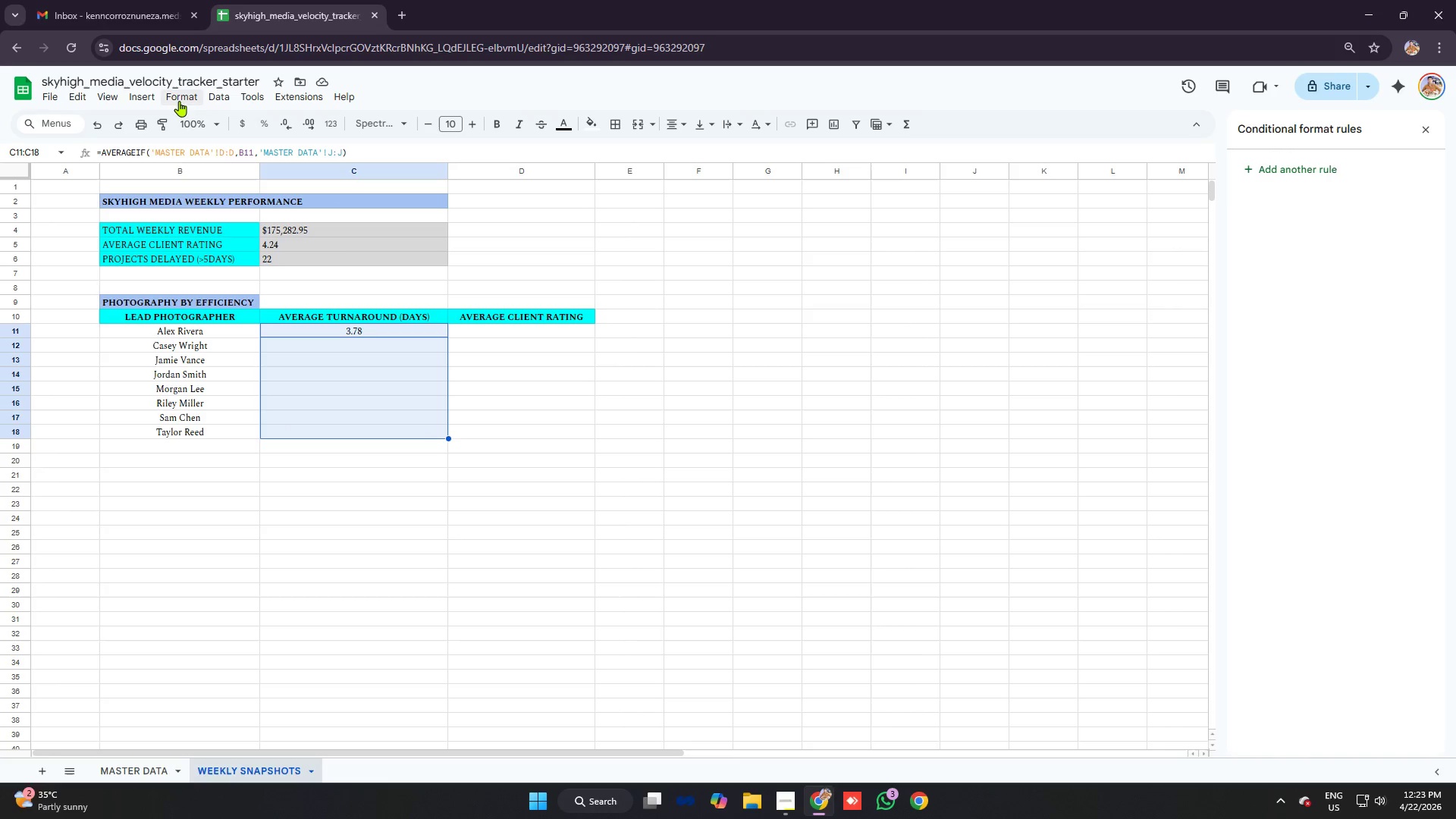 
left_click([179, 98])
 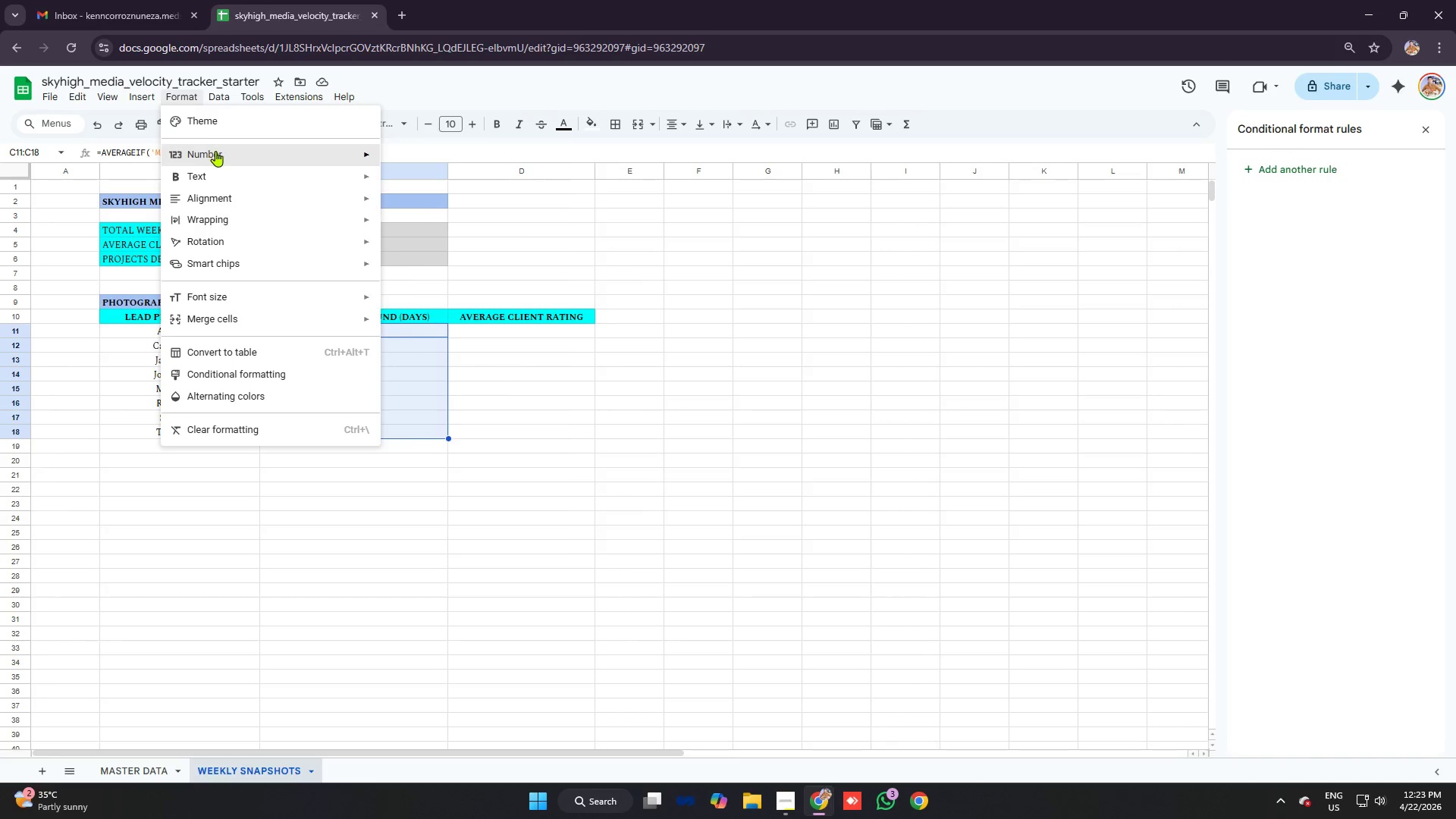 
left_click([215, 151])
 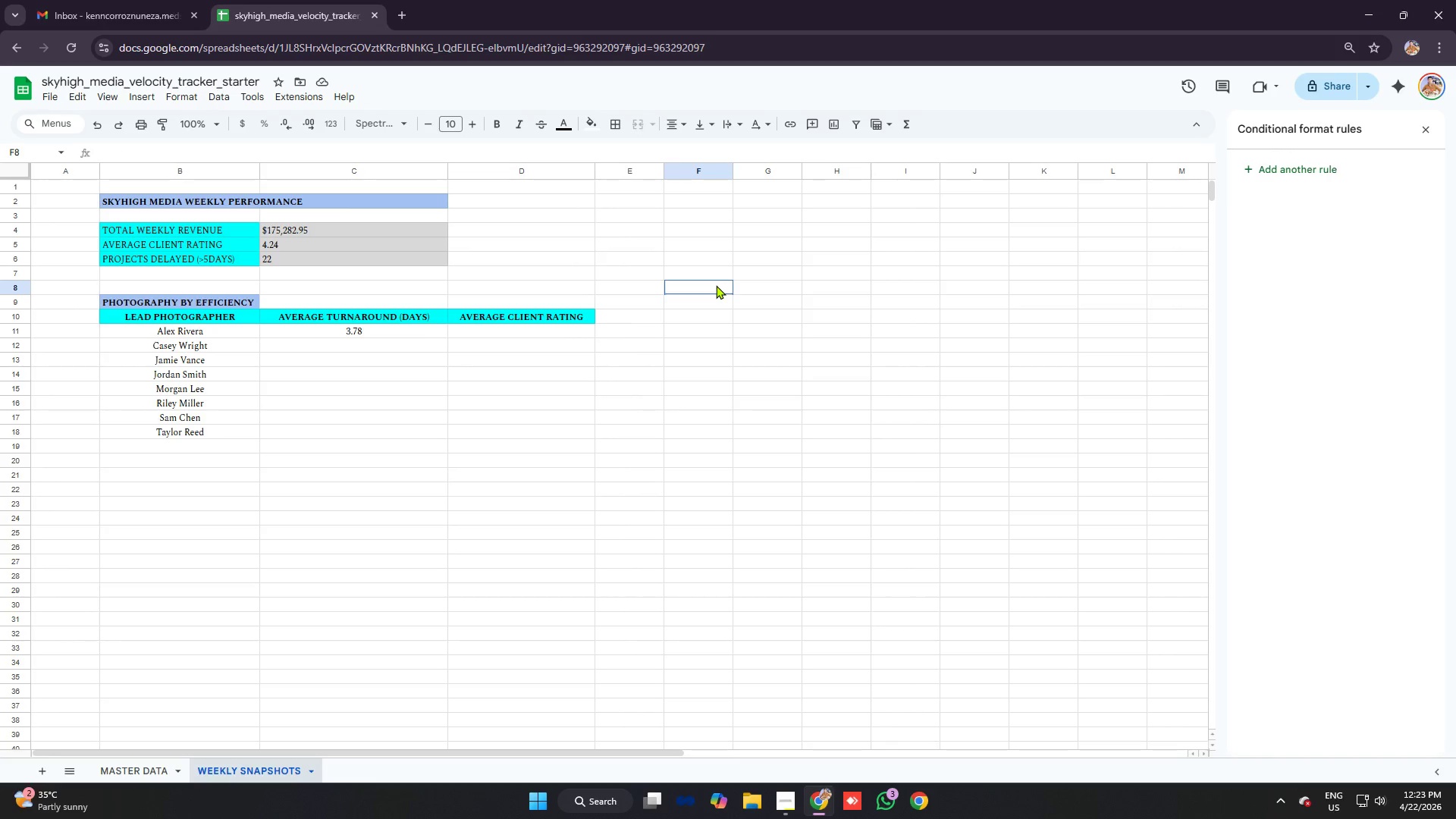 
wait(6.66)
 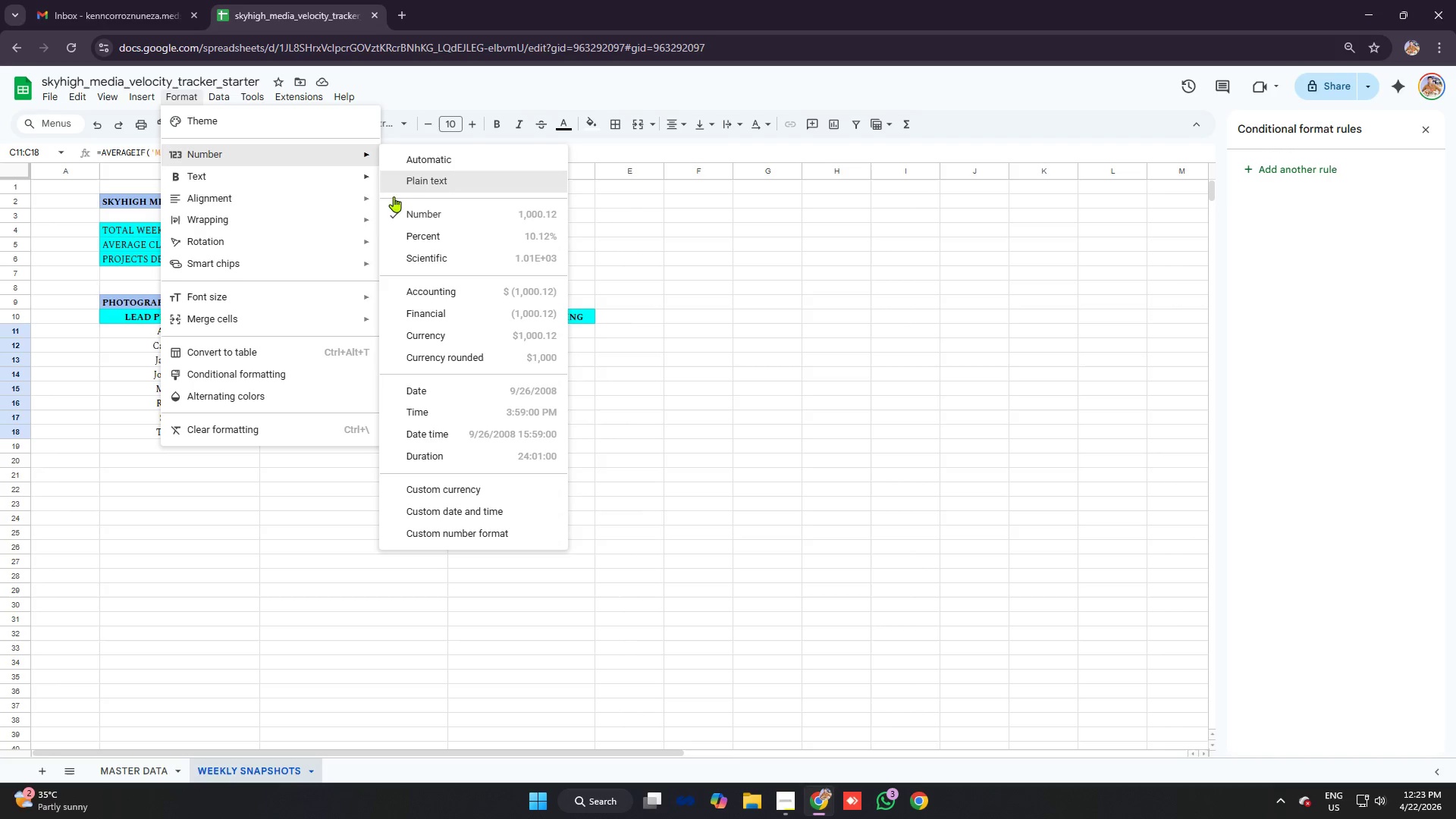 
left_click([352, 351])
 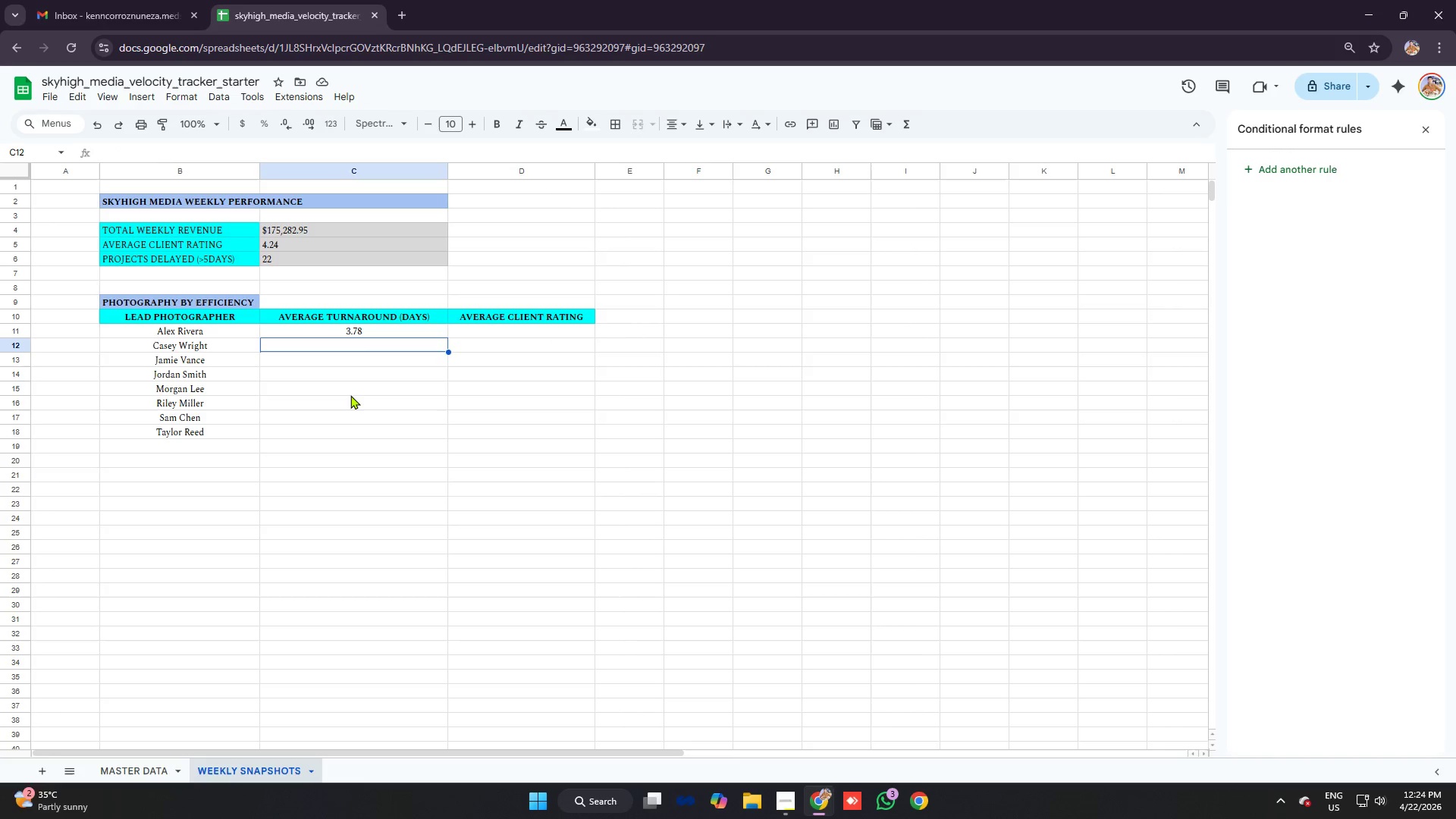 
left_click([369, 333])
 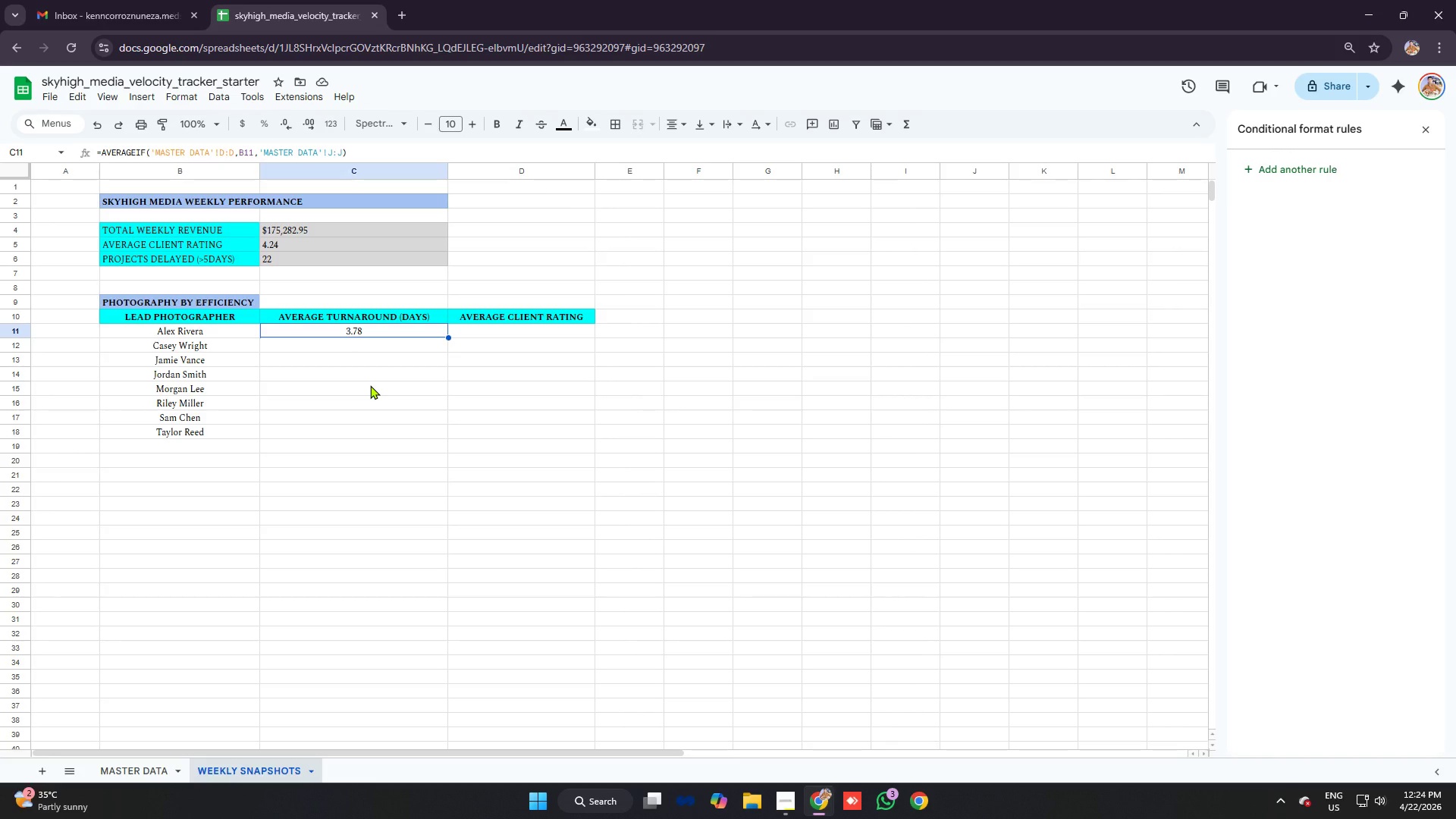 
left_click([365, 345])
 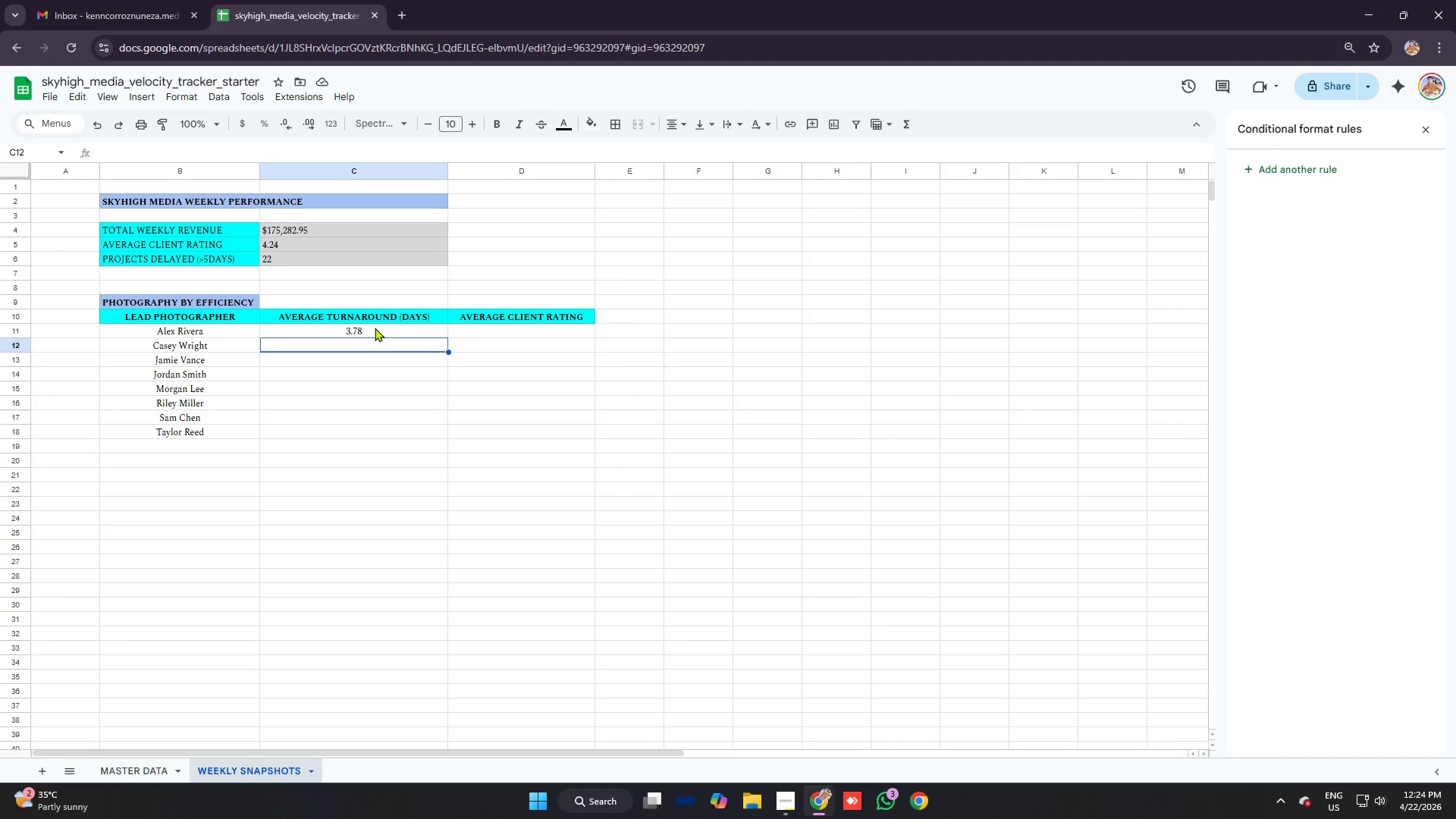 
wait(5.09)
 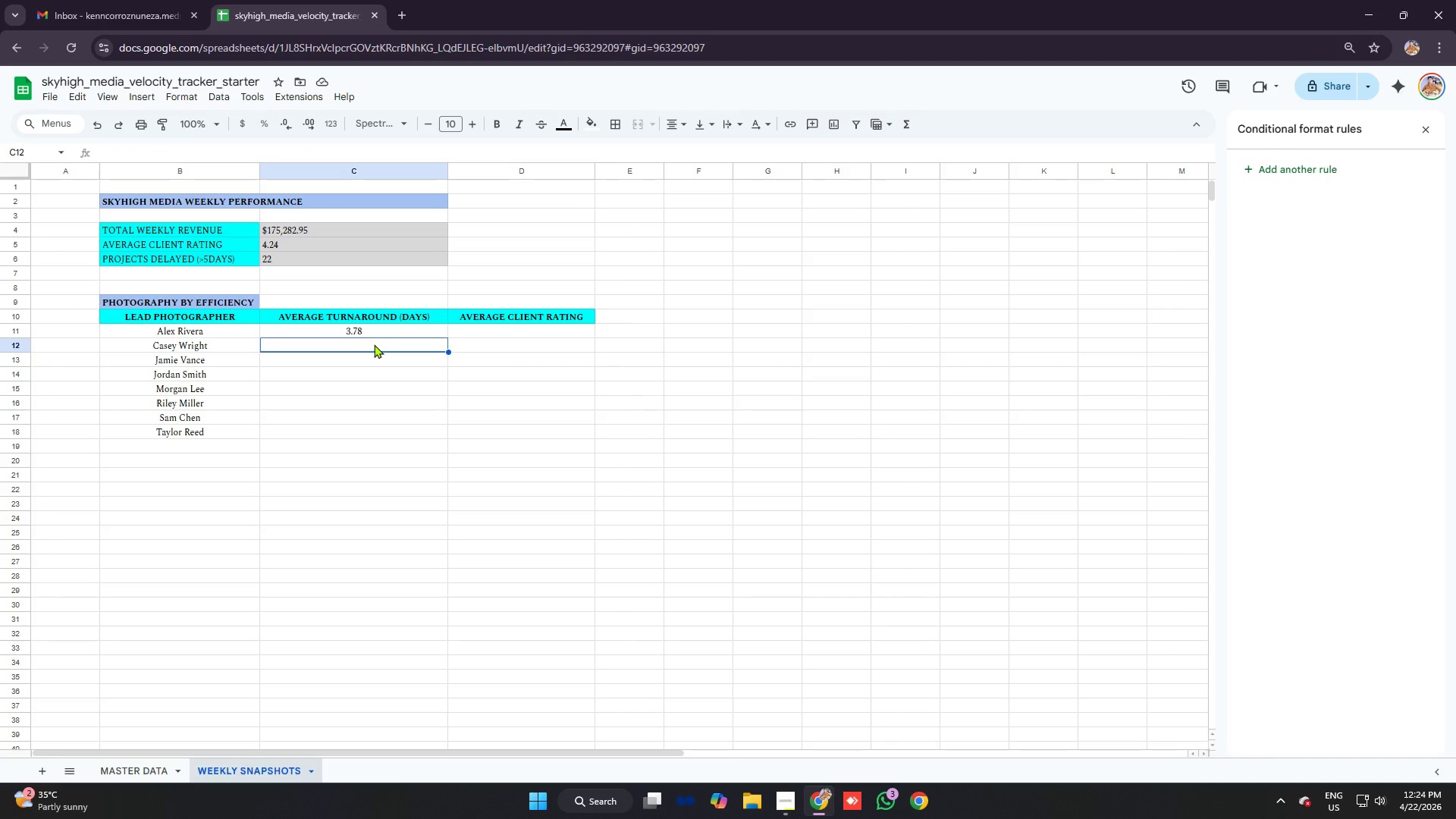 
left_click([410, 338])
 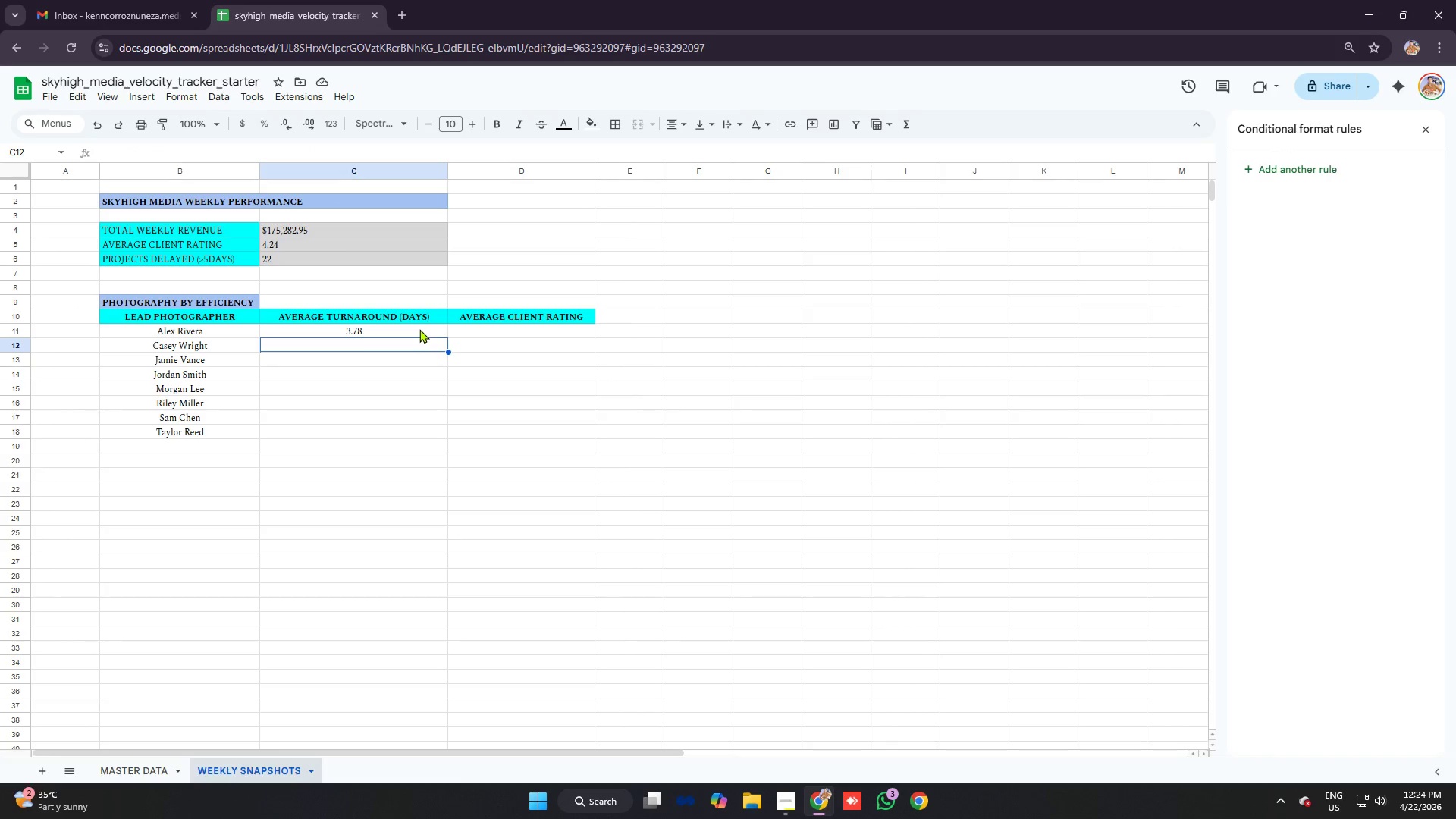 
left_click([419, 329])
 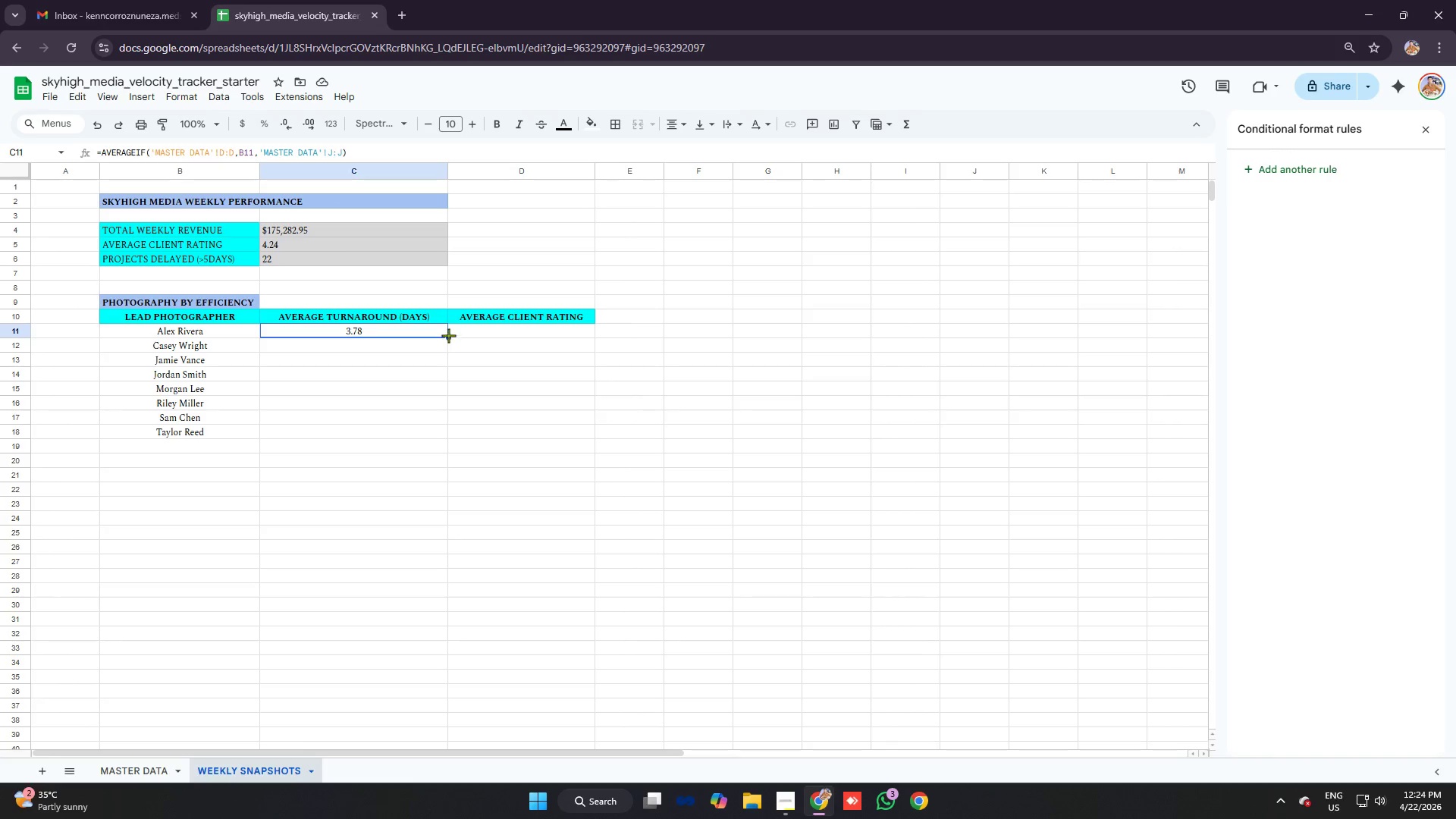 
left_click_drag(start_coordinate=[448, 335], to_coordinate=[445, 428])
 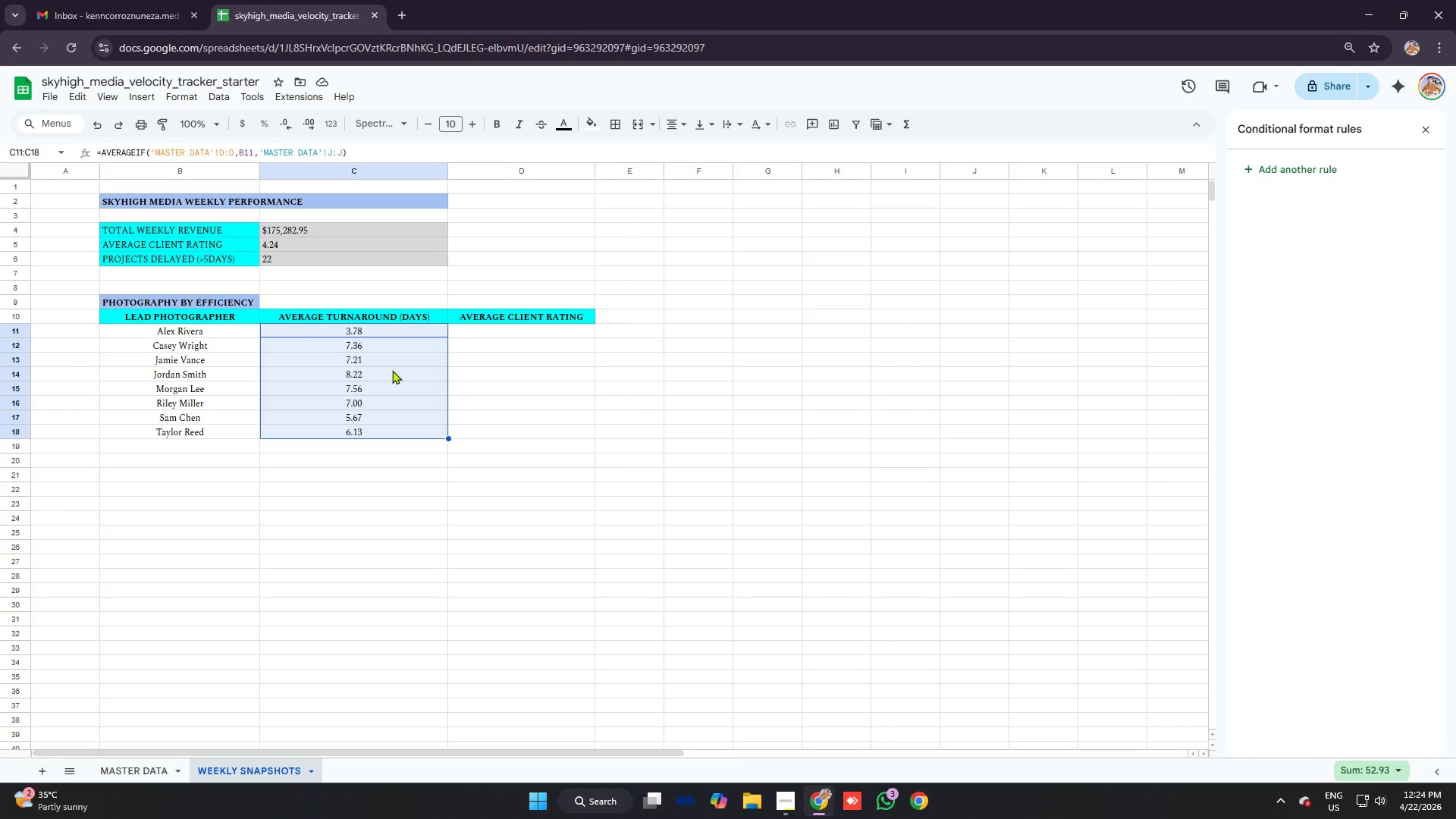 
wait(7.78)
 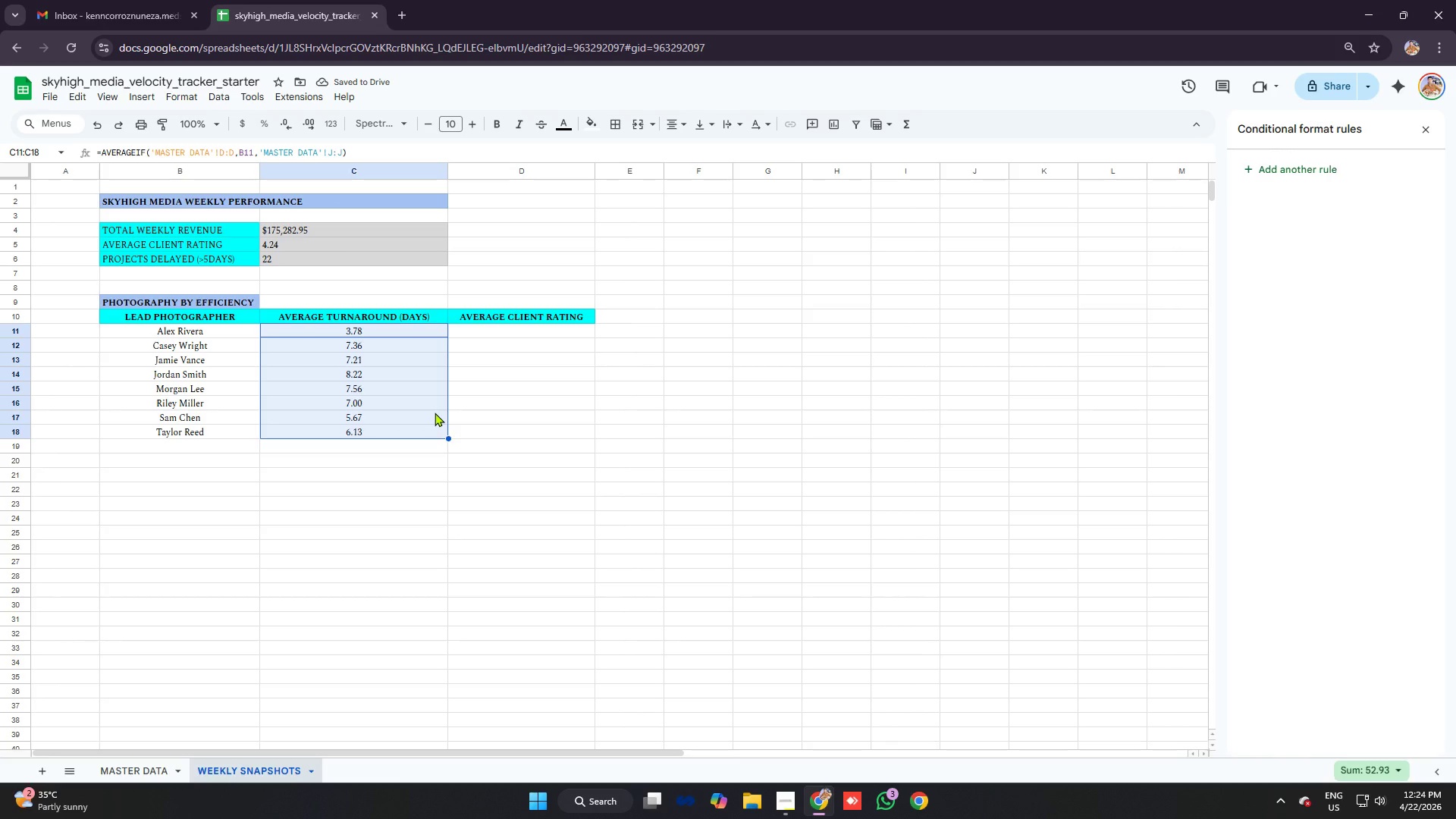 
left_click([393, 371])
 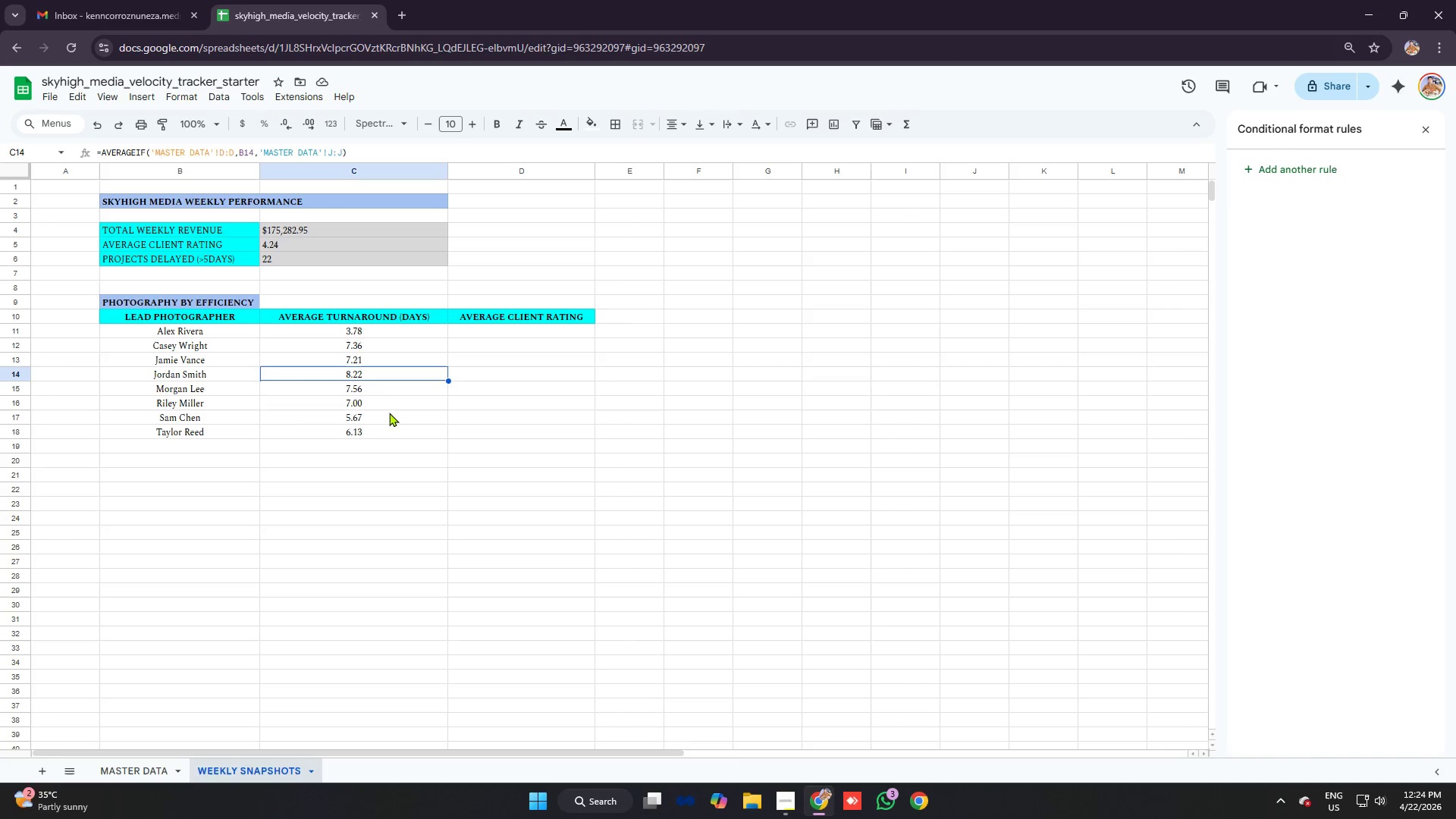 
left_click([389, 406])
 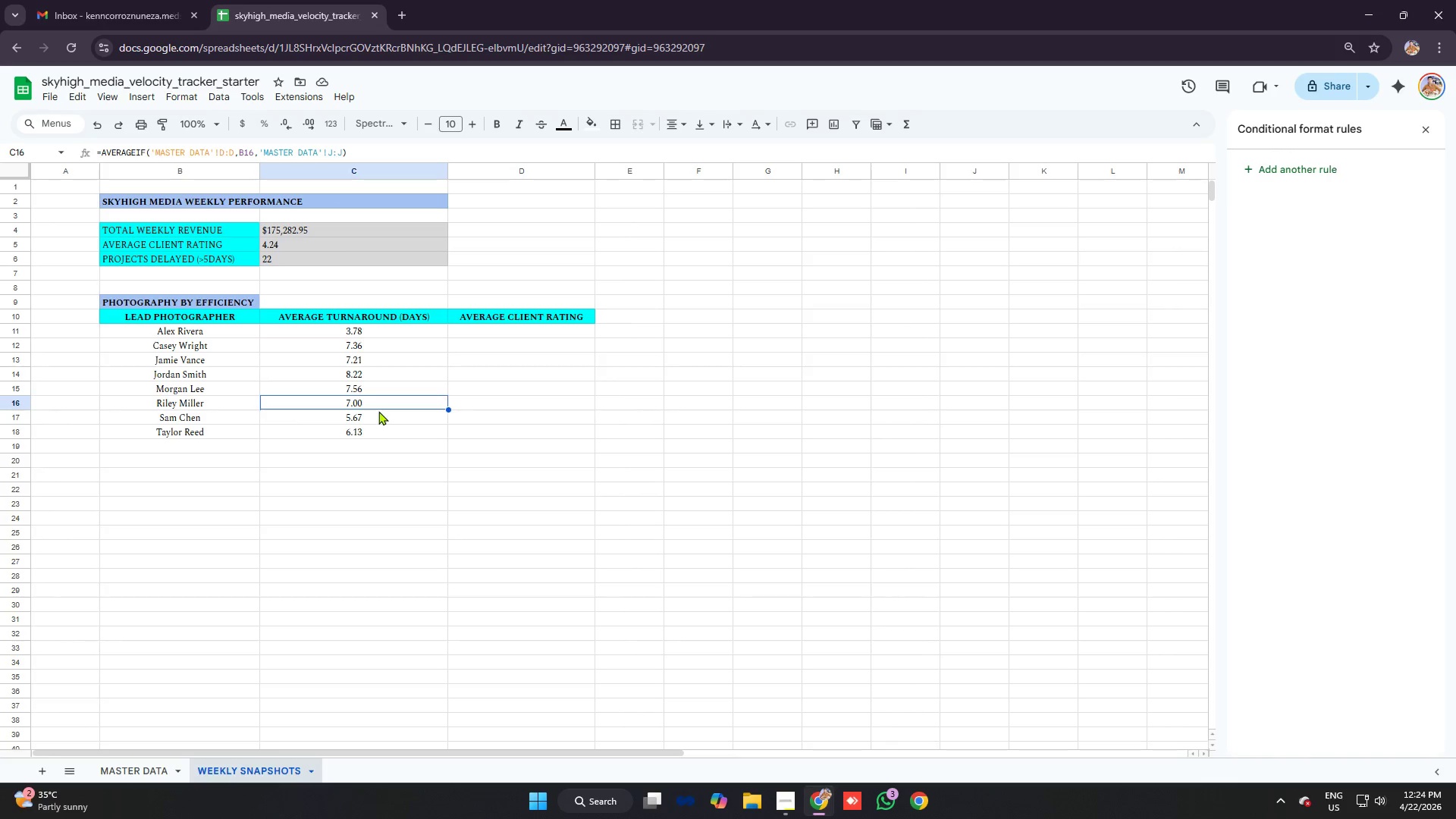 
double_click([383, 420])
 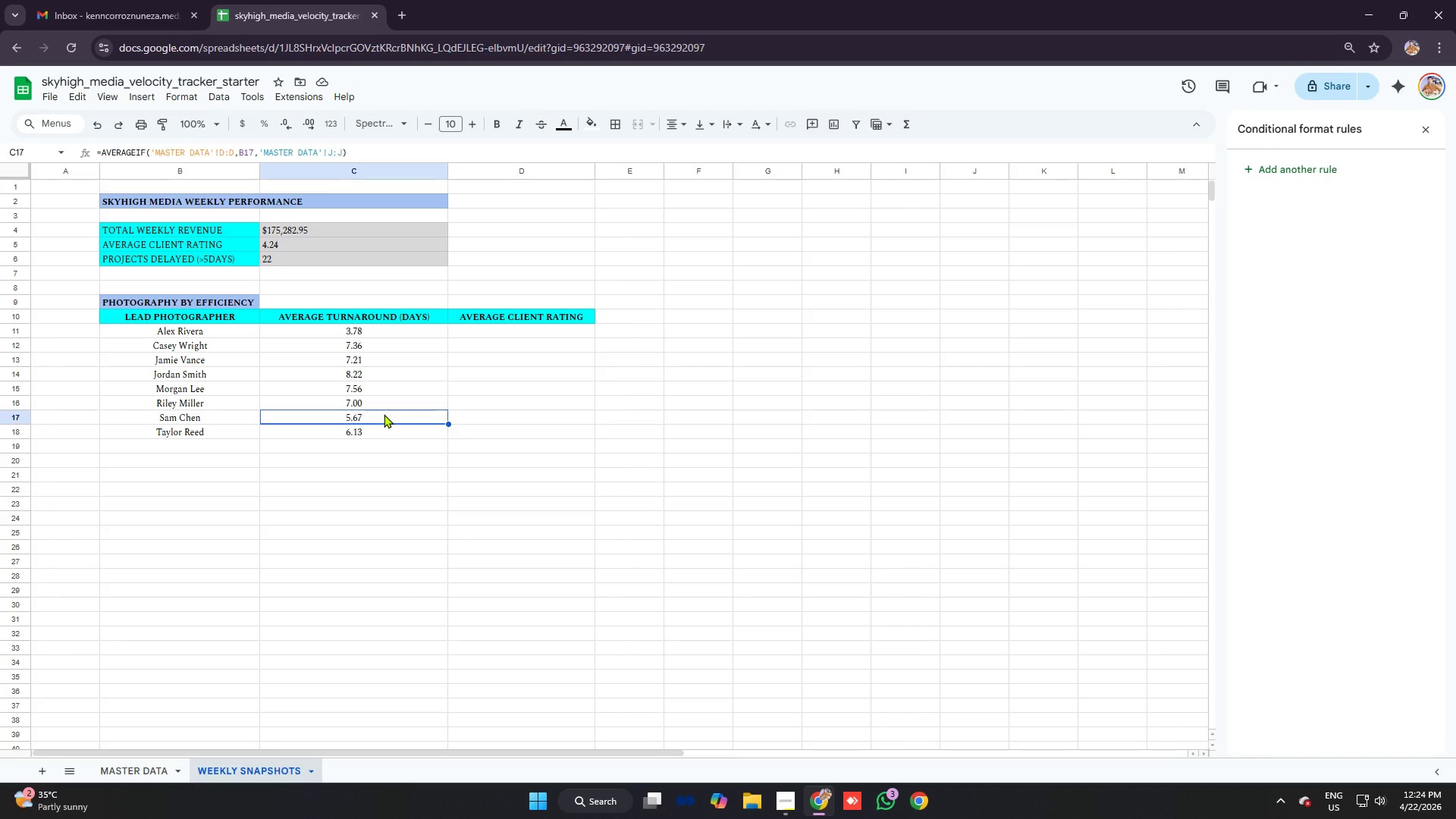 
wait(9.84)
 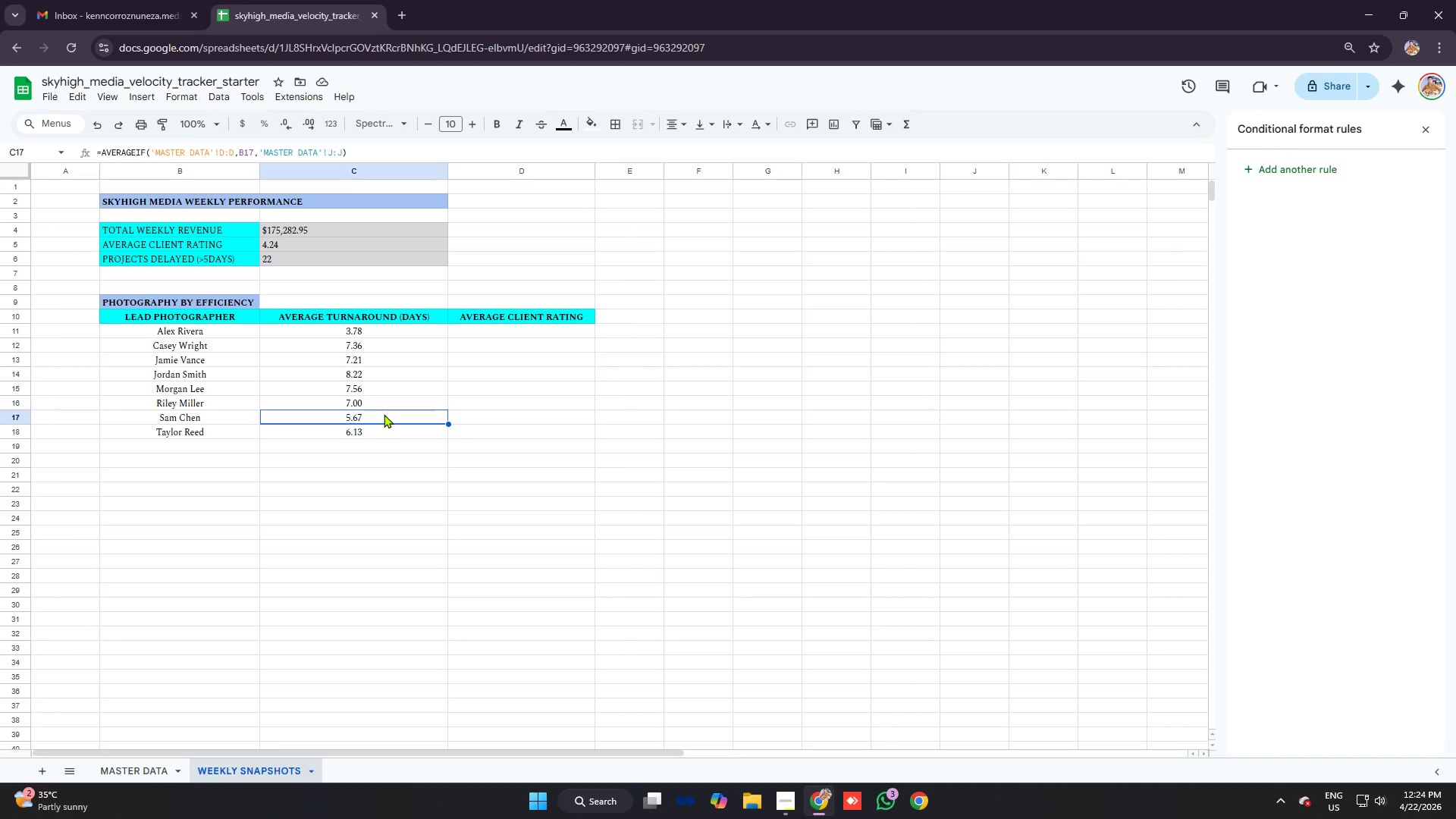 
key(Mute)
 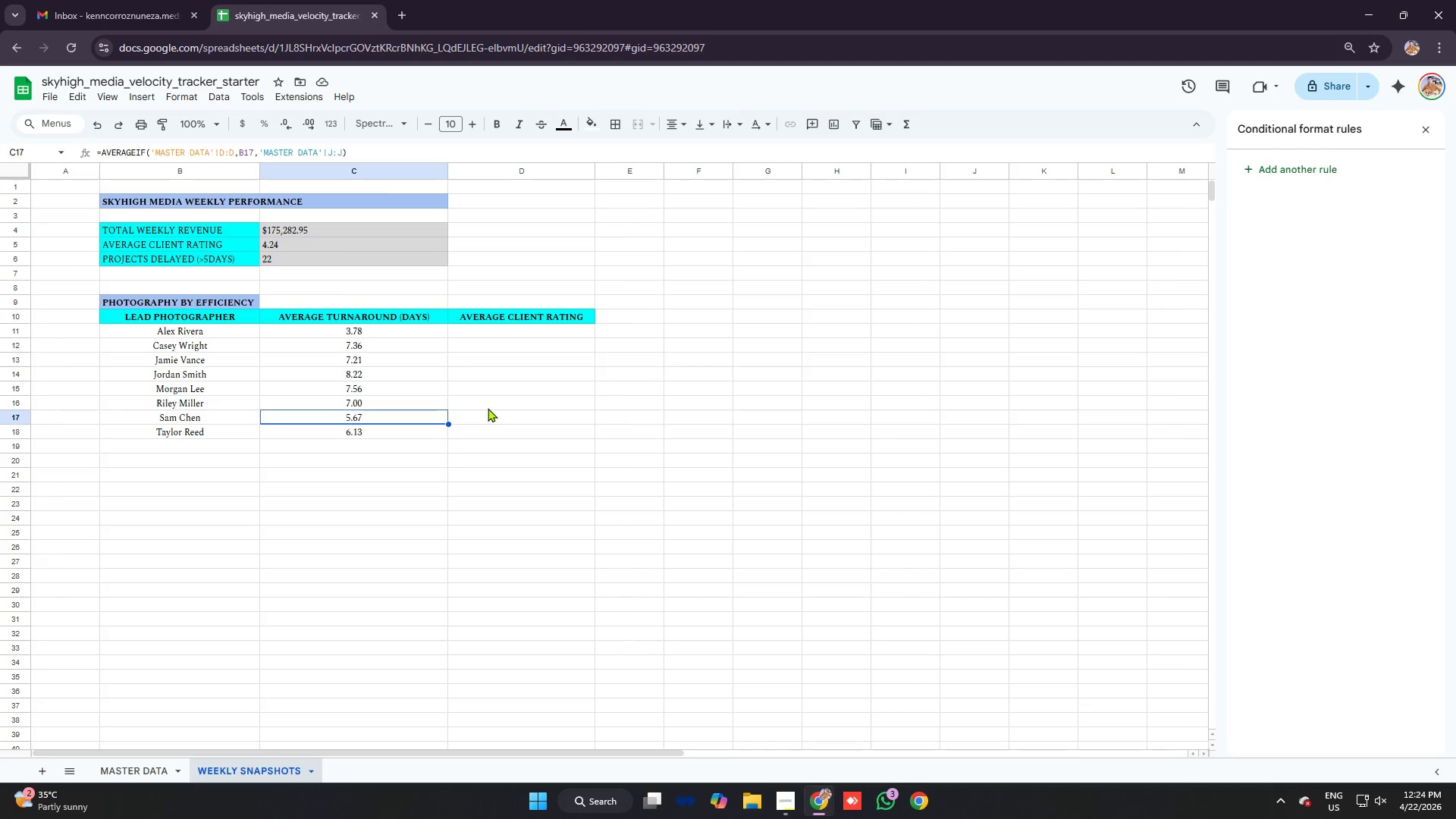 
wait(15.22)
 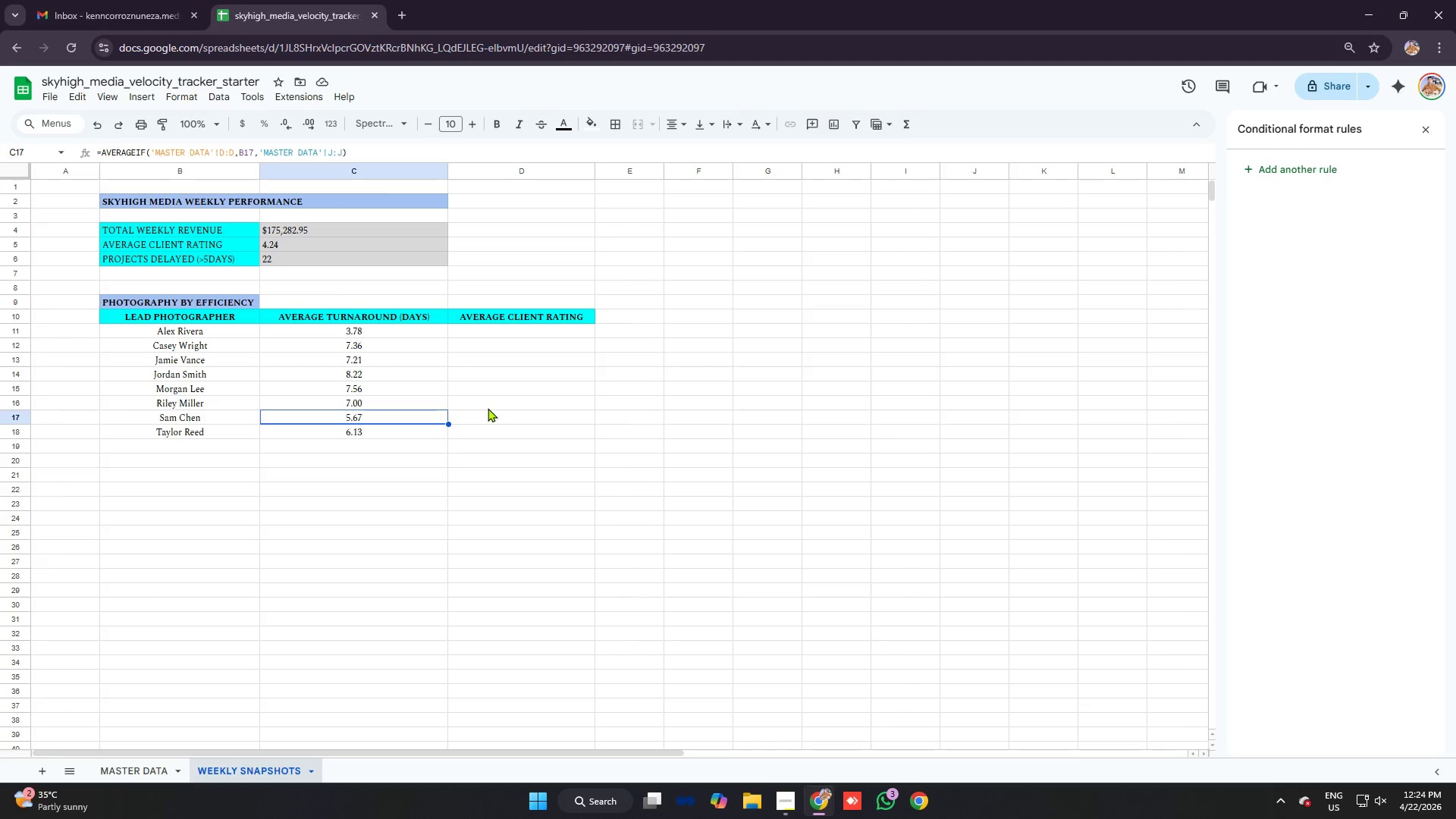 
left_click([504, 334])
 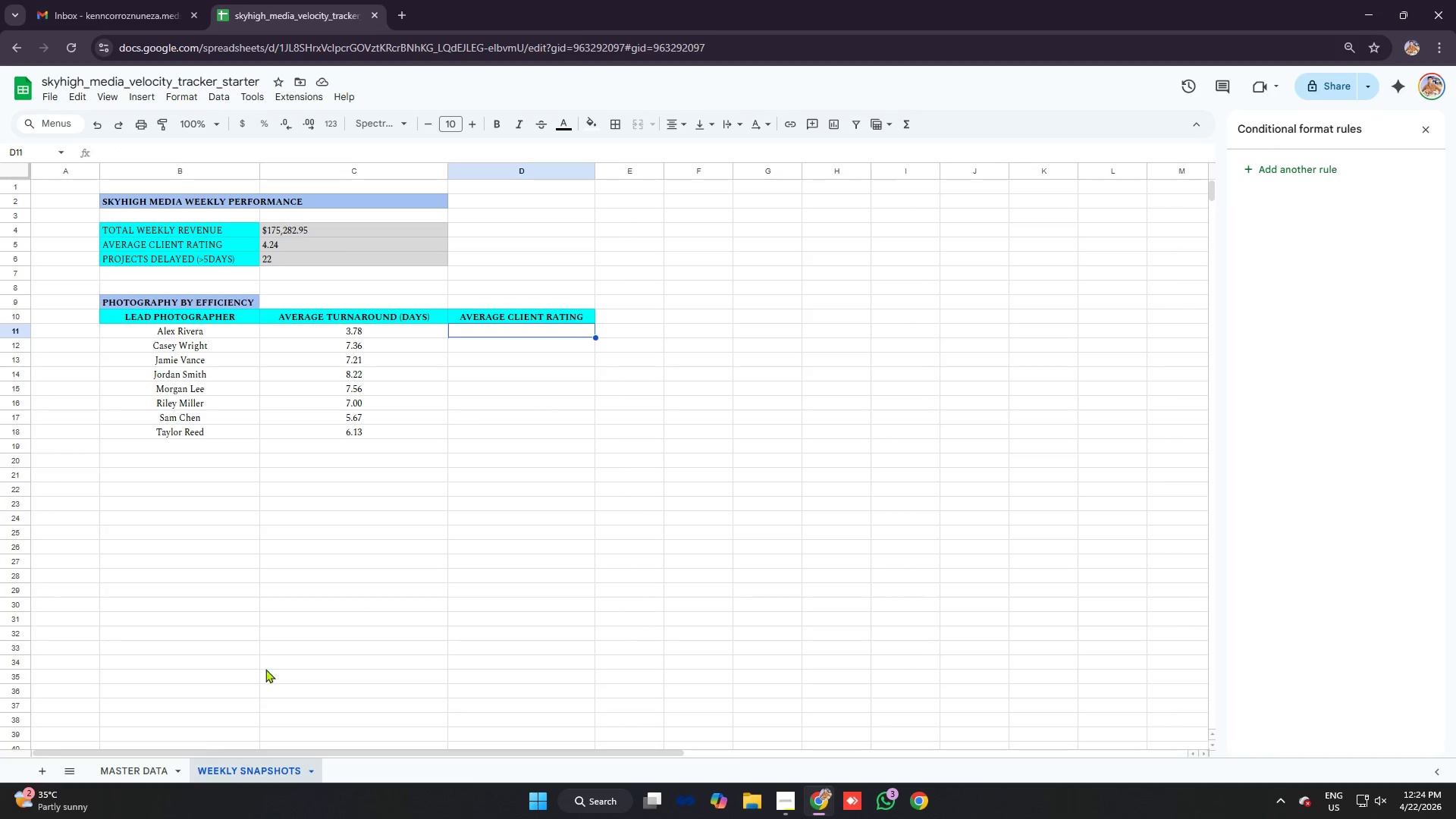 
left_click([158, 764])
 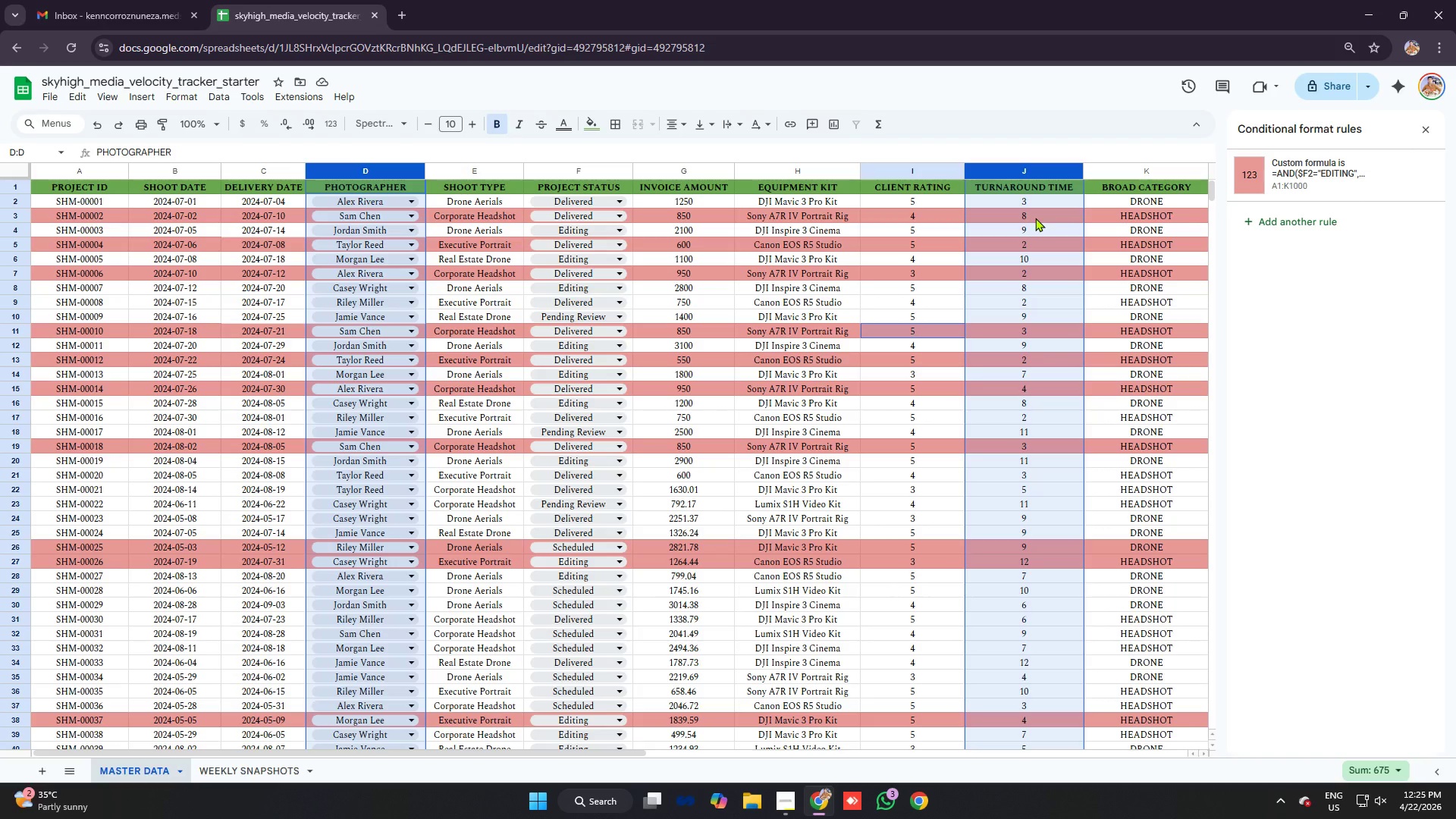 
wait(13.84)
 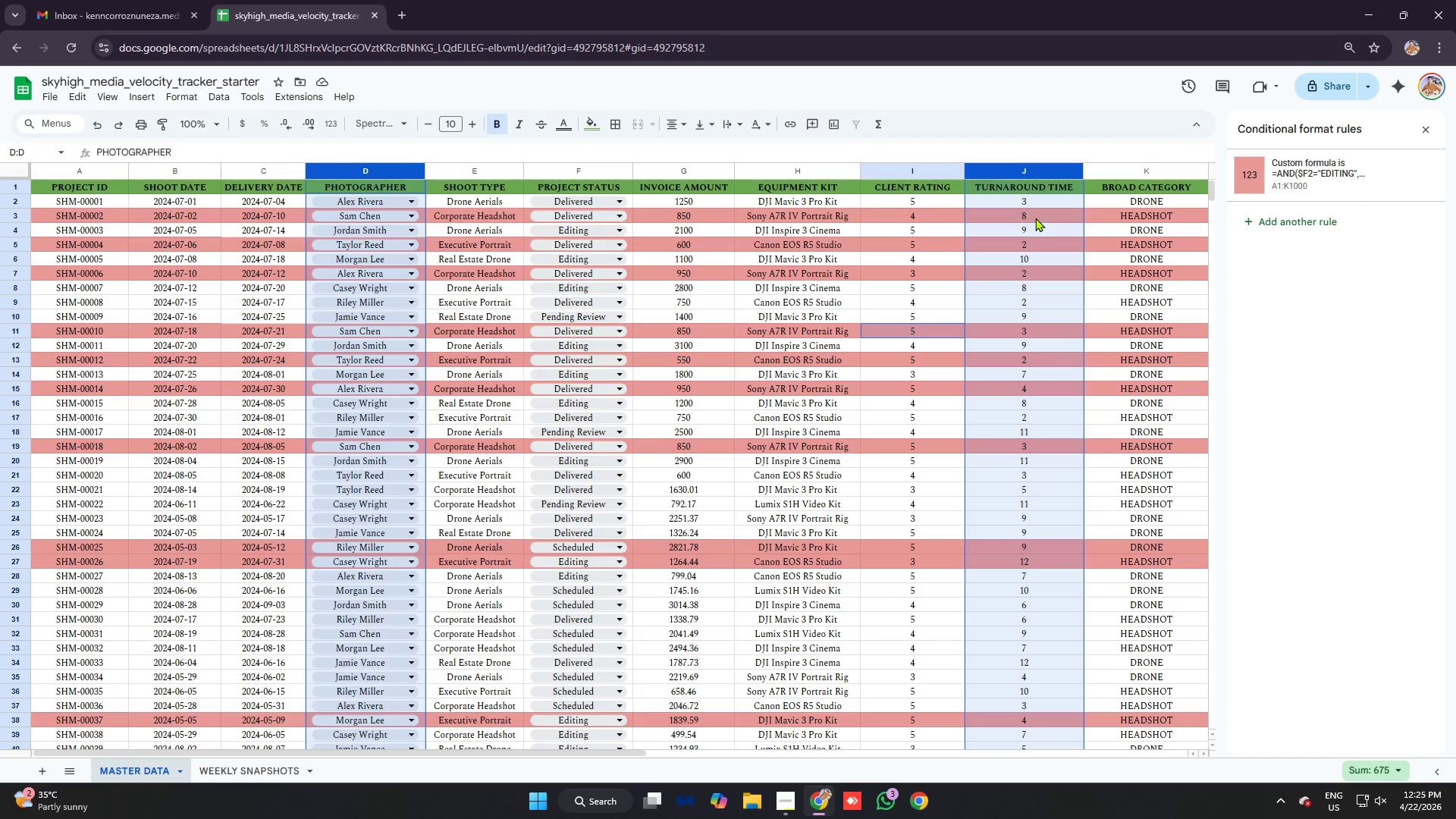 
left_click([223, 764])
 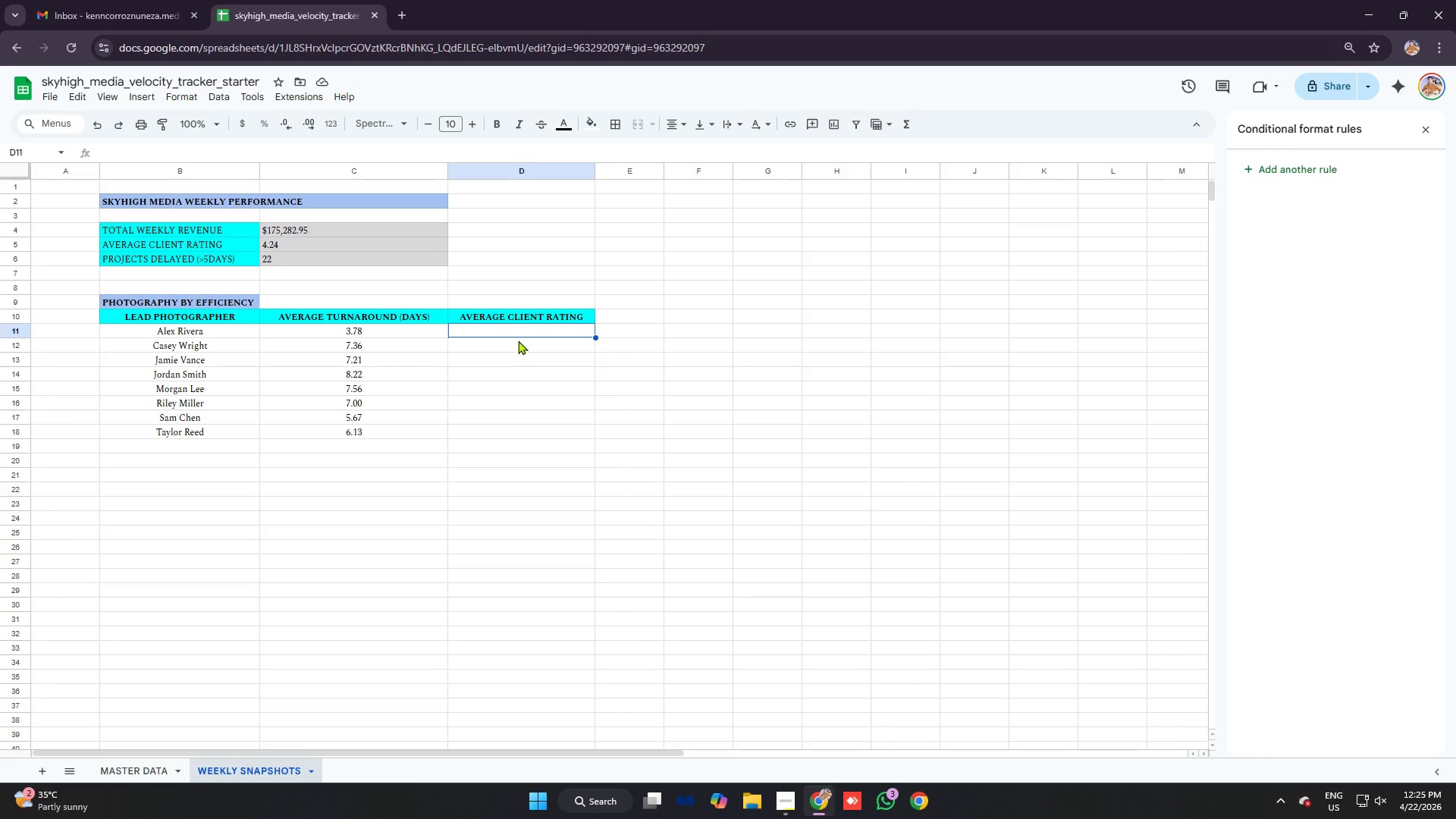 
left_click_drag(start_coordinate=[516, 335], to_coordinate=[520, 422])
 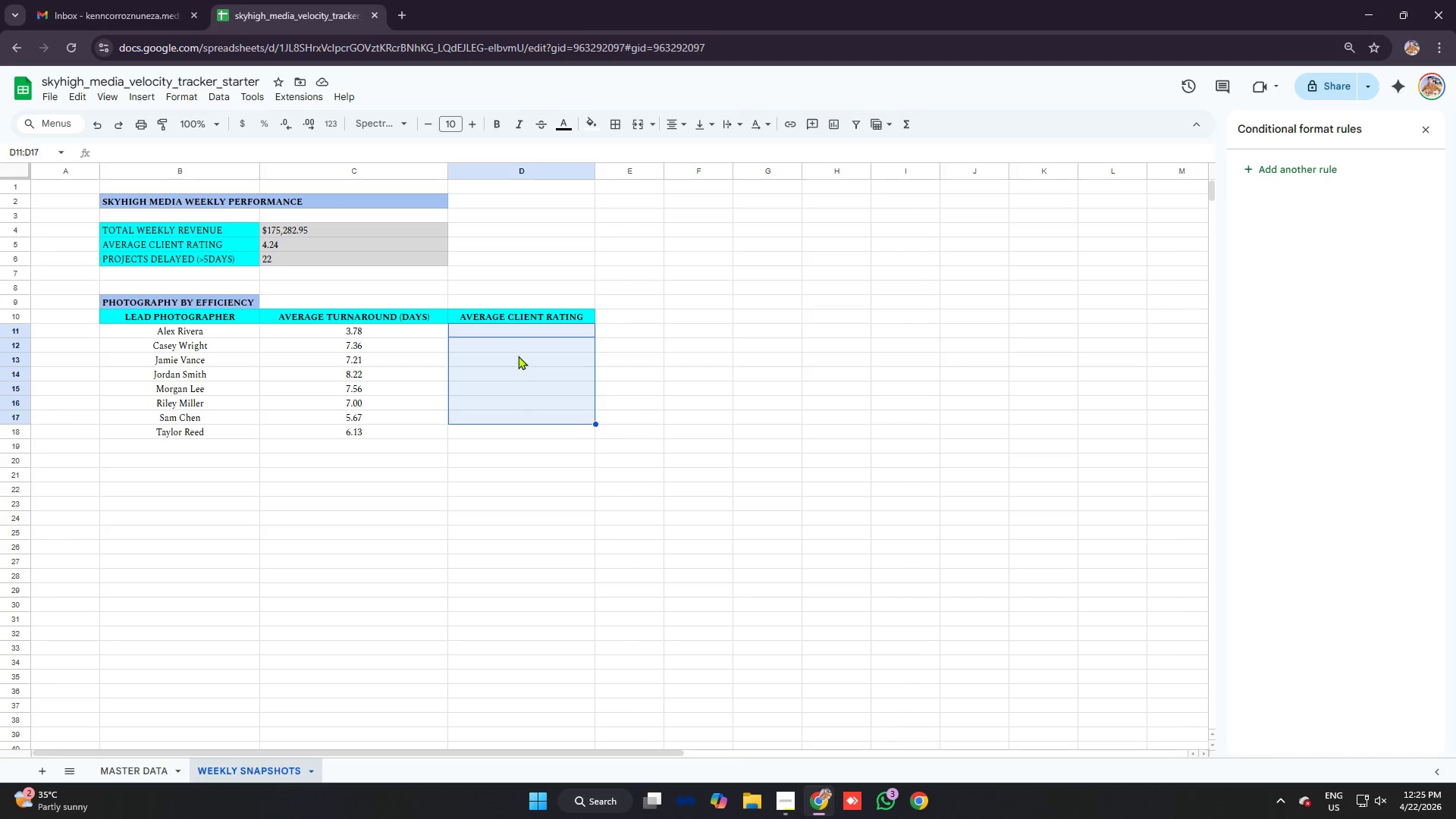 
left_click([518, 356])
 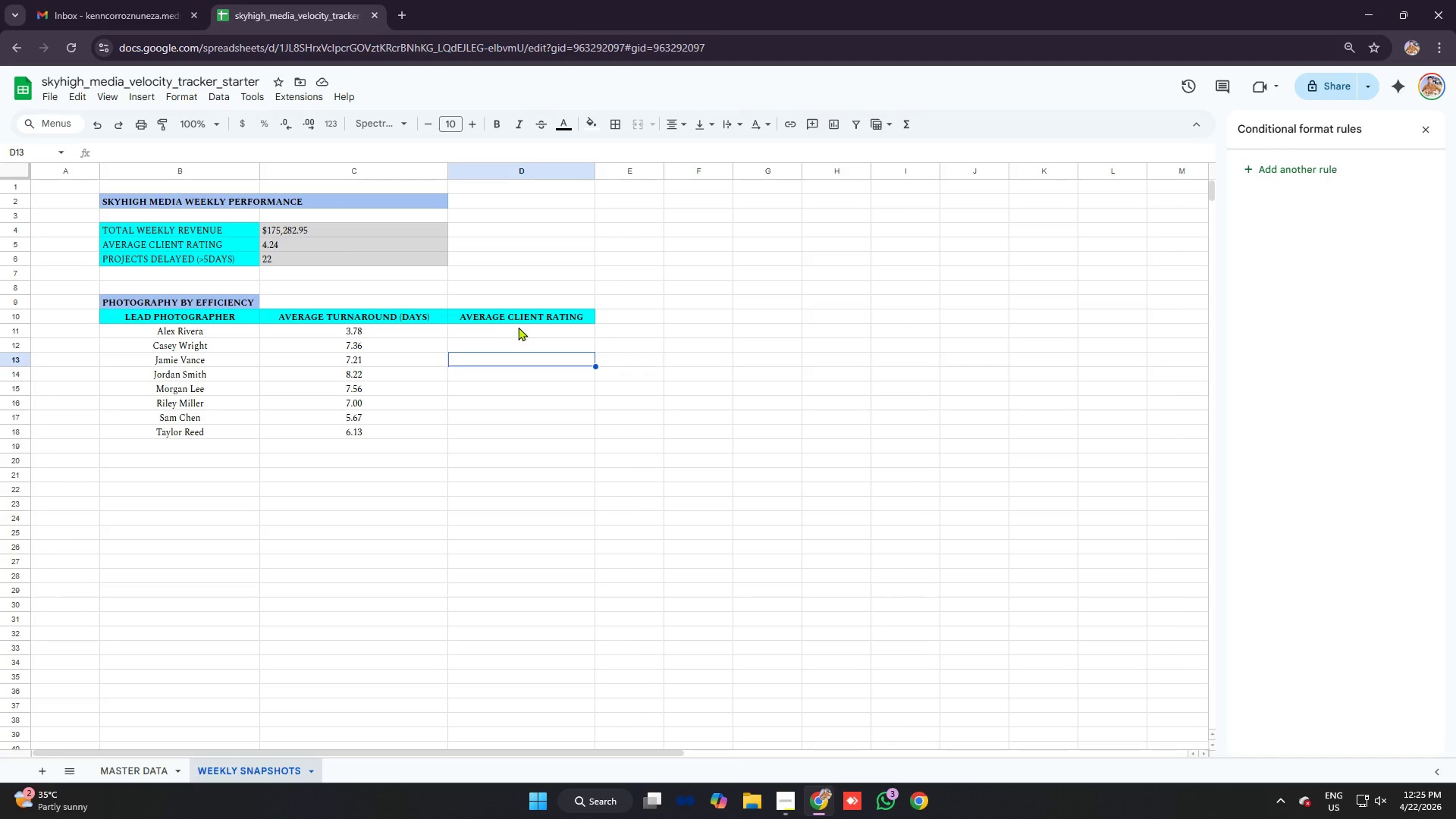 
left_click([518, 327])
 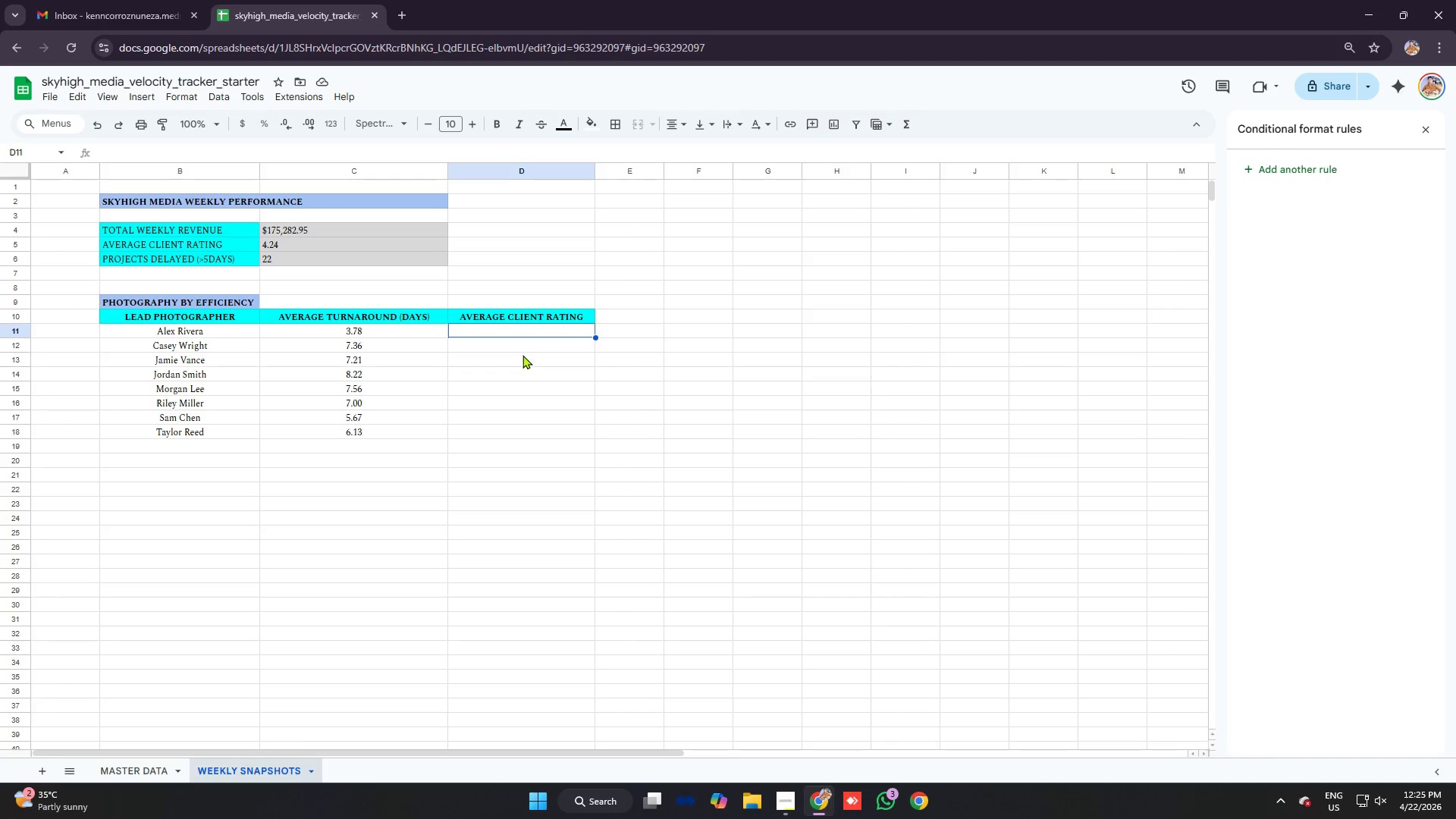 
left_click([522, 354])
 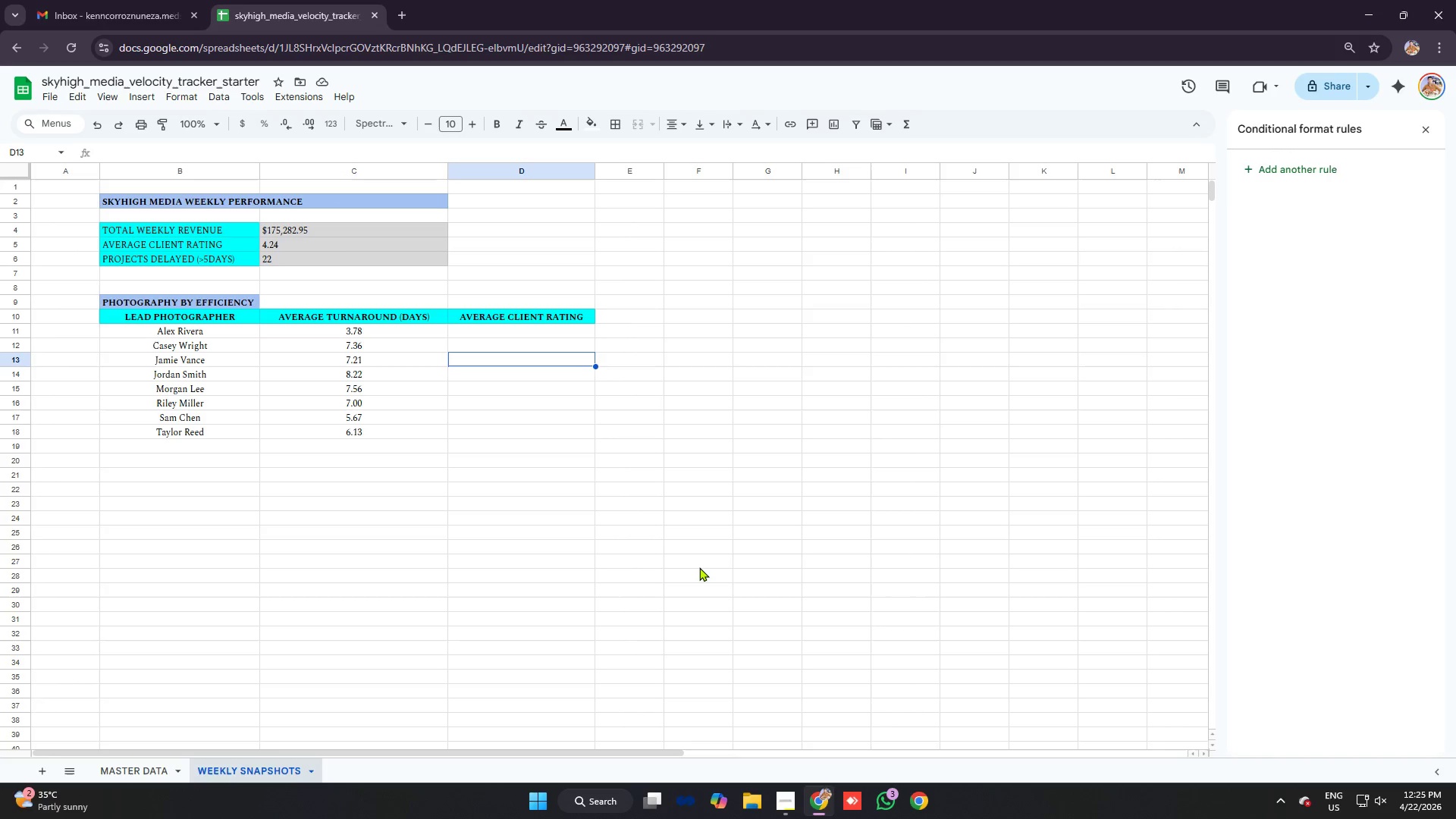 
wait(15.44)
 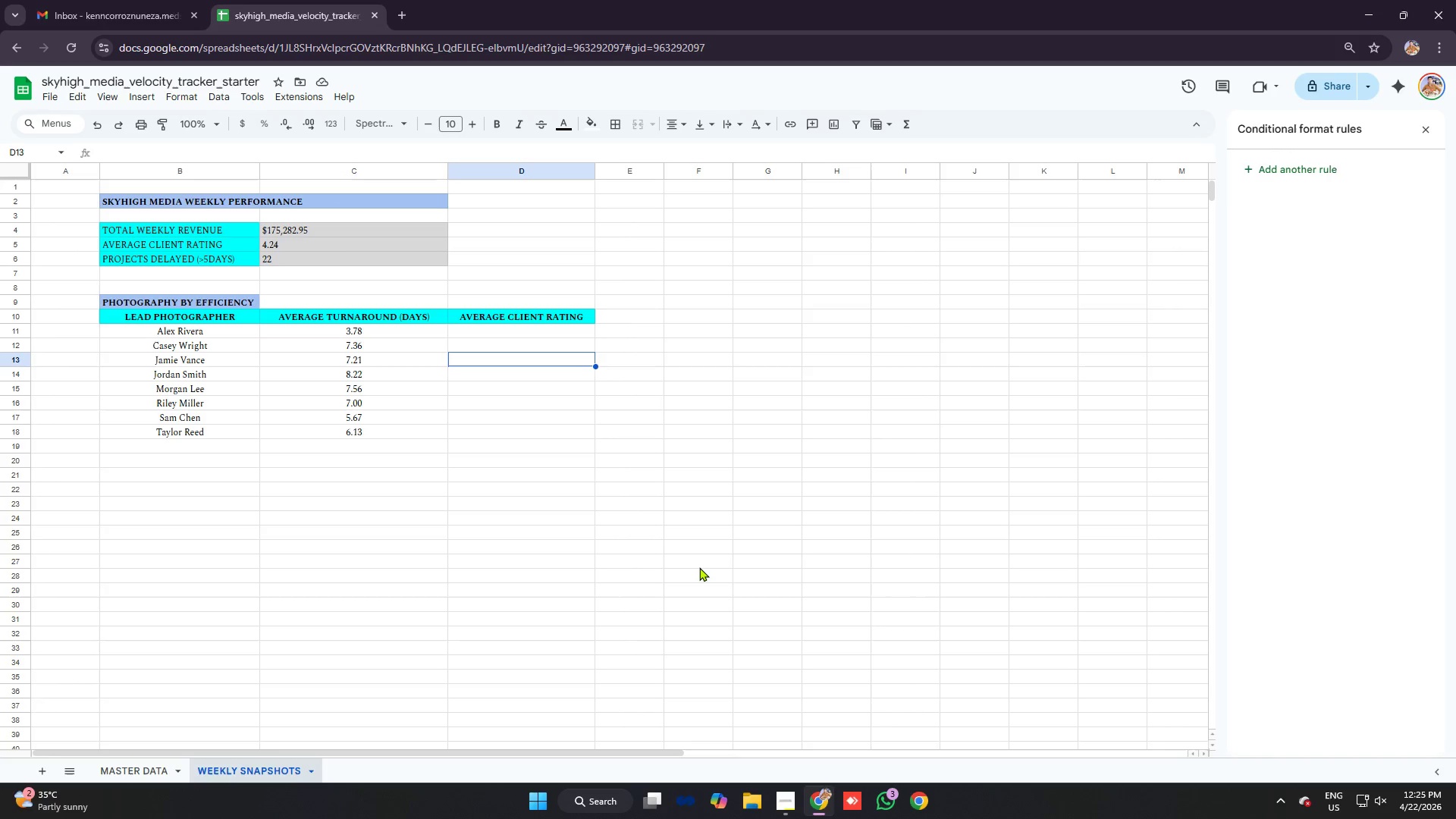 
left_click([524, 325])
 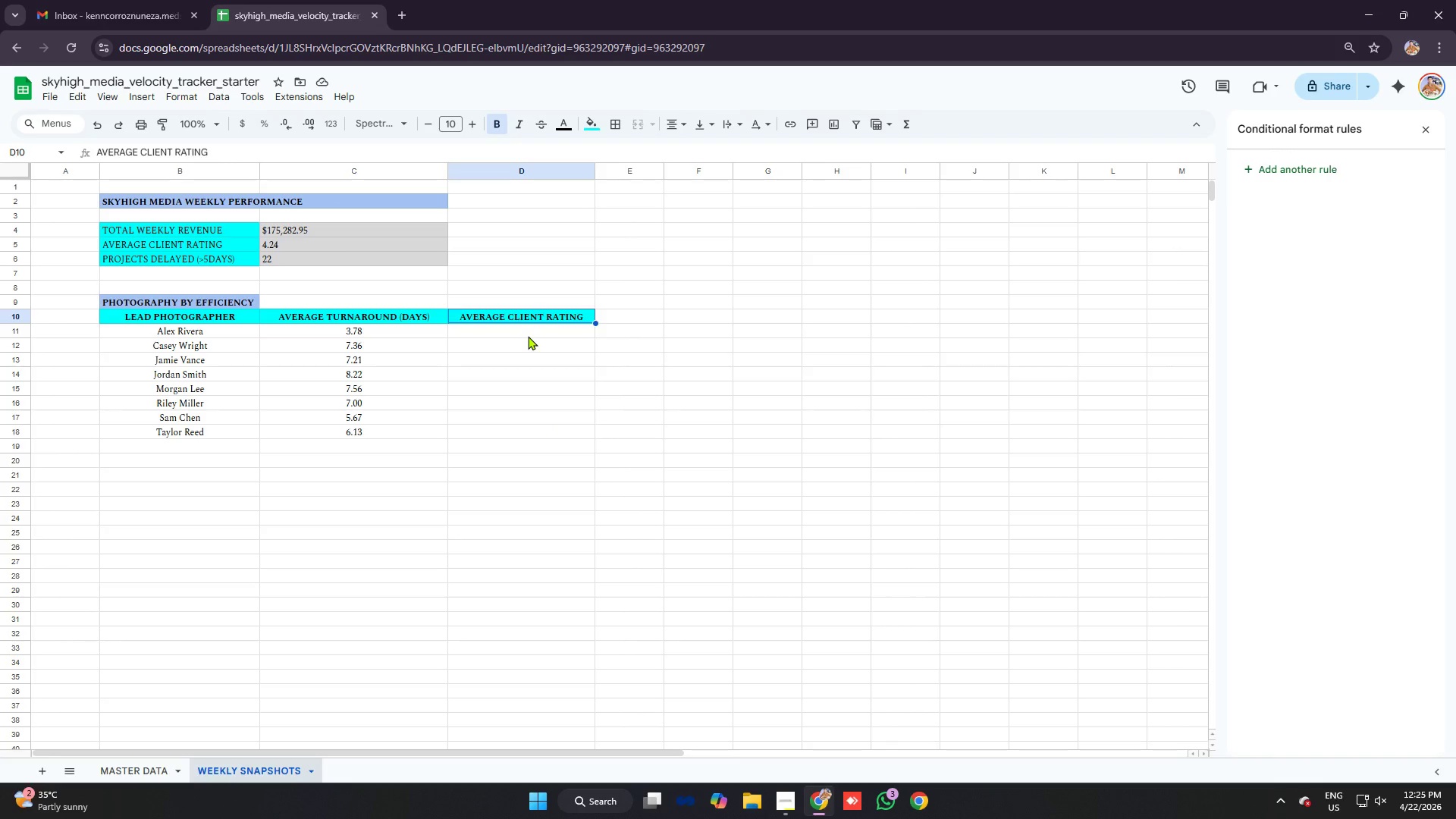 
left_click([528, 336])
 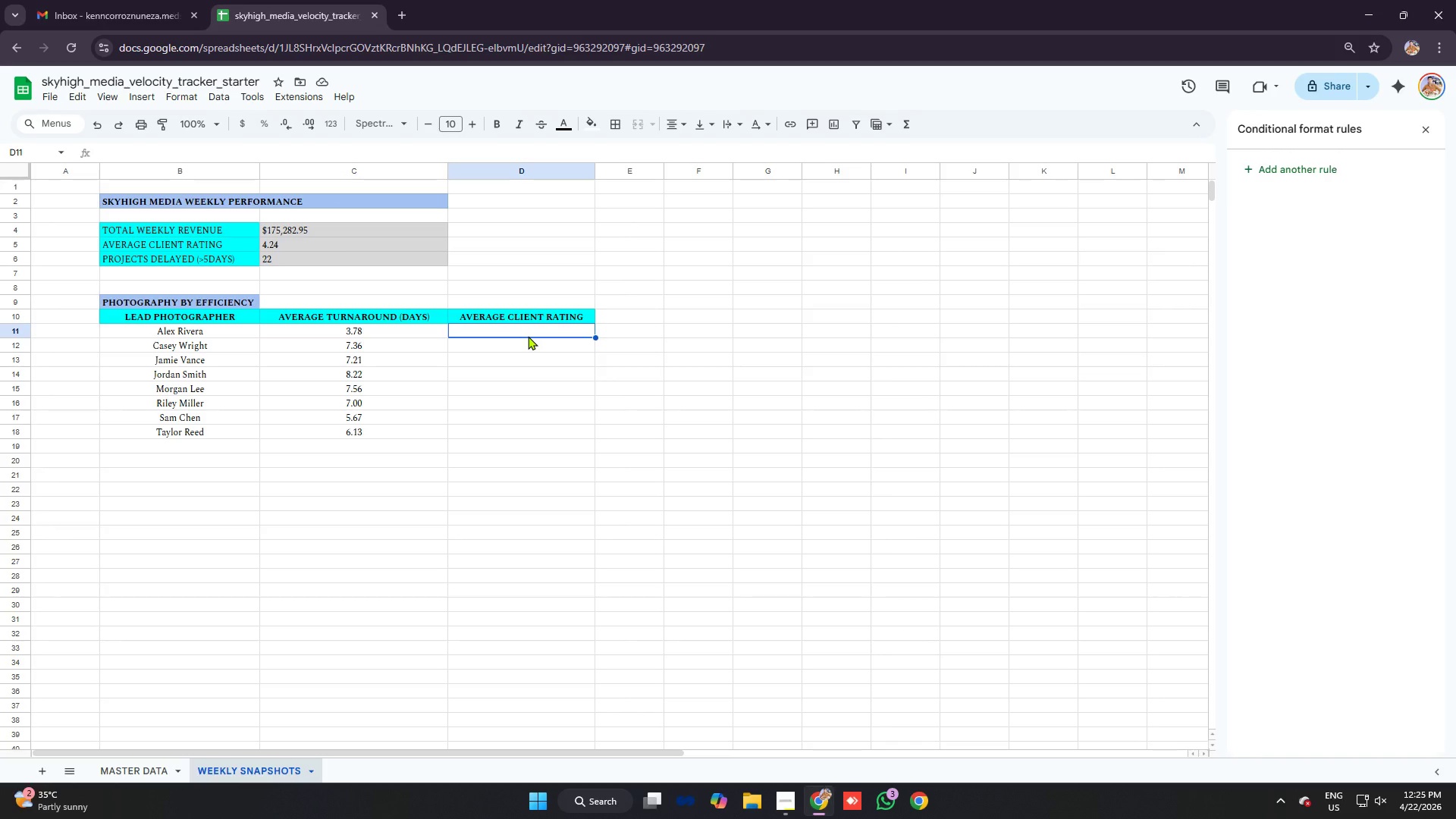 
left_click_drag(start_coordinate=[528, 336], to_coordinate=[548, 429])
 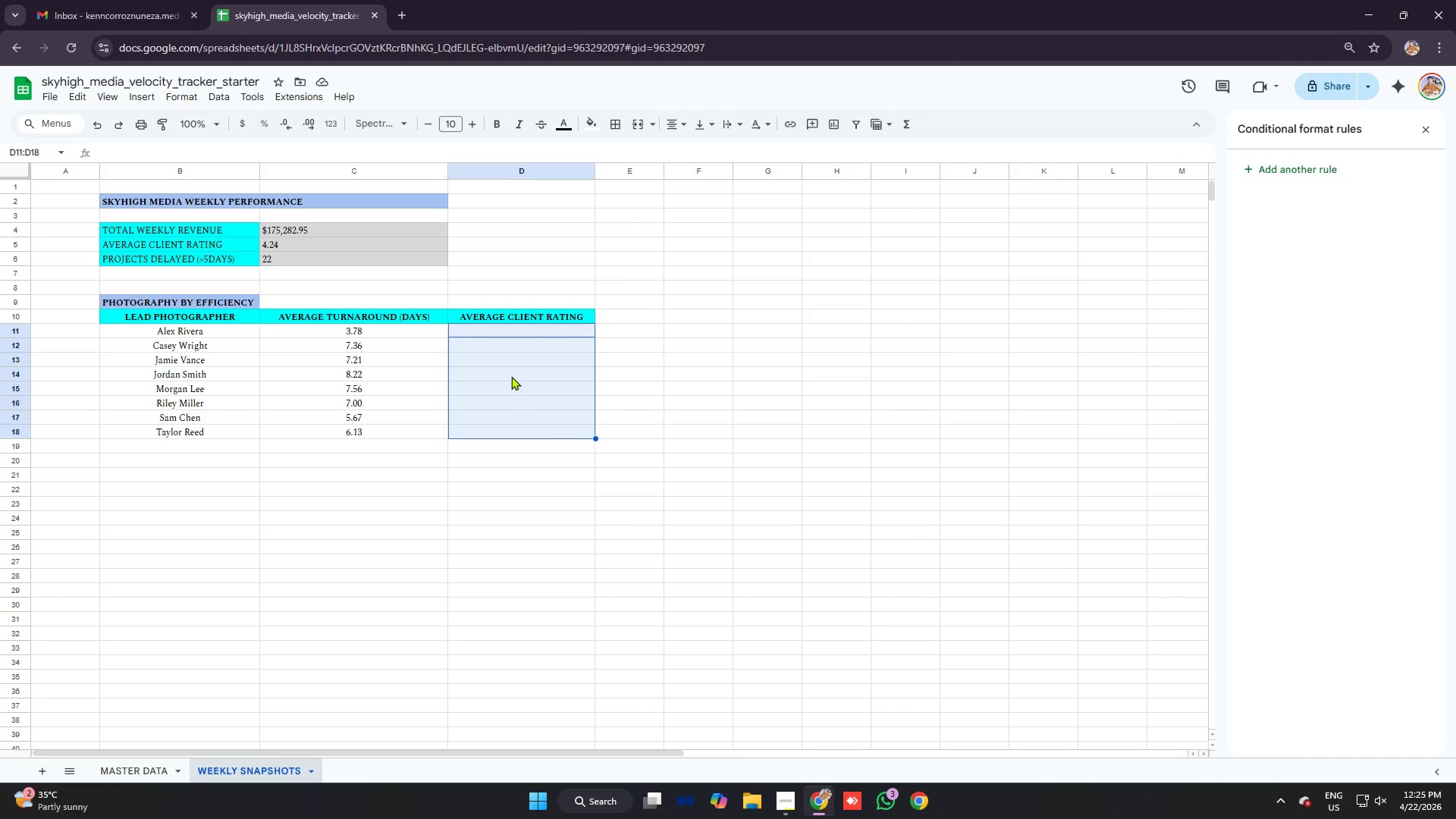 
left_click([510, 376])
 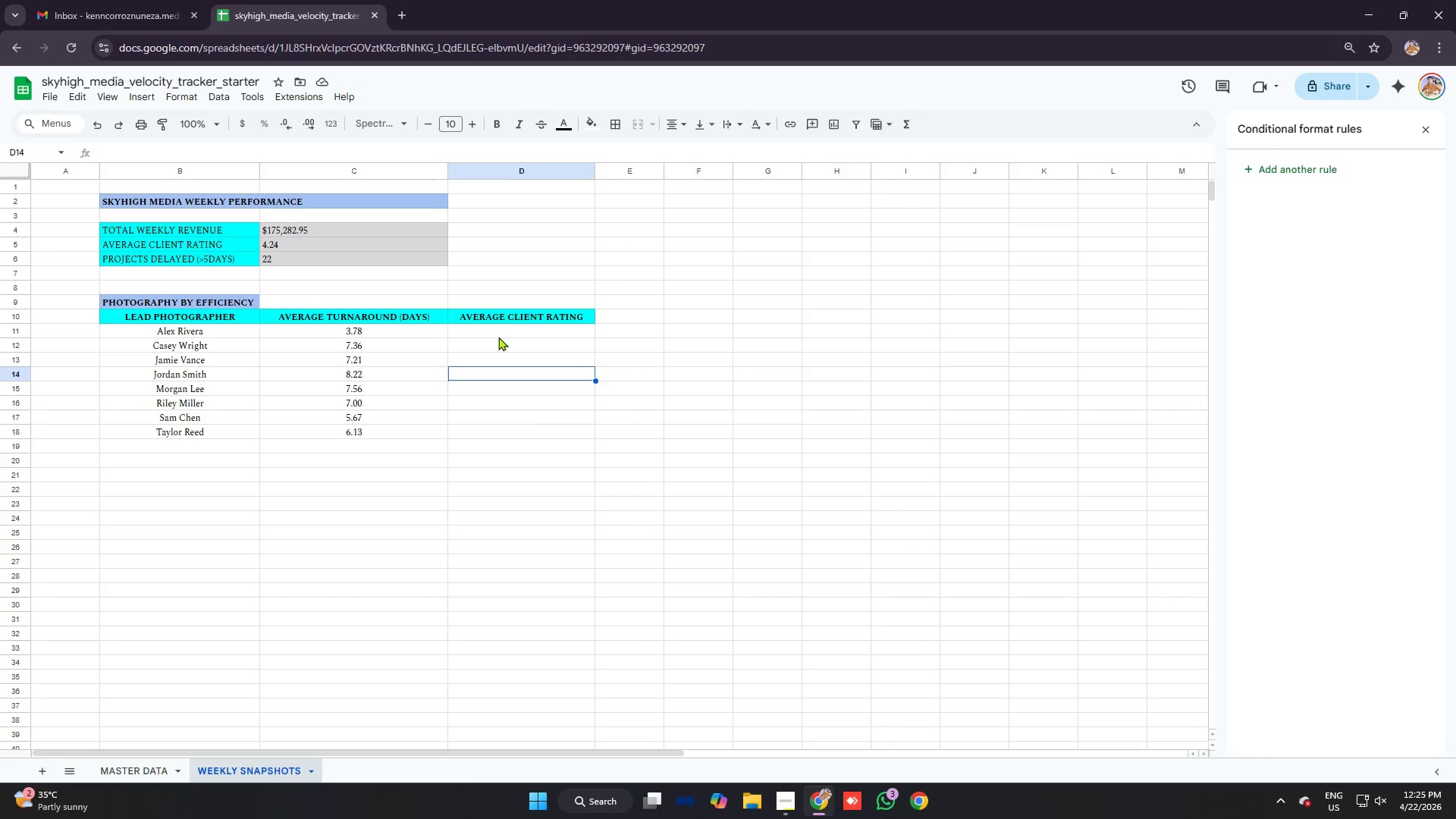 
left_click([496, 331])
 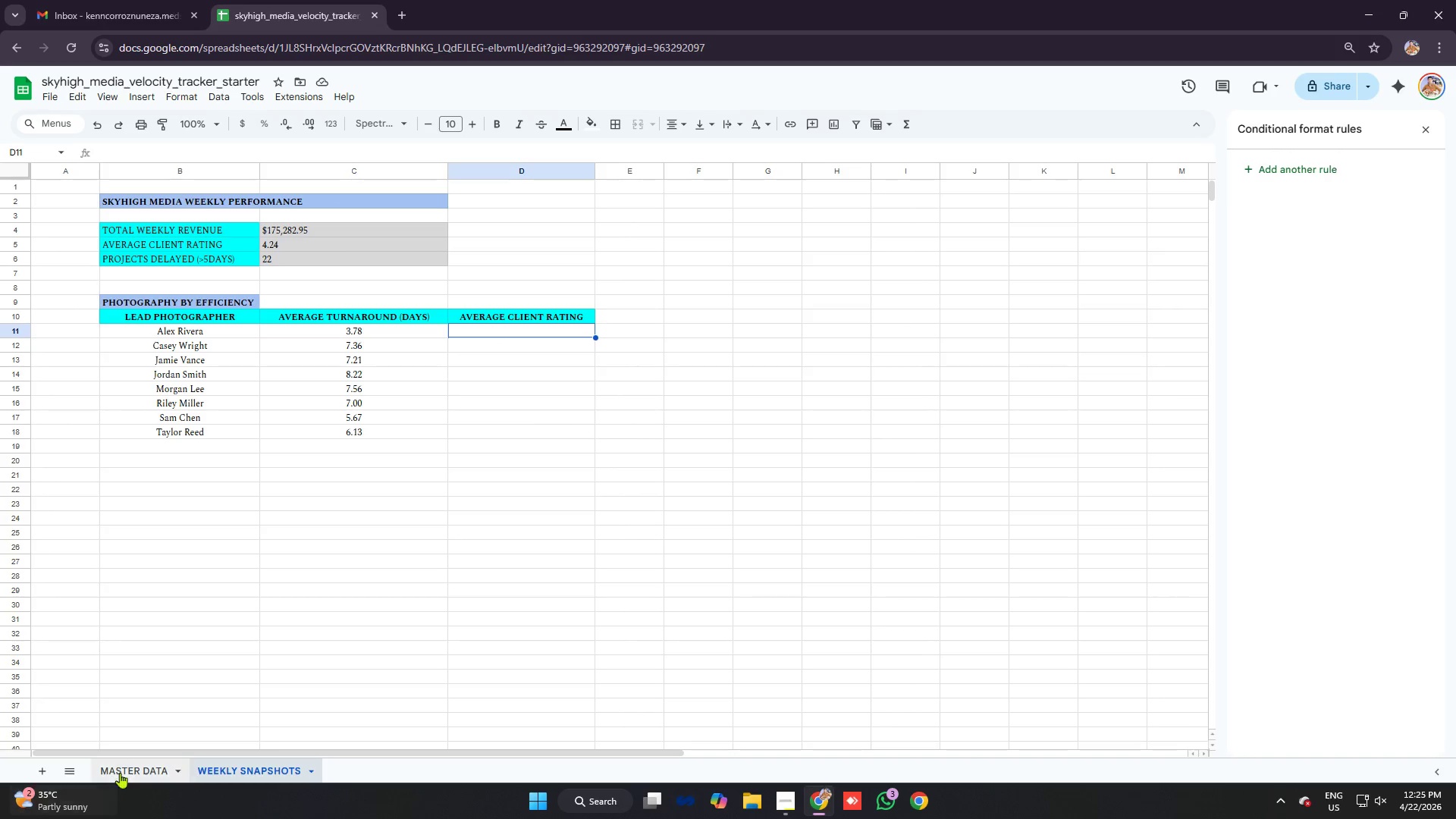 
left_click([122, 769])
 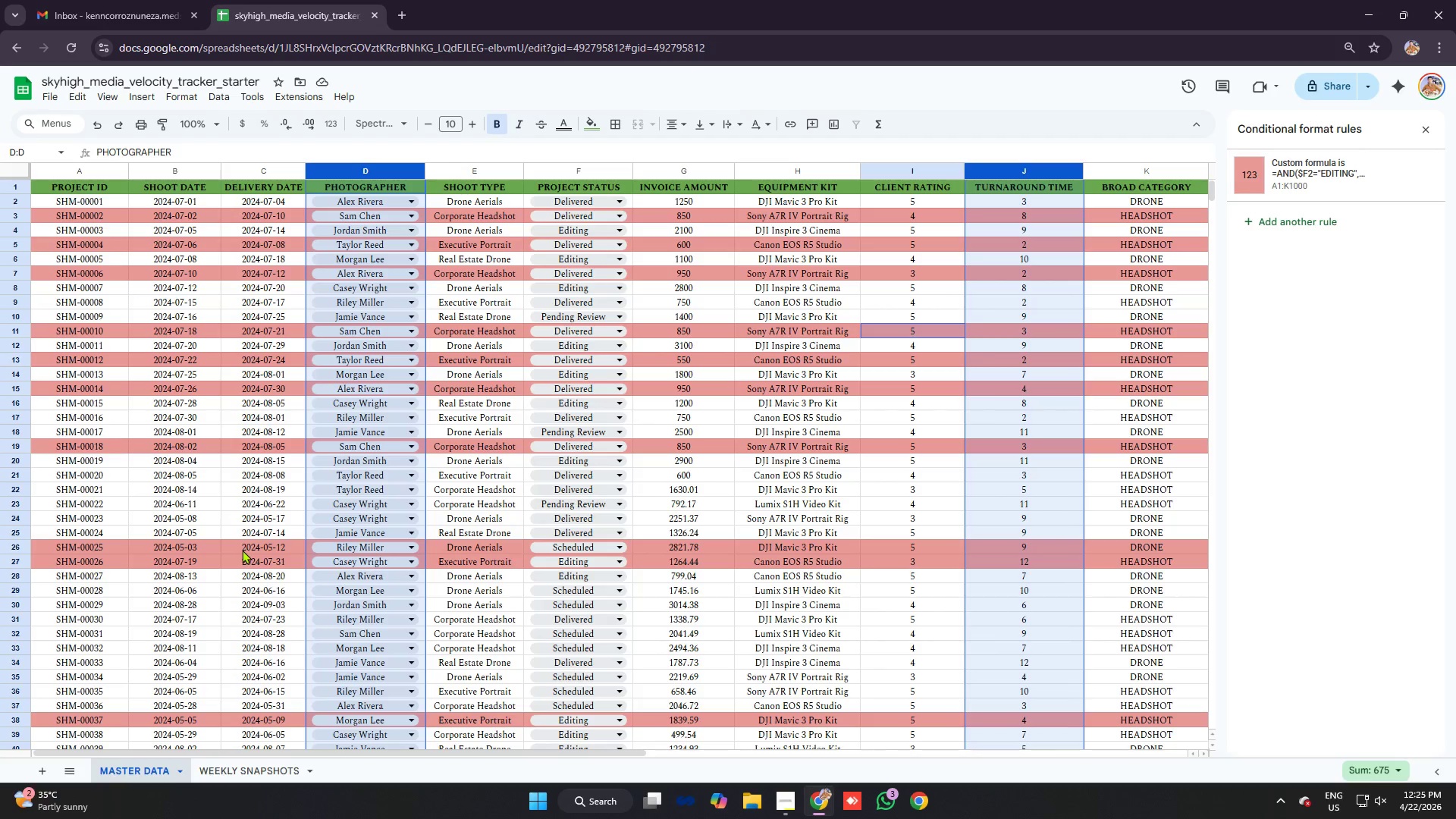 
wait(9.58)
 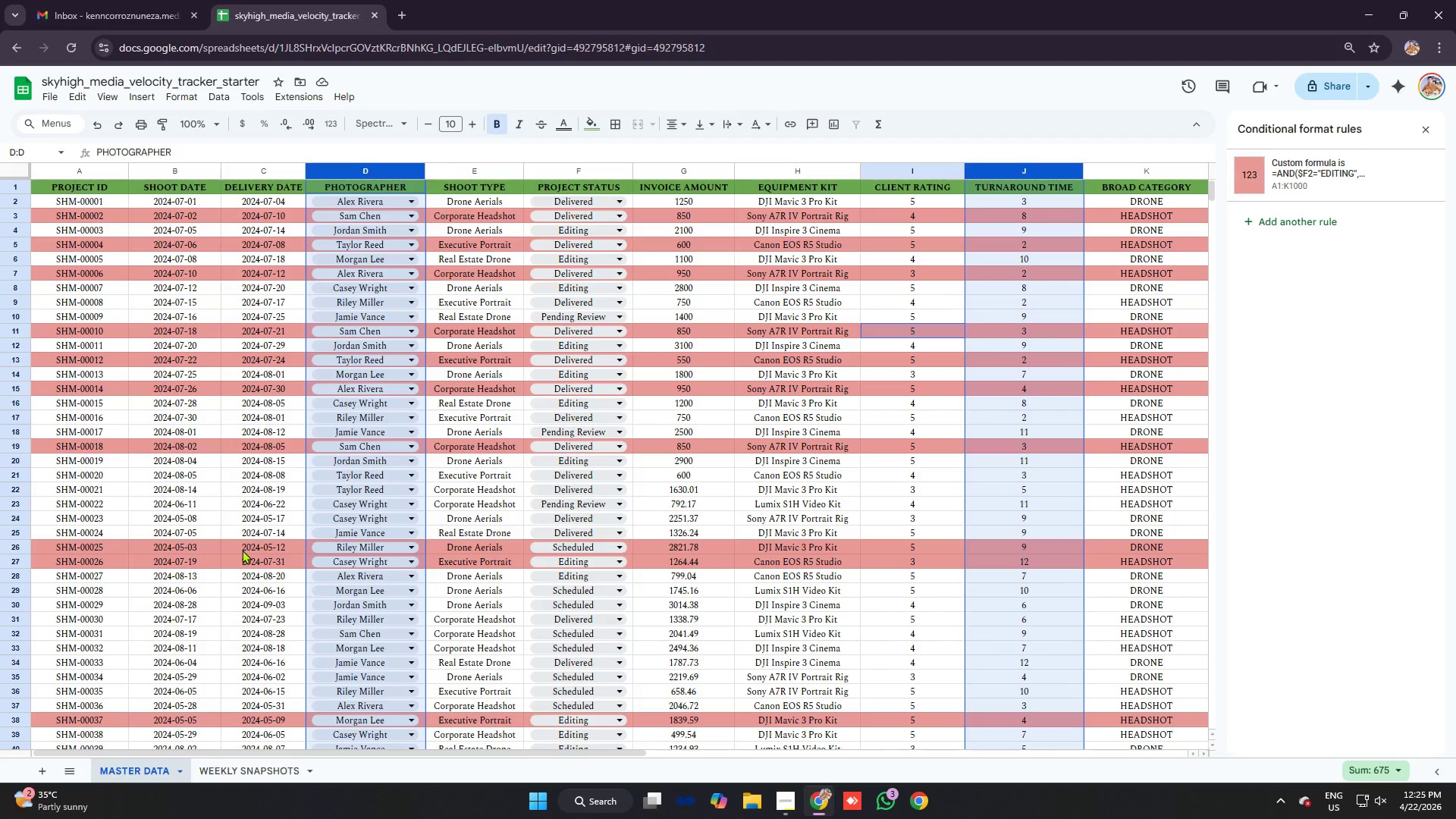 
key(Alt+AltLeft)
 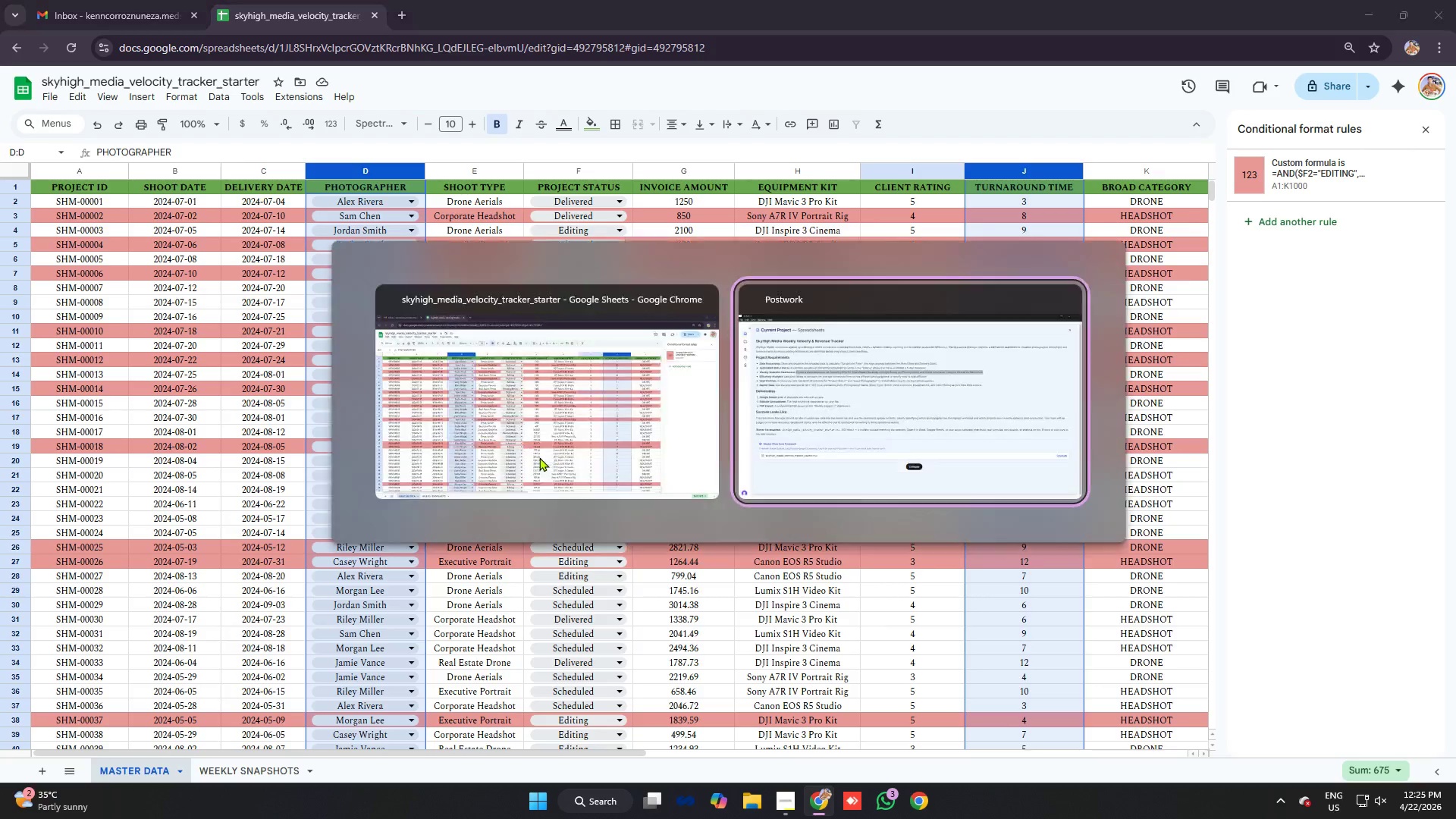 
key(Alt+Tab)